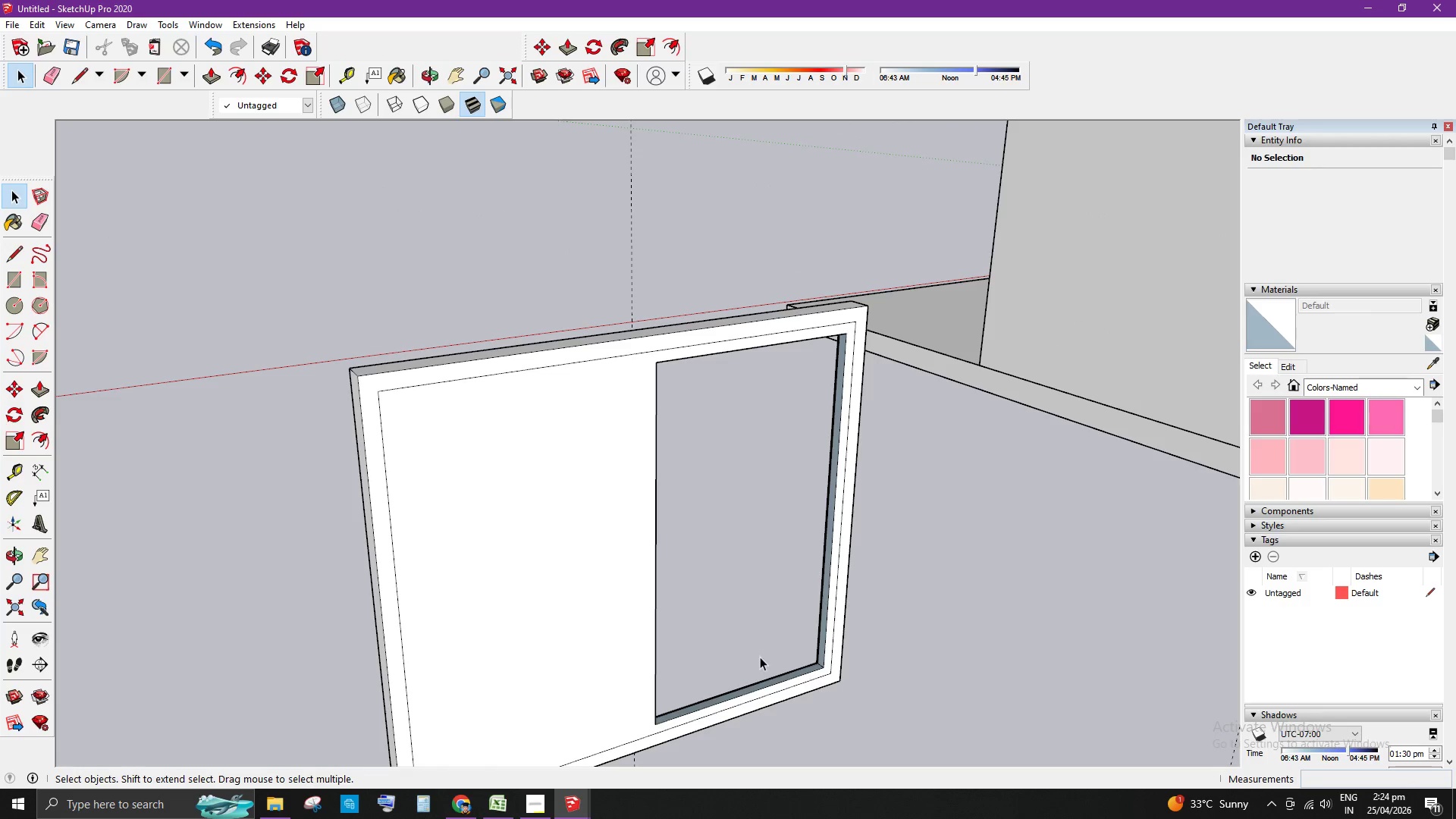 
scroll: coordinate [873, 674], scroll_direction: down, amount: 11.0
 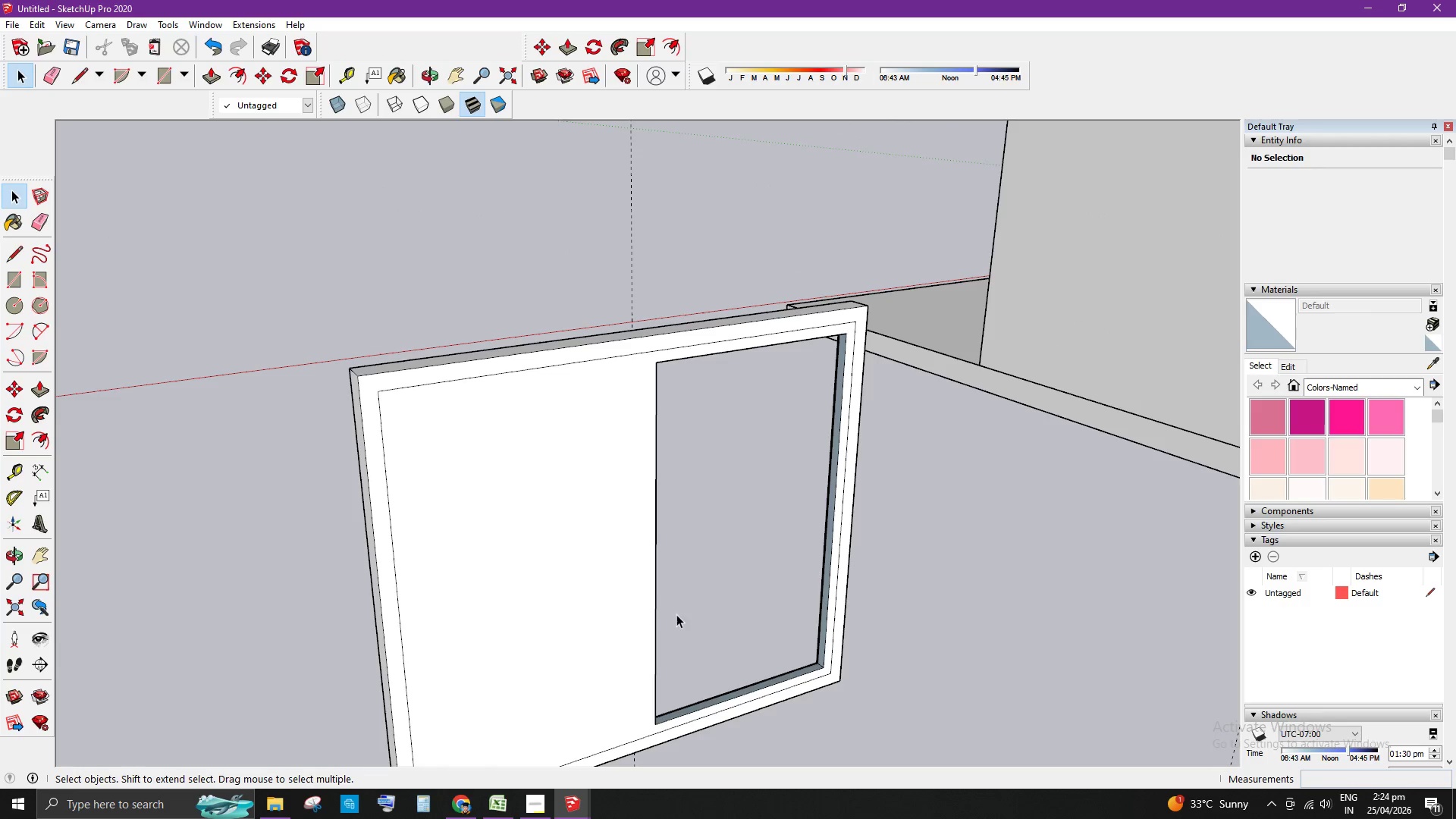 
scroll: coordinate [600, 536], scroll_direction: up, amount: 3.0
 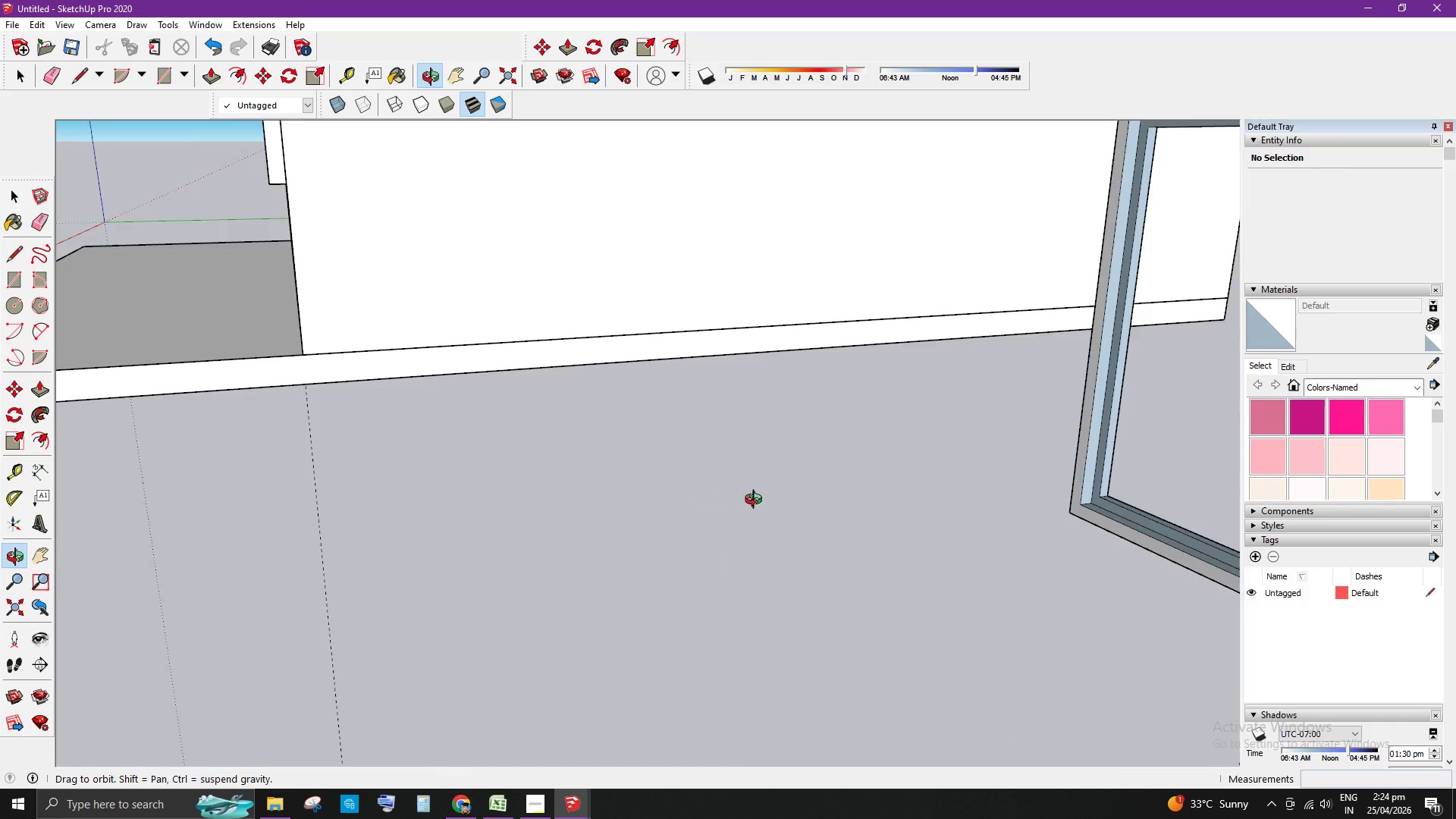 
scroll: coordinate [682, 523], scroll_direction: down, amount: 7.0
 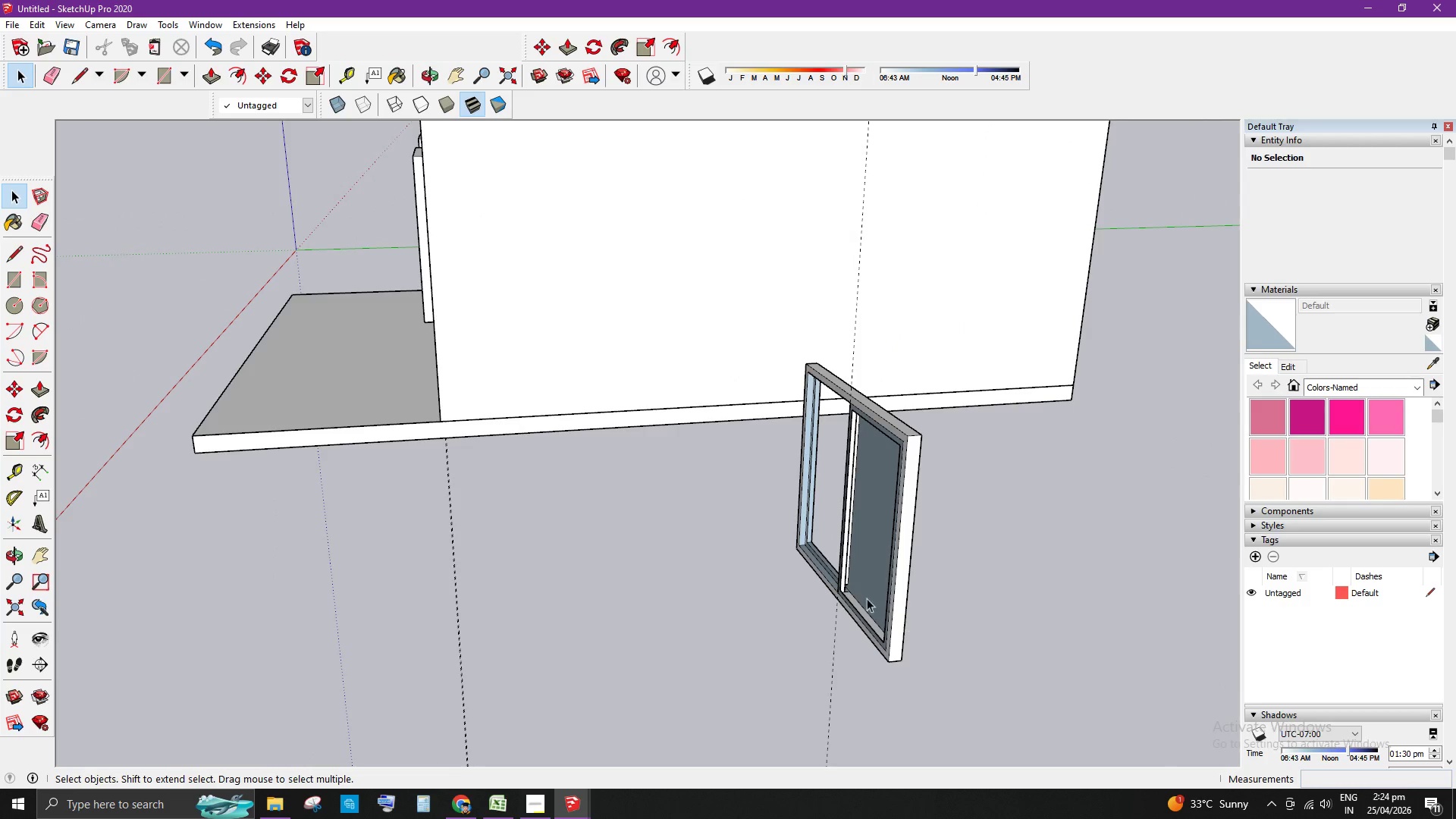 
scroll: coordinate [919, 472], scroll_direction: up, amount: 8.0
 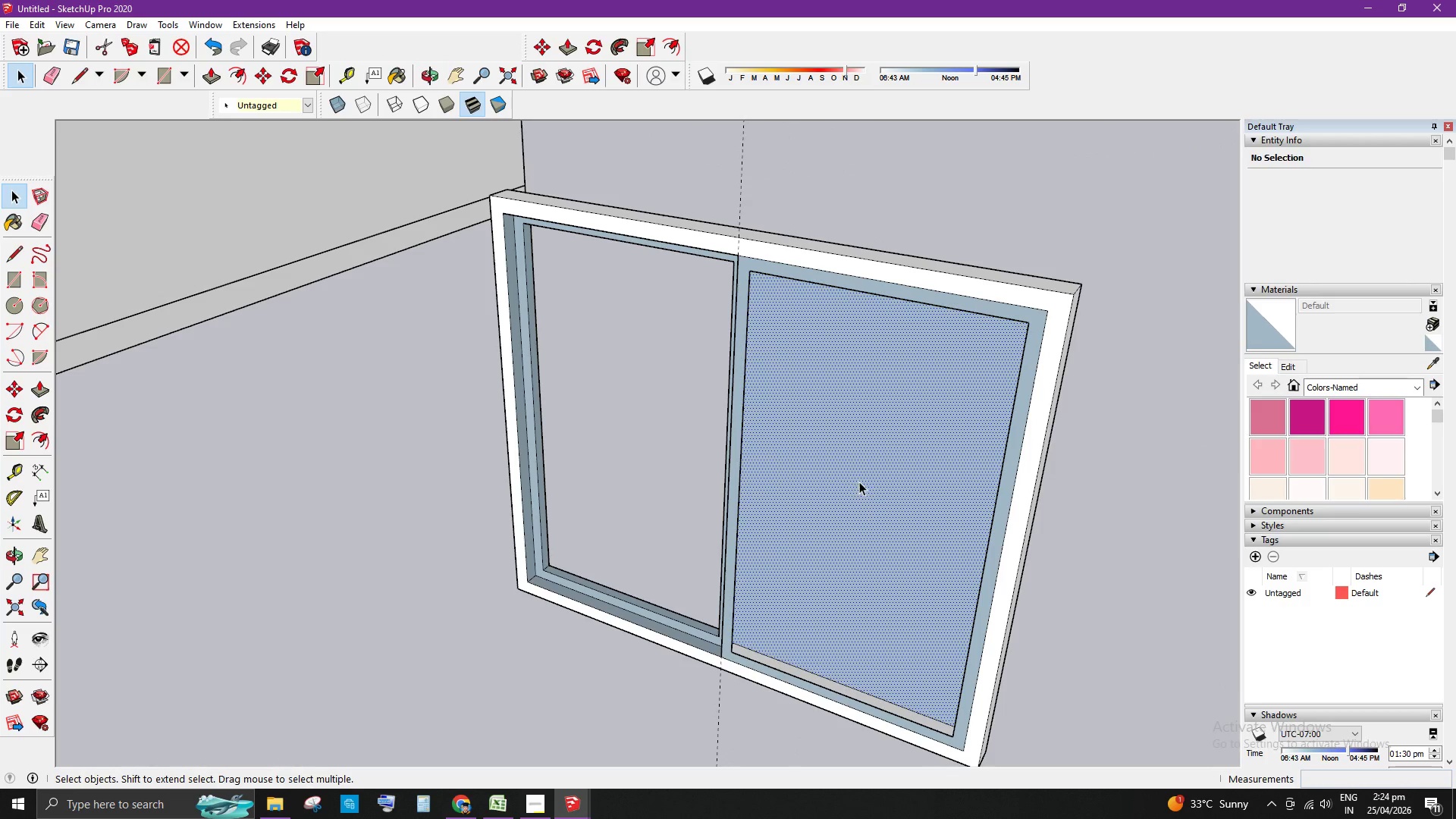 
key(Delete)
 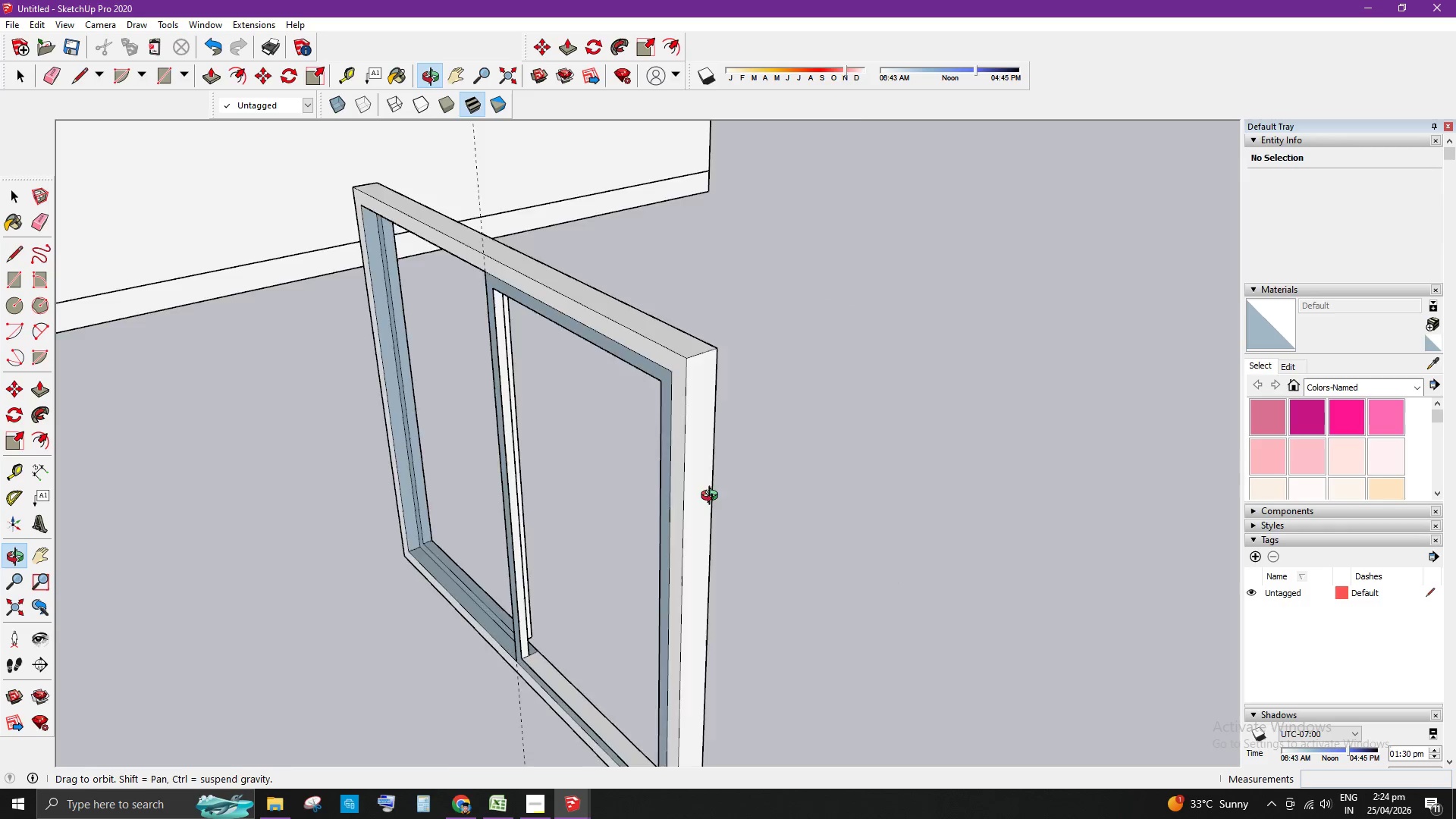 
scroll: coordinate [991, 476], scroll_direction: down, amount: 9.0
 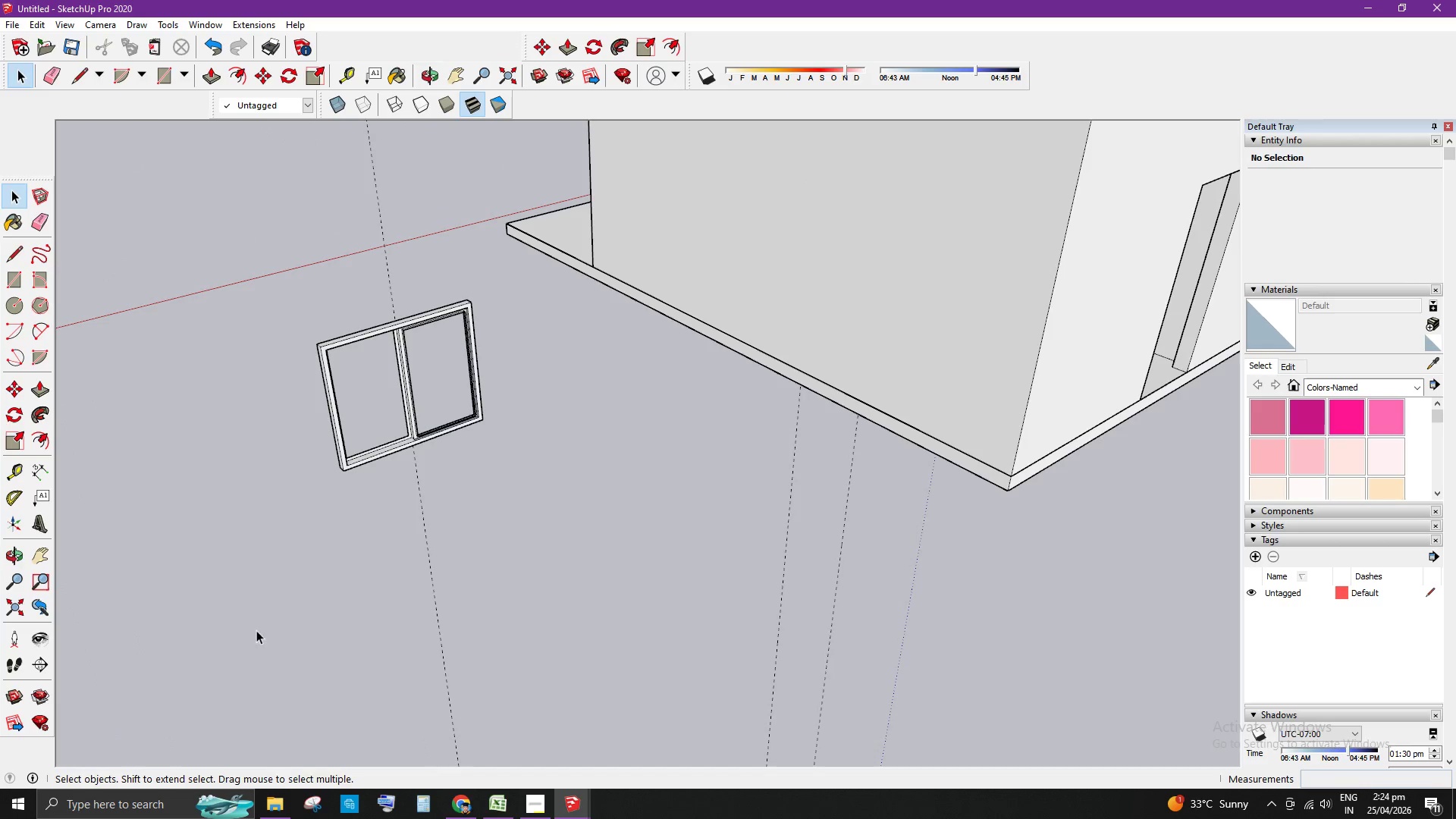 
scroll: coordinate [533, 354], scroll_direction: up, amount: 13.0
 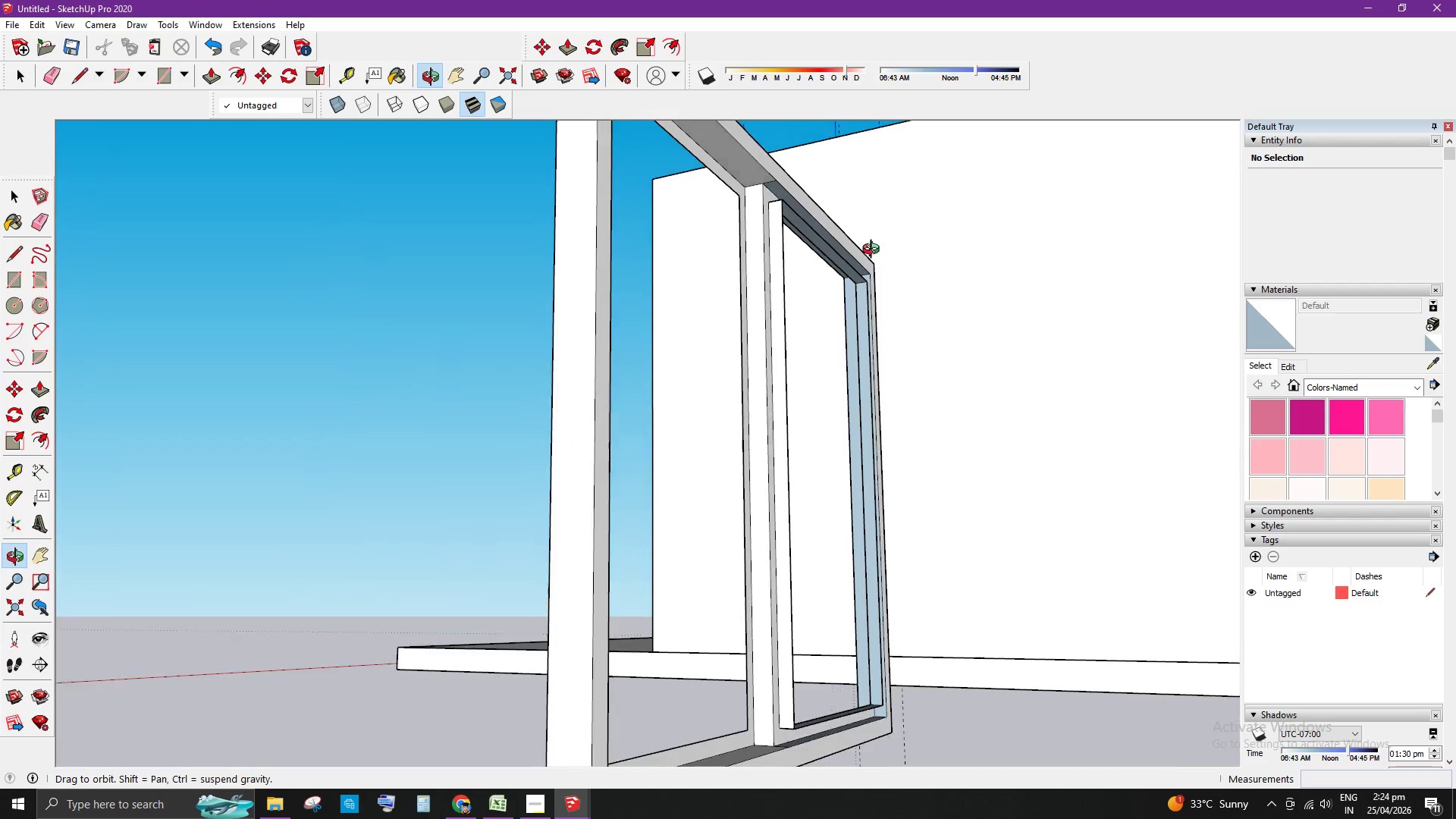 
scroll: coordinate [817, 311], scroll_direction: down, amount: 5.0
 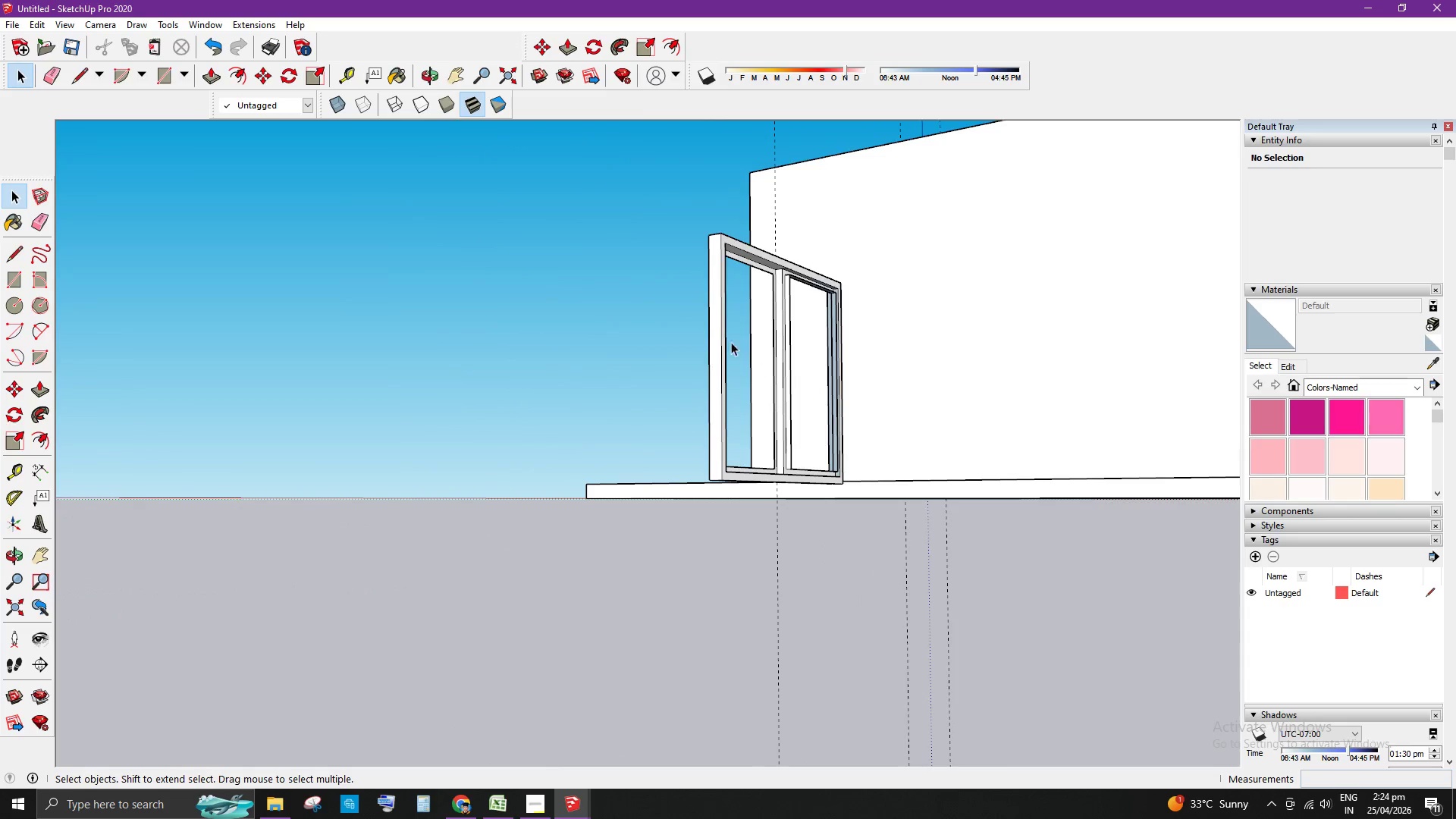 
scroll: coordinate [829, 281], scroll_direction: up, amount: 12.0
 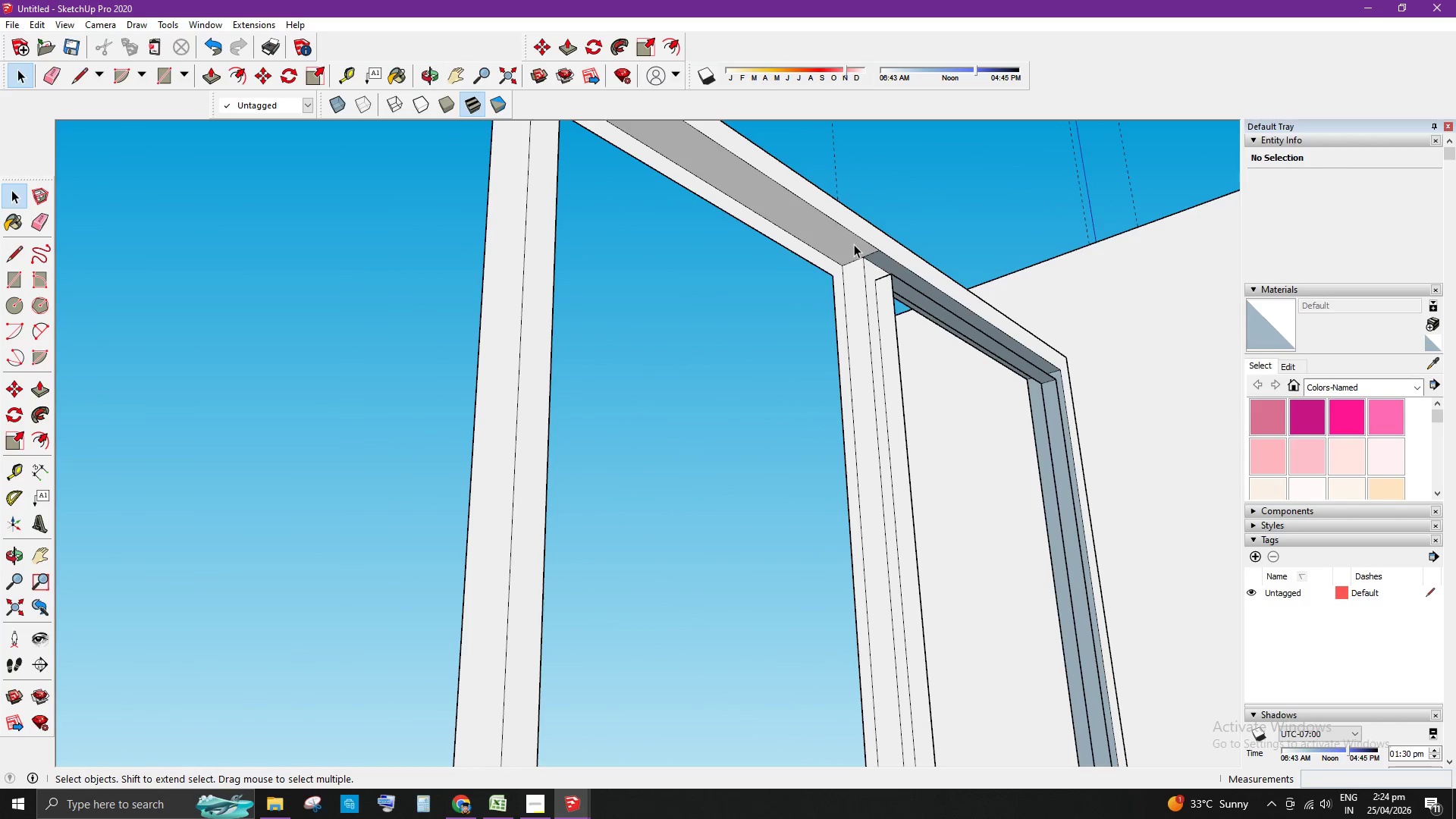 
key(L)
 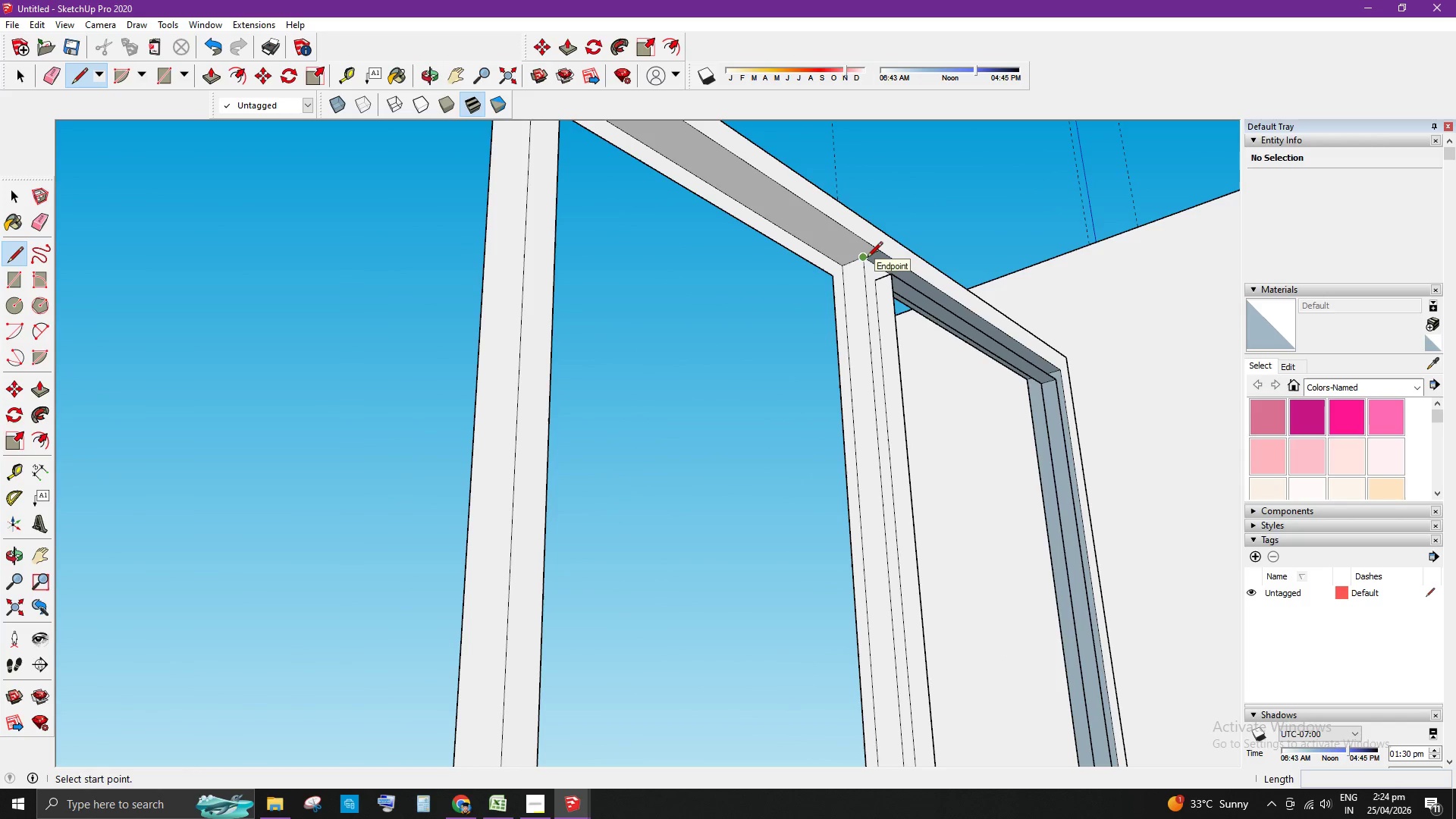 
left_click([867, 259])
 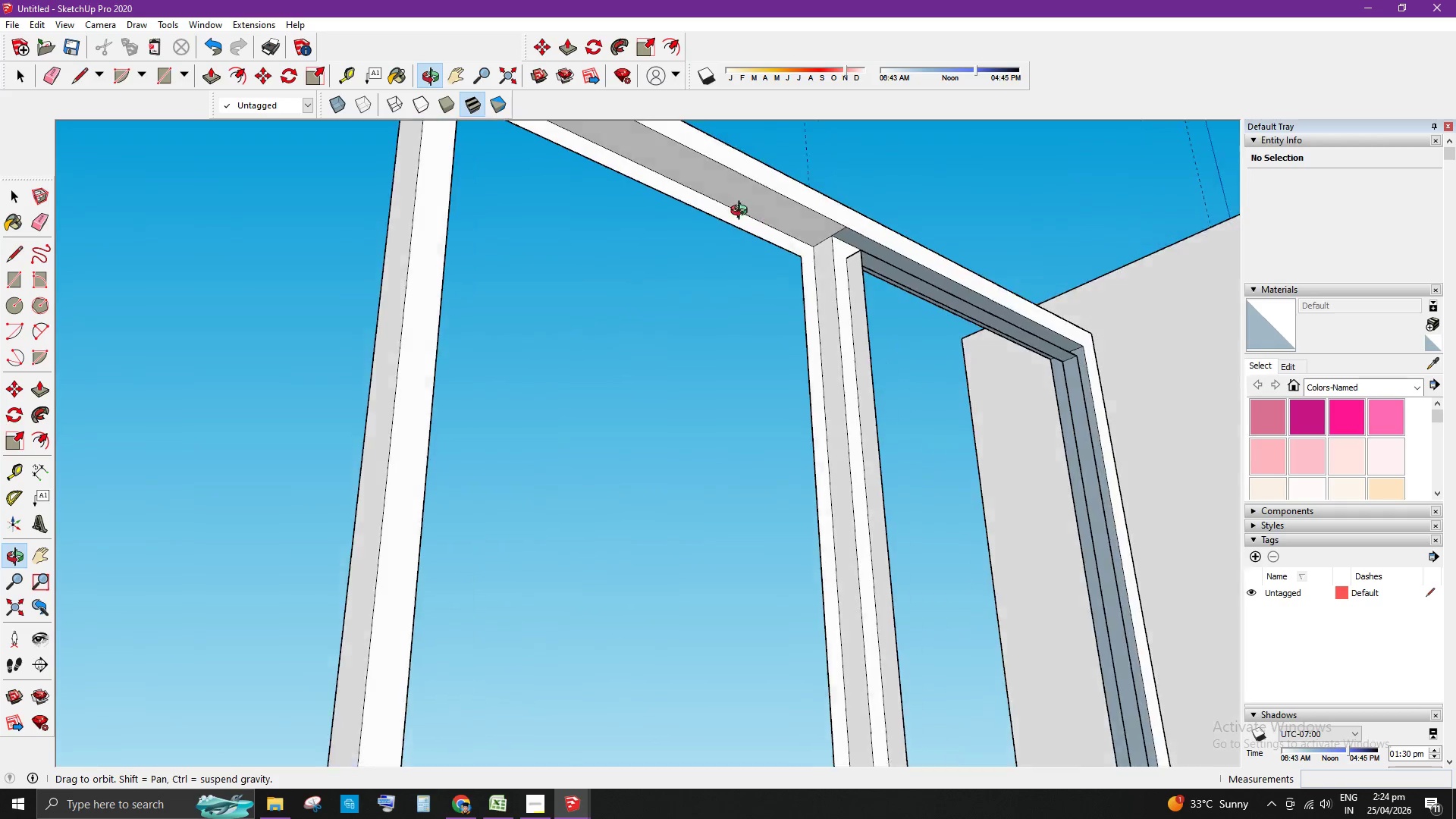 
scroll: coordinate [639, 204], scroll_direction: down, amount: 5.0
 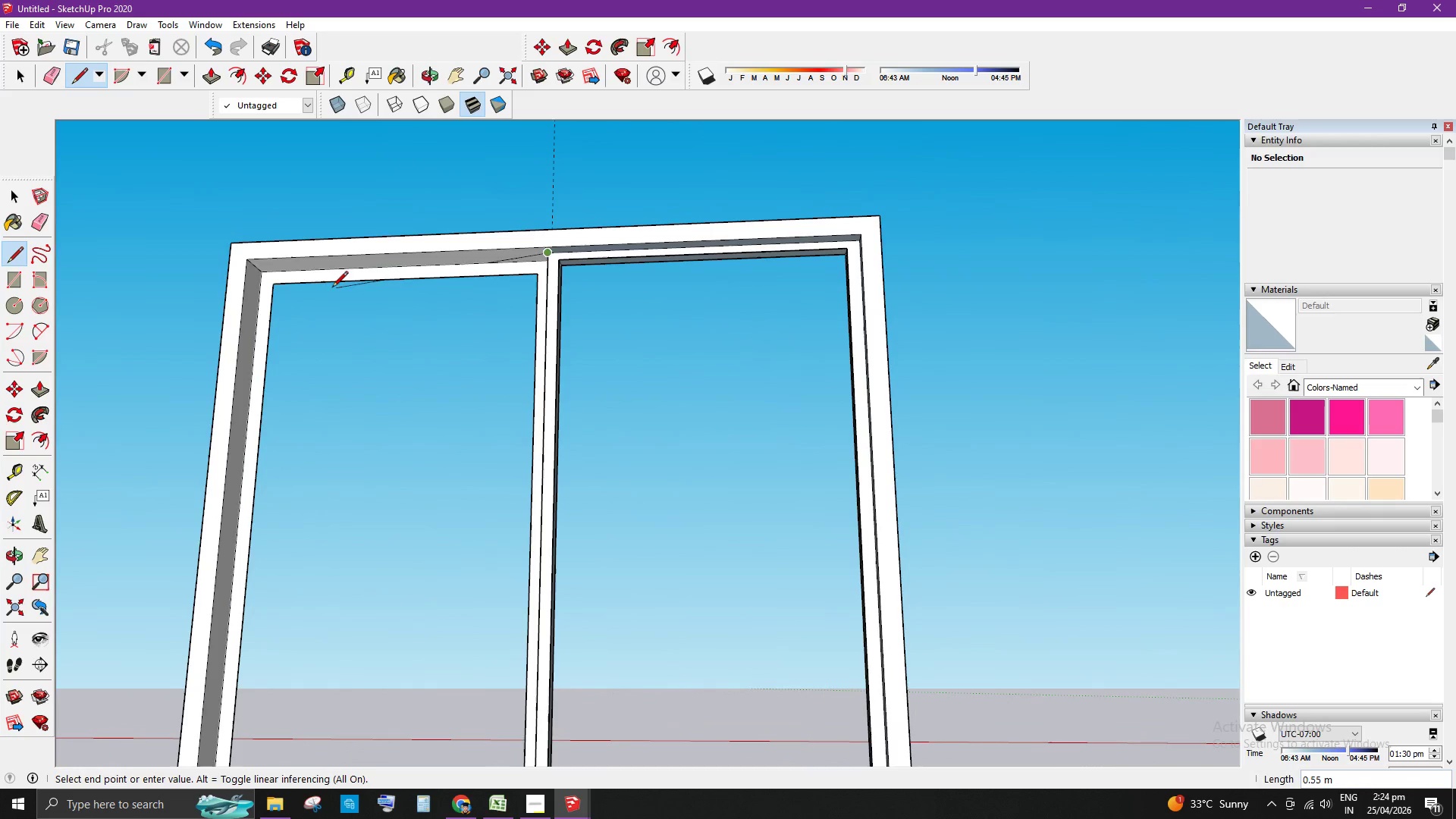 
scroll: coordinate [339, 366], scroll_direction: up, amount: 14.0
 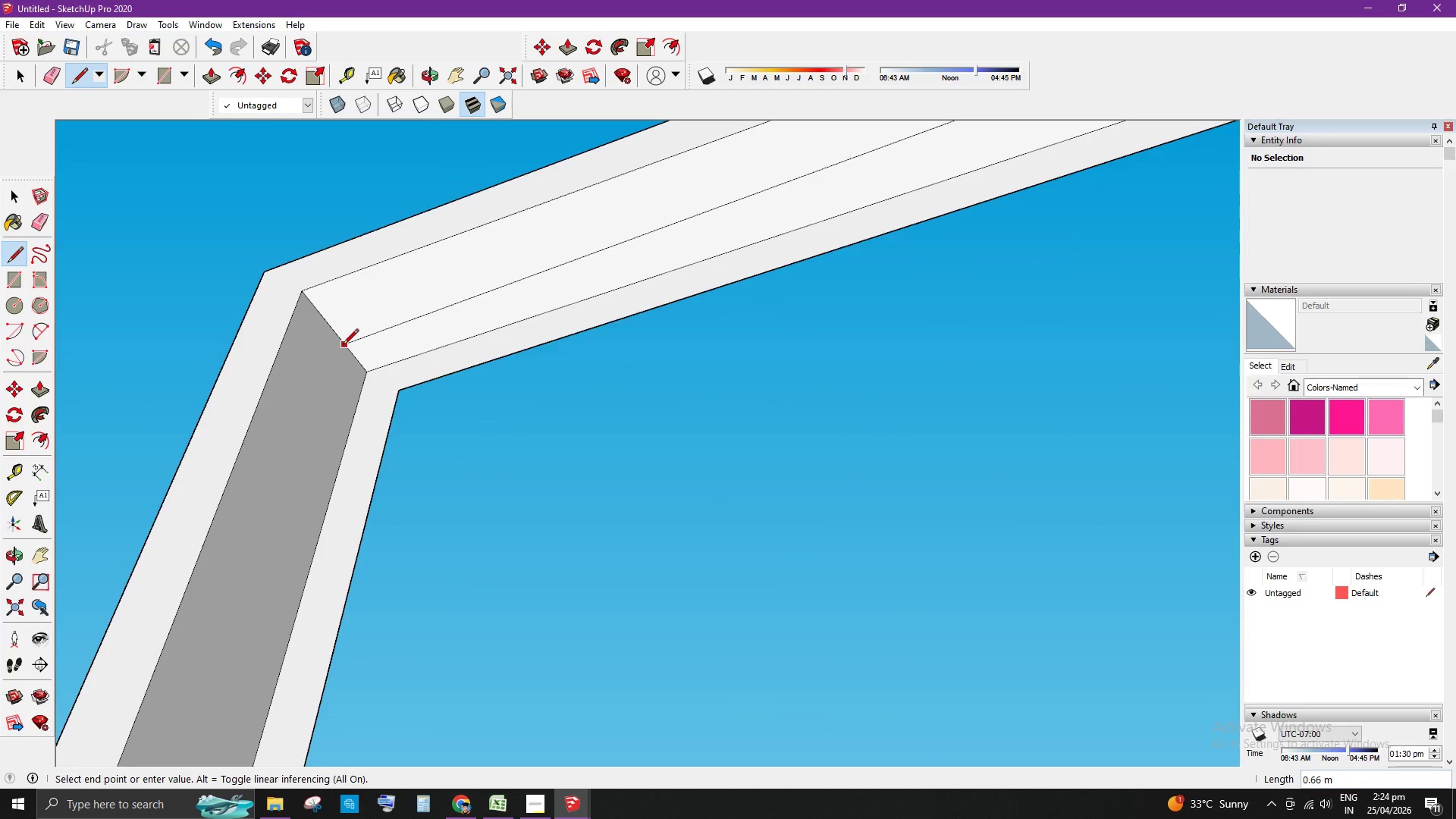 
left_click([336, 335])
 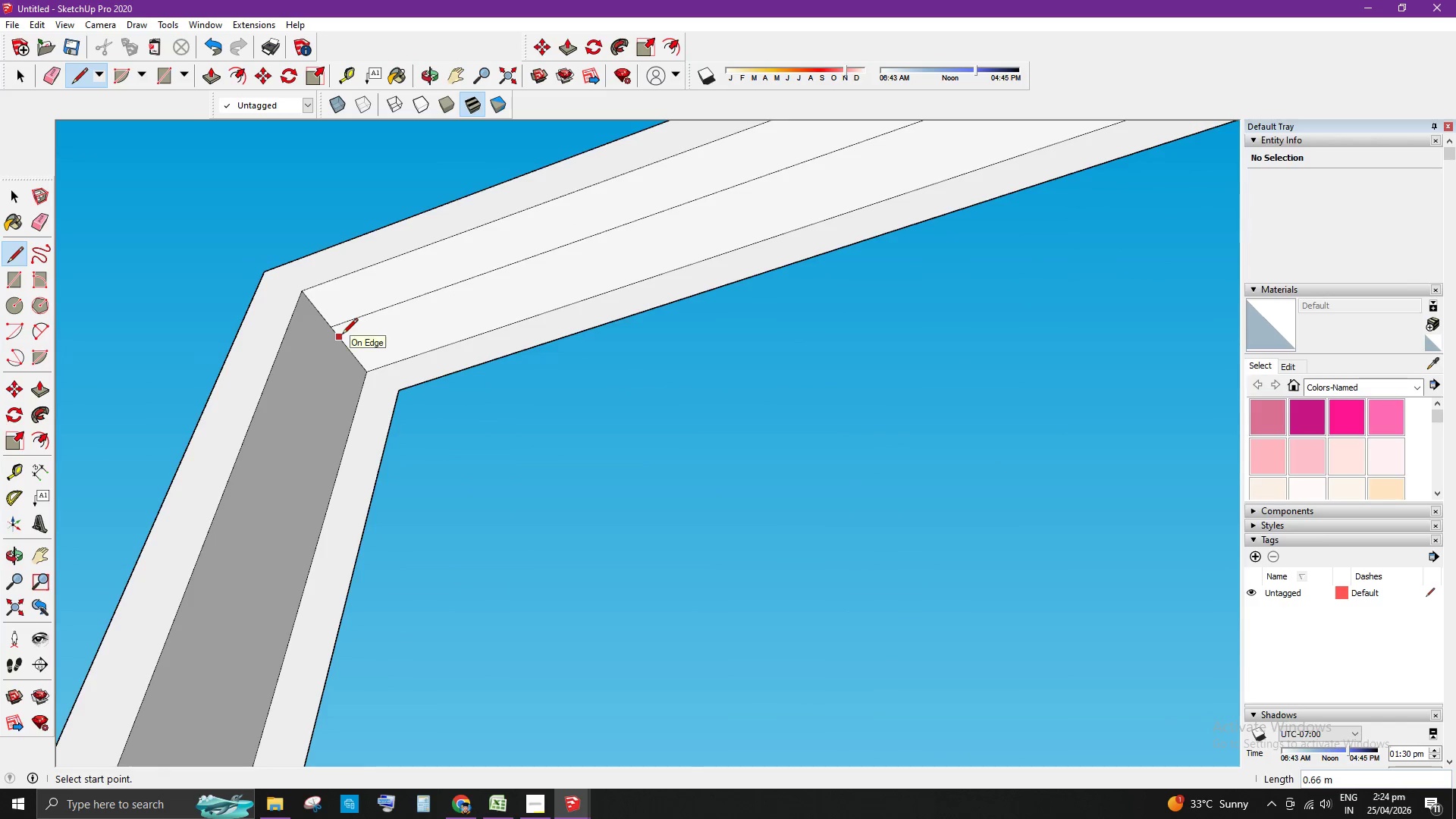 
key(E)
 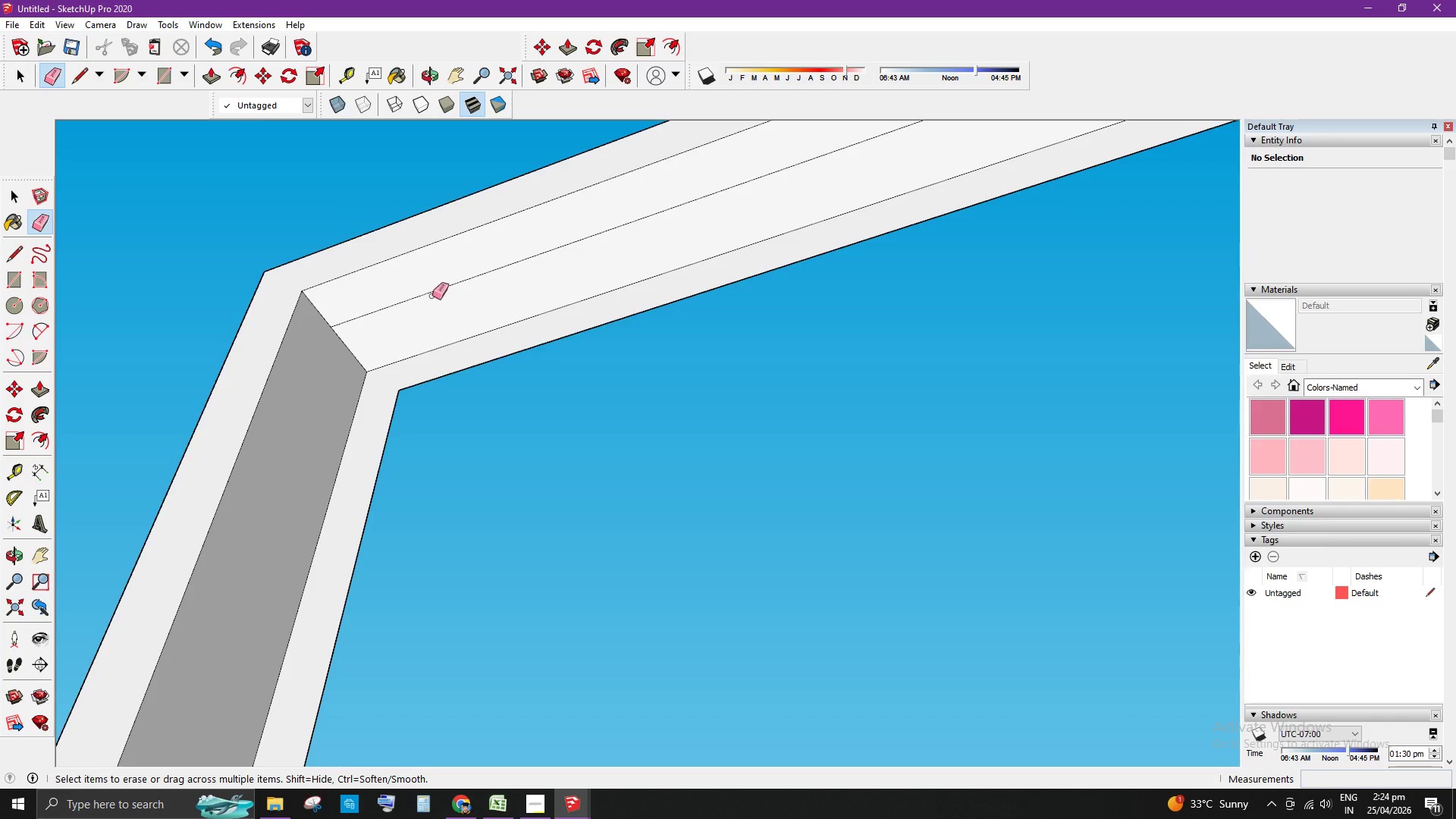 
left_click_drag(start_coordinate=[447, 281], to_coordinate=[452, 293])
 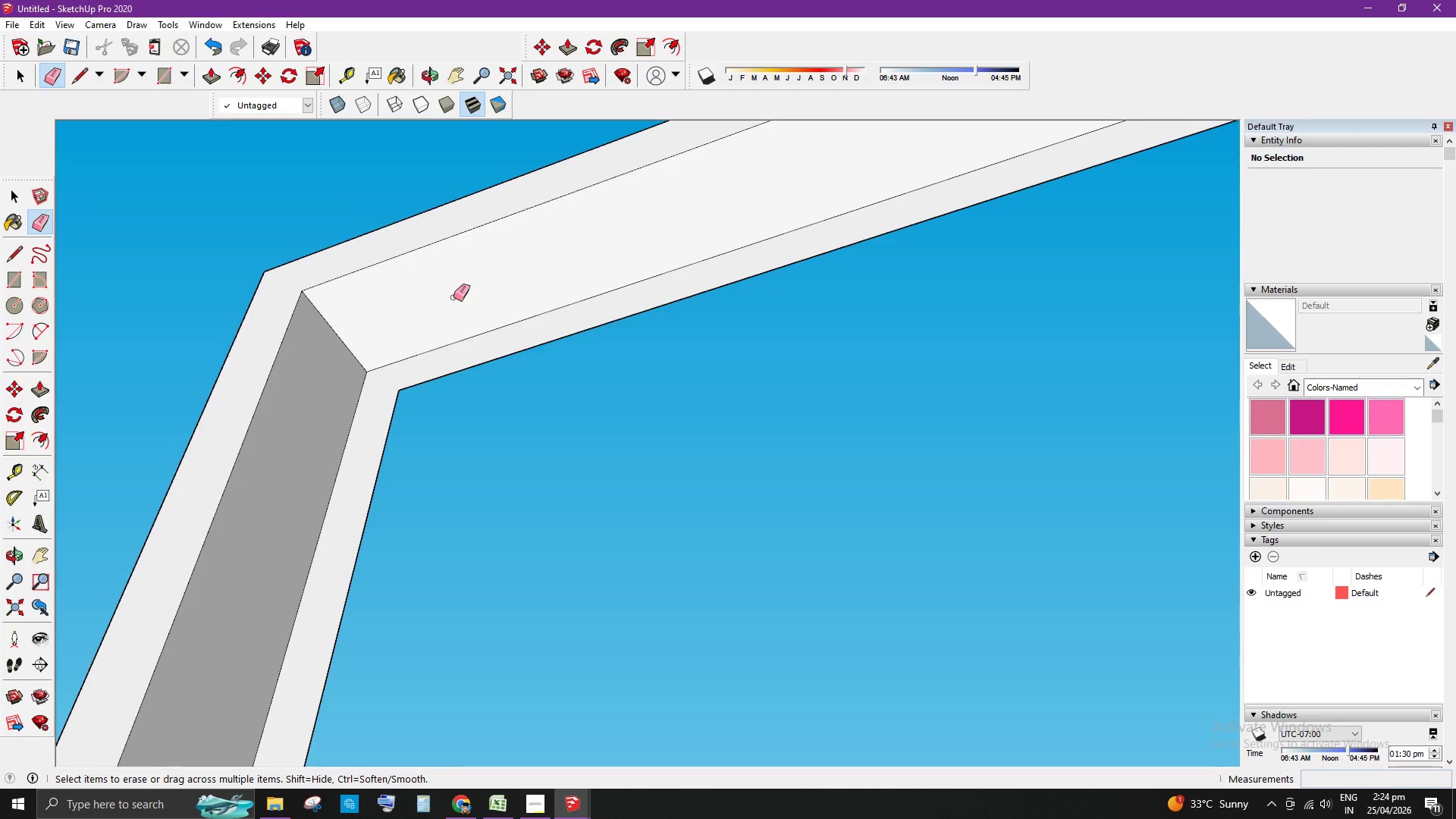 
scroll: coordinate [517, 409], scroll_direction: down, amount: 9.0
 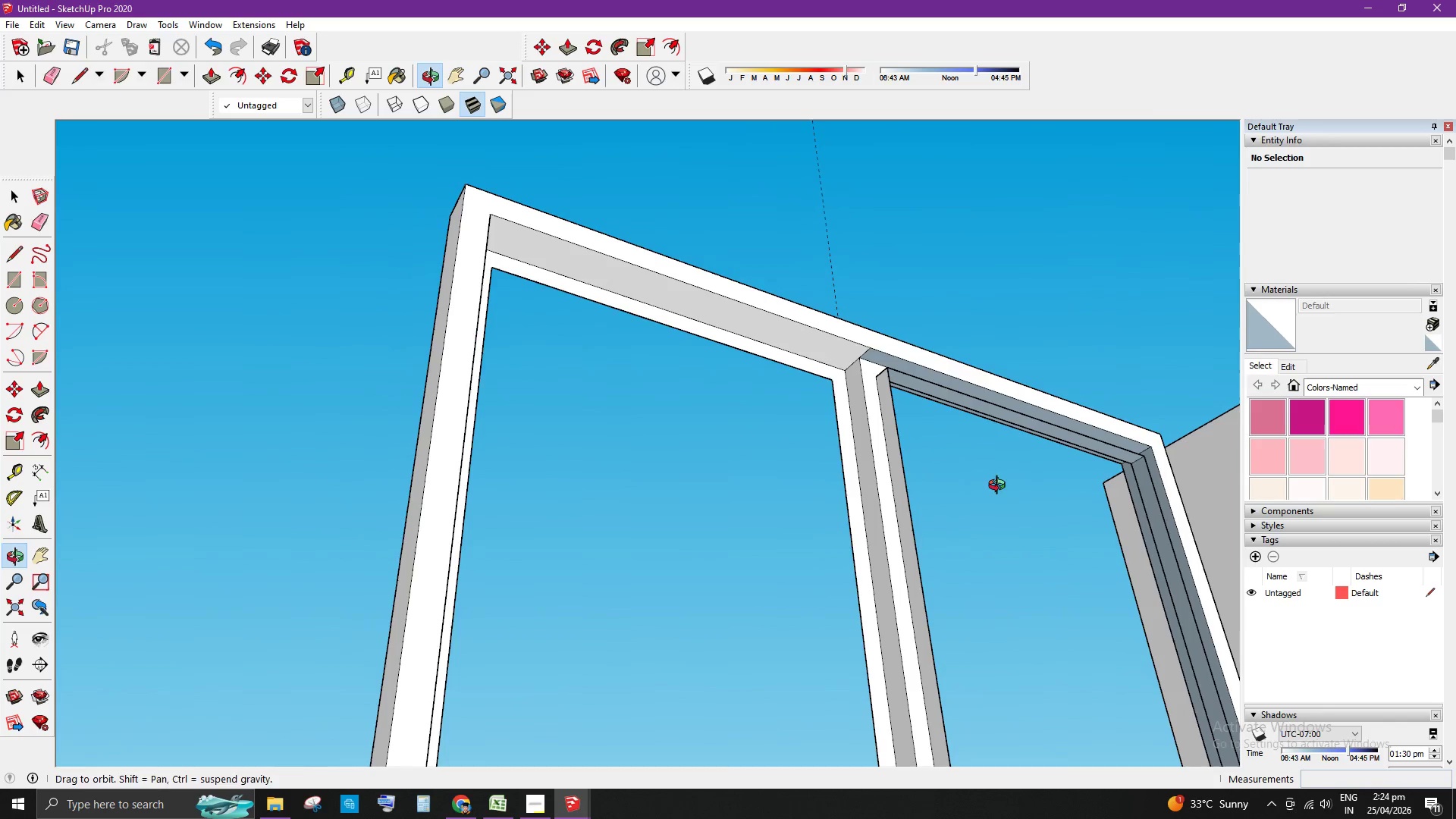 
key(Space)
 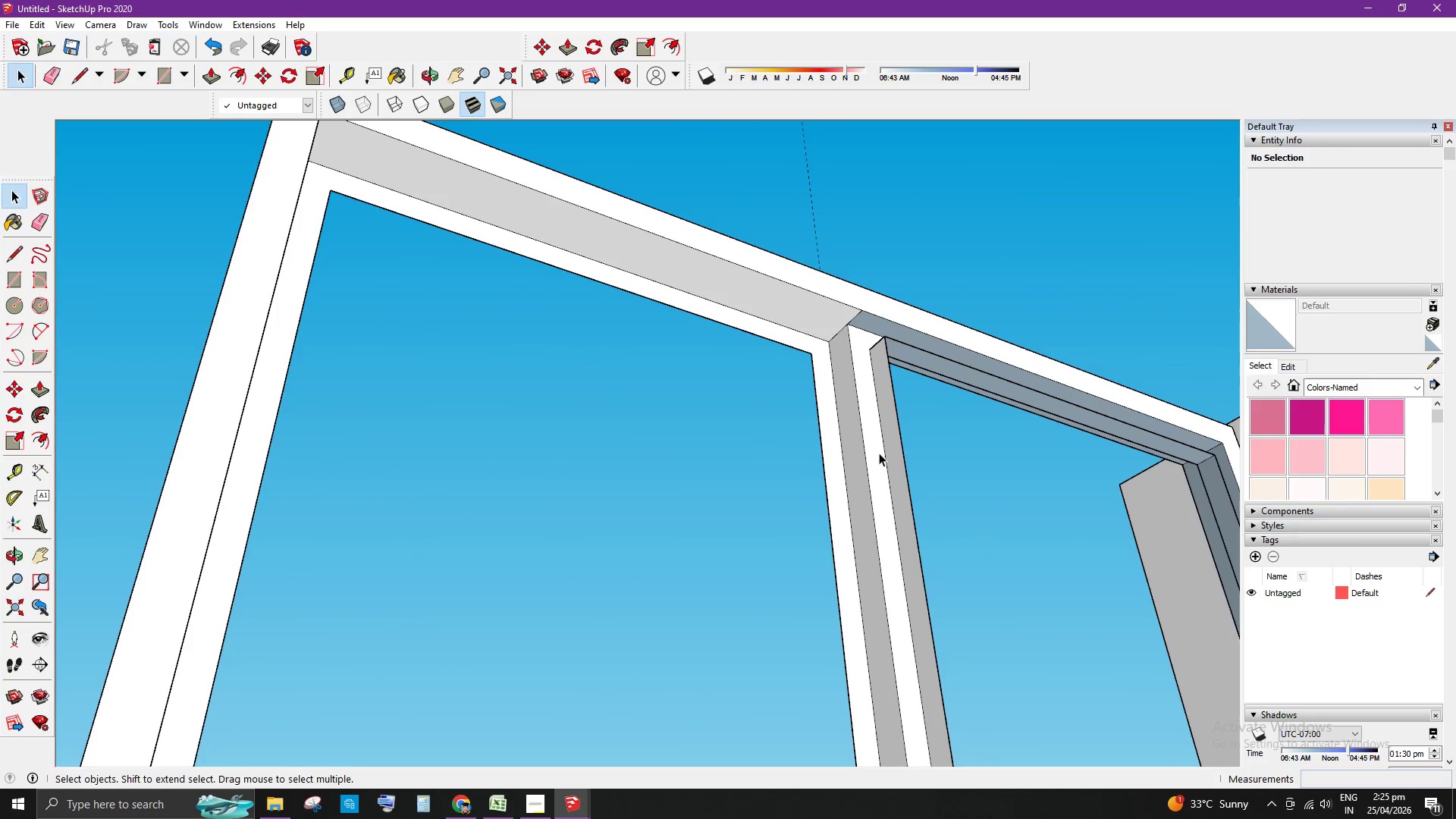 
scroll: coordinate [894, 460], scroll_direction: up, amount: 3.0
 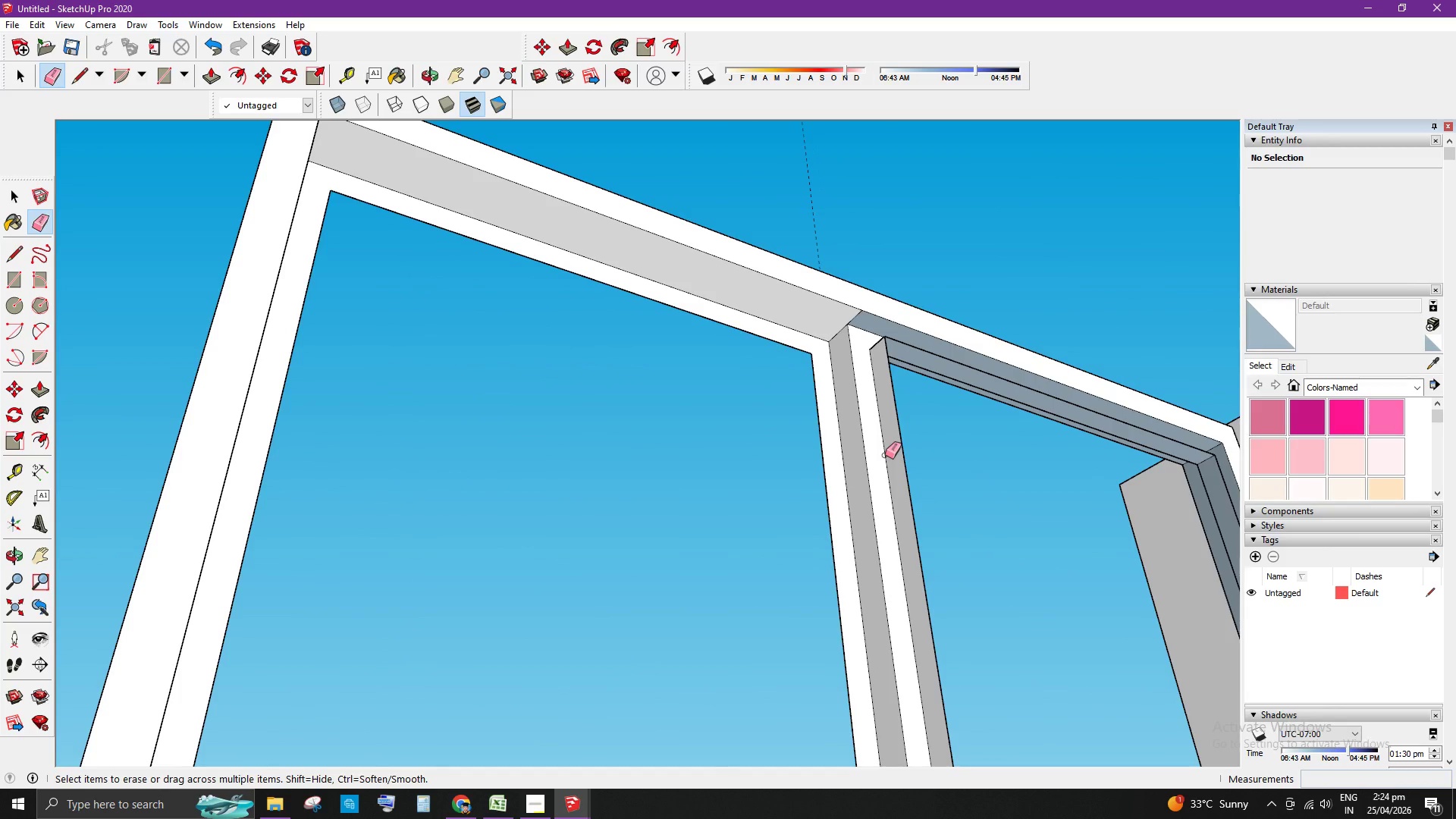 
key(T)
 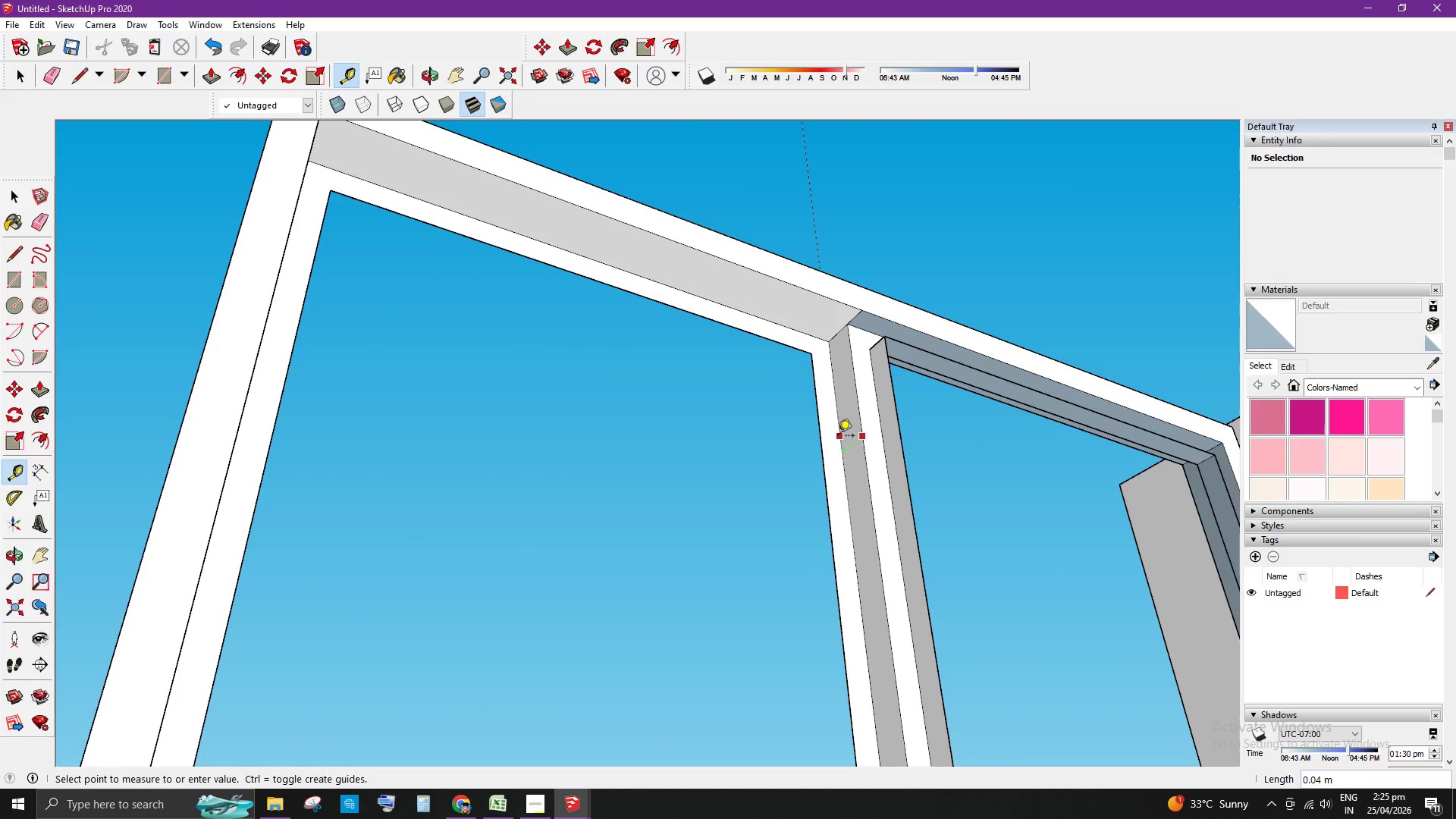 
key(Space)
 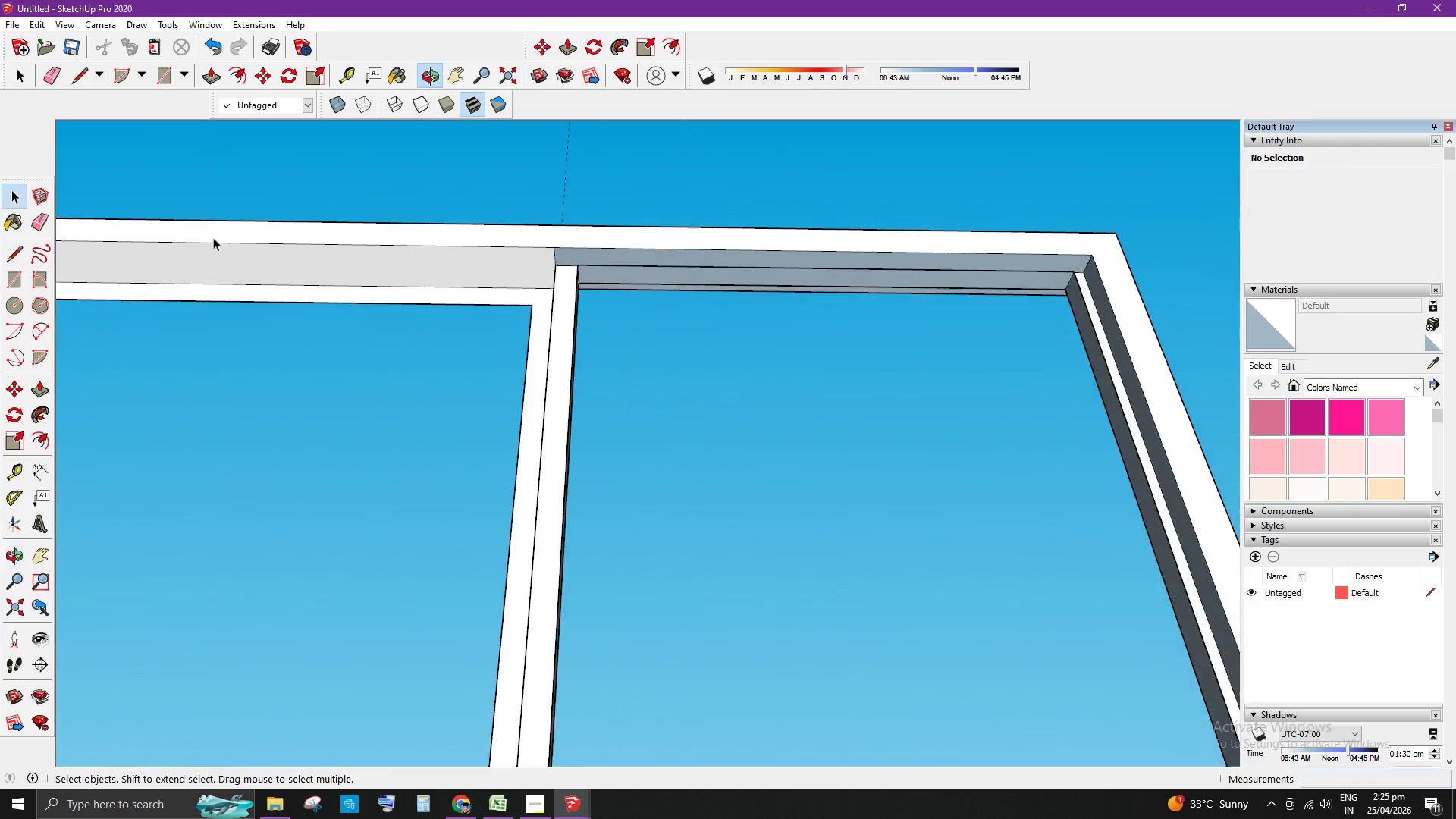 
scroll: coordinate [550, 280], scroll_direction: down, amount: 7.0
 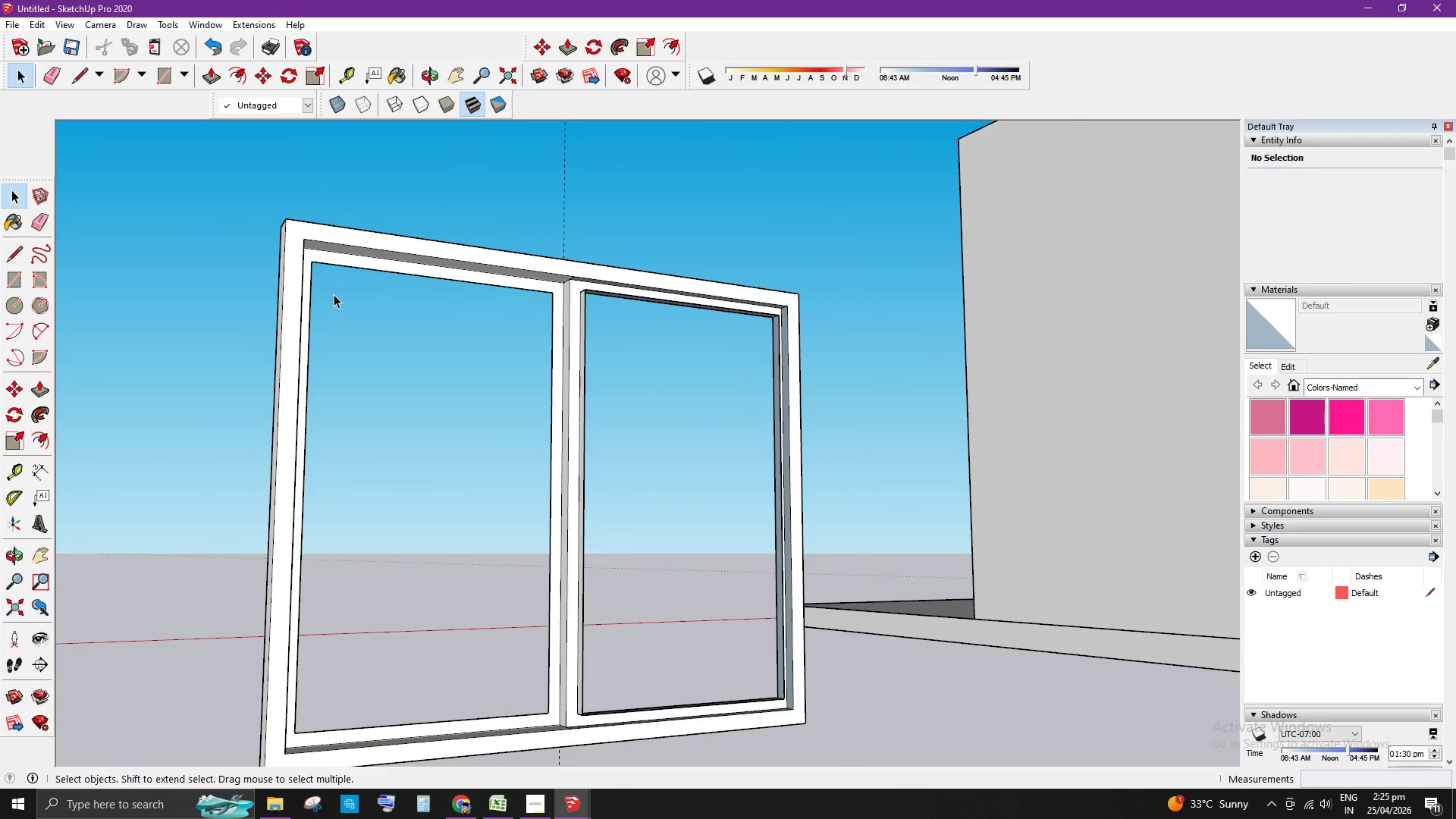 
scroll: coordinate [341, 312], scroll_direction: up, amount: 7.0
 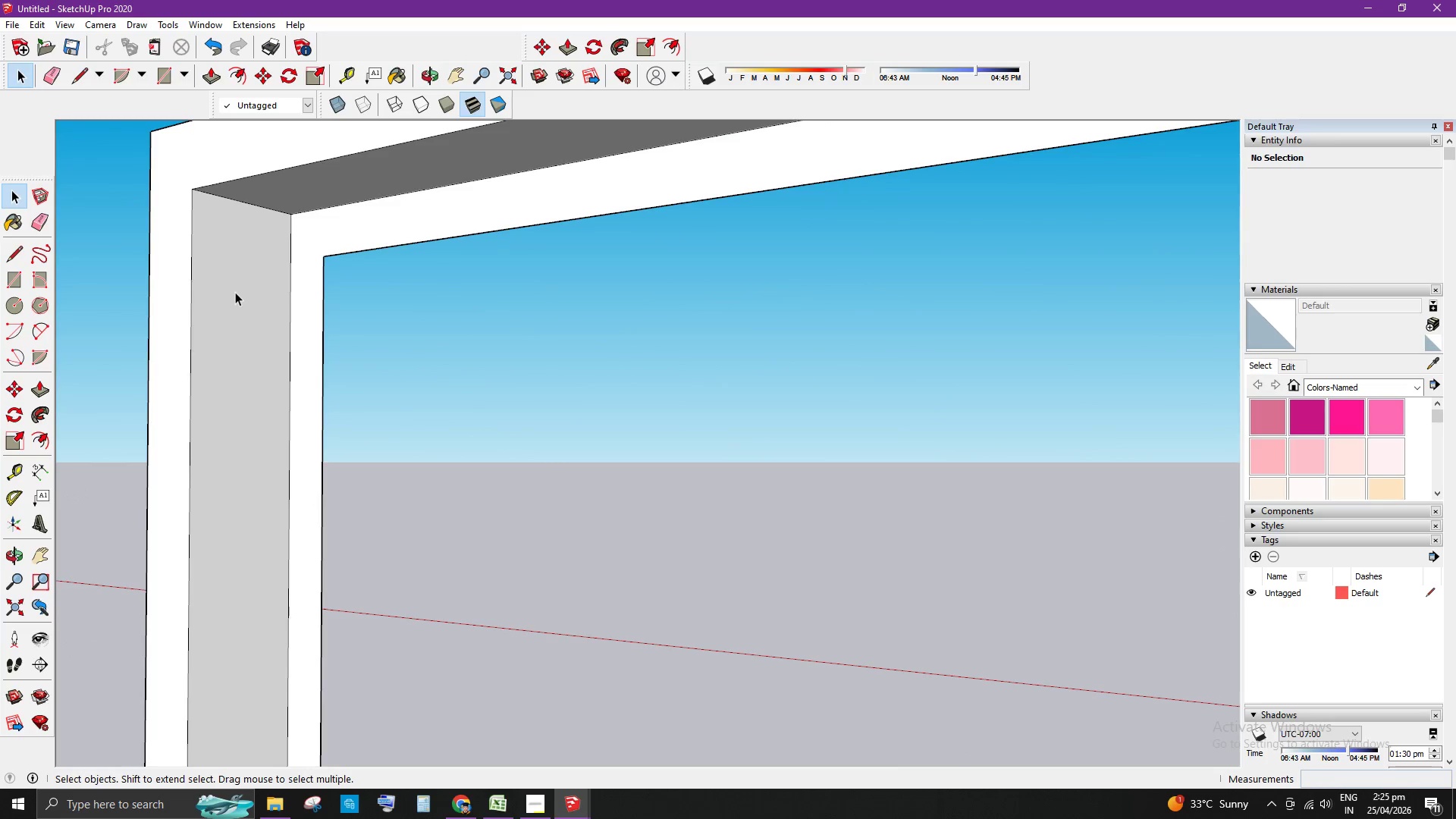 
scroll: coordinate [360, 463], scroll_direction: down, amount: 5.0
 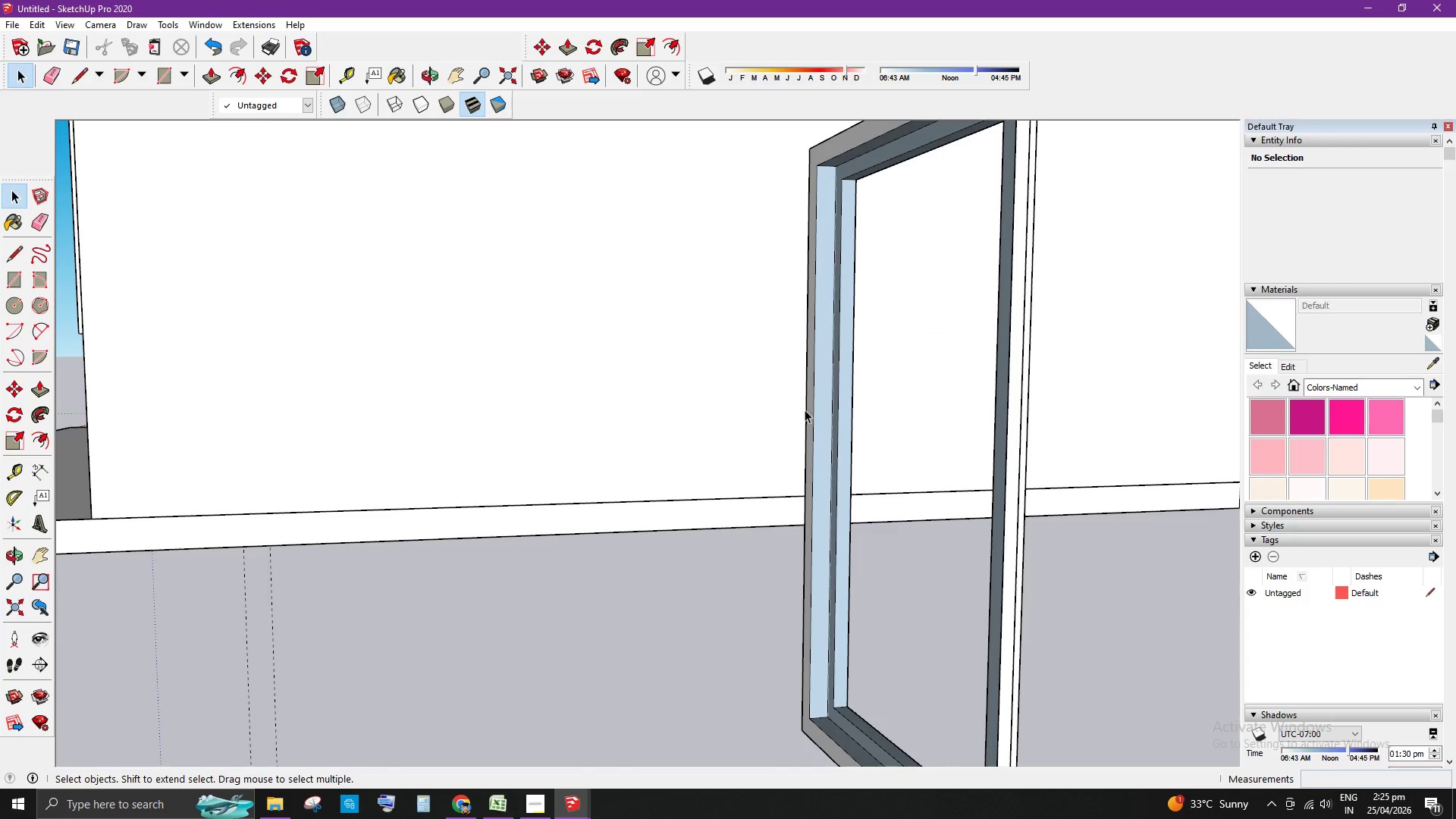 
scroll: coordinate [979, 500], scroll_direction: up, amount: 3.0
 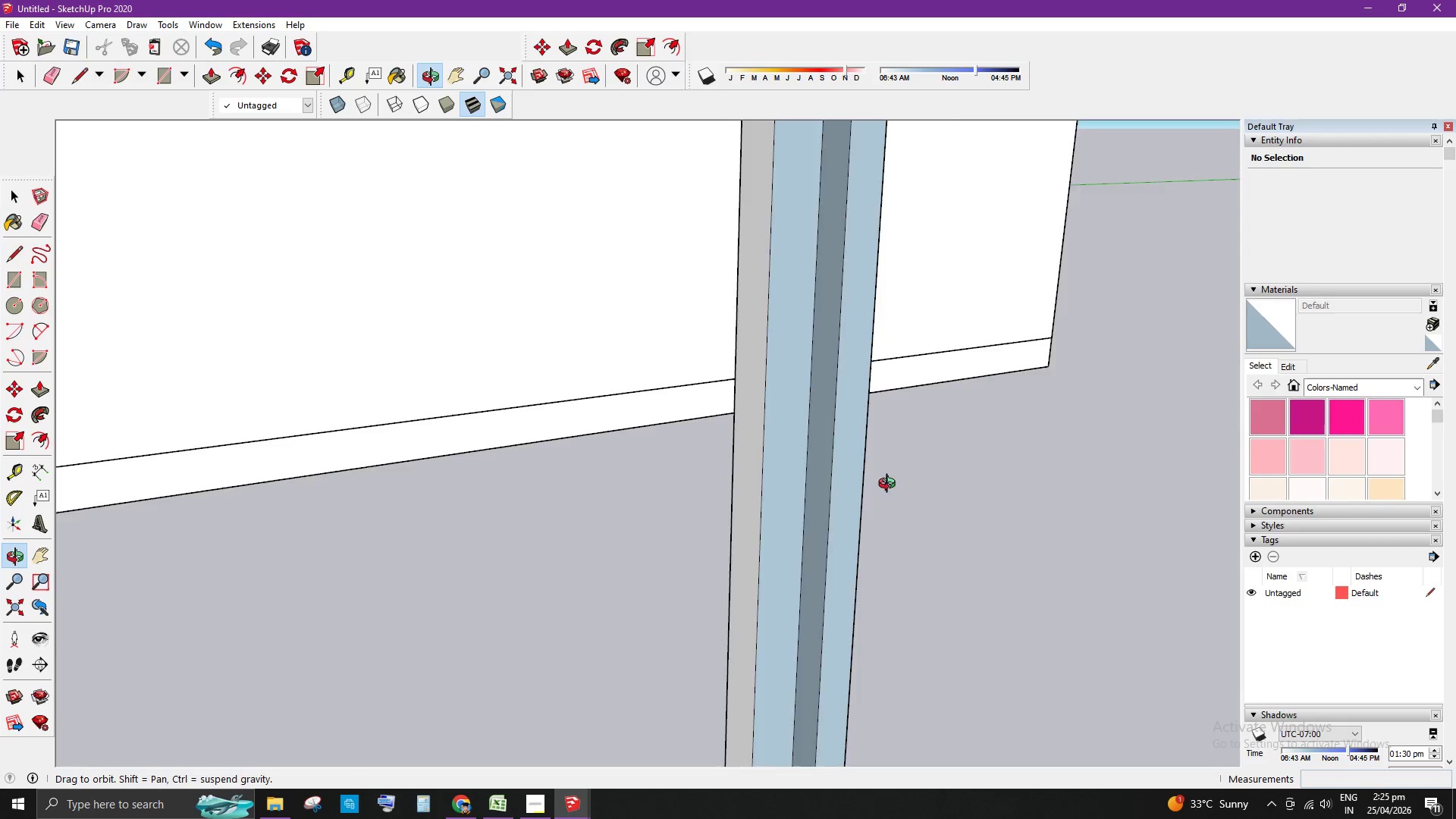 
scroll: coordinate [1016, 530], scroll_direction: down, amount: 2.0
 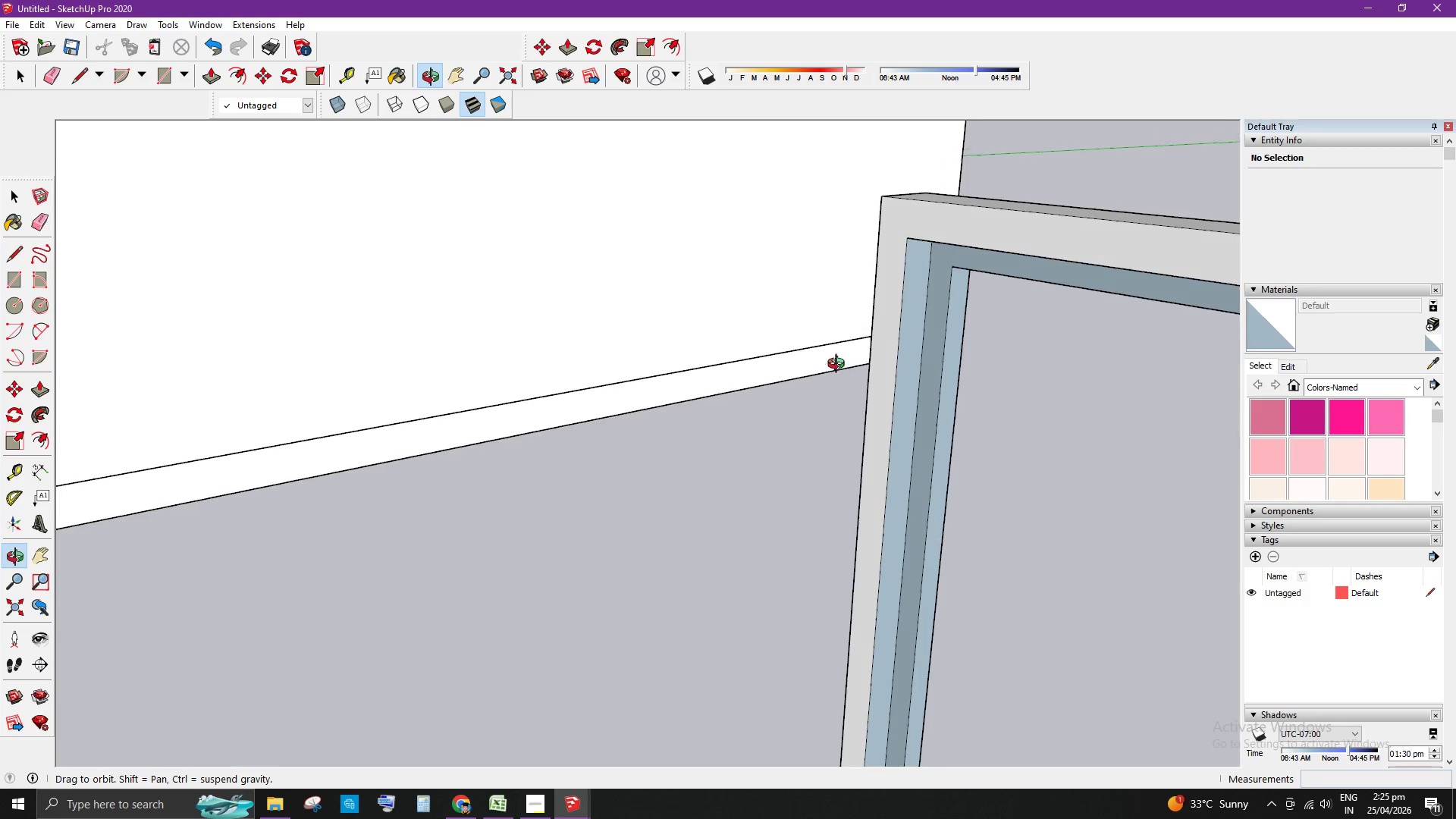 
scroll: coordinate [912, 374], scroll_direction: up, amount: 2.0
 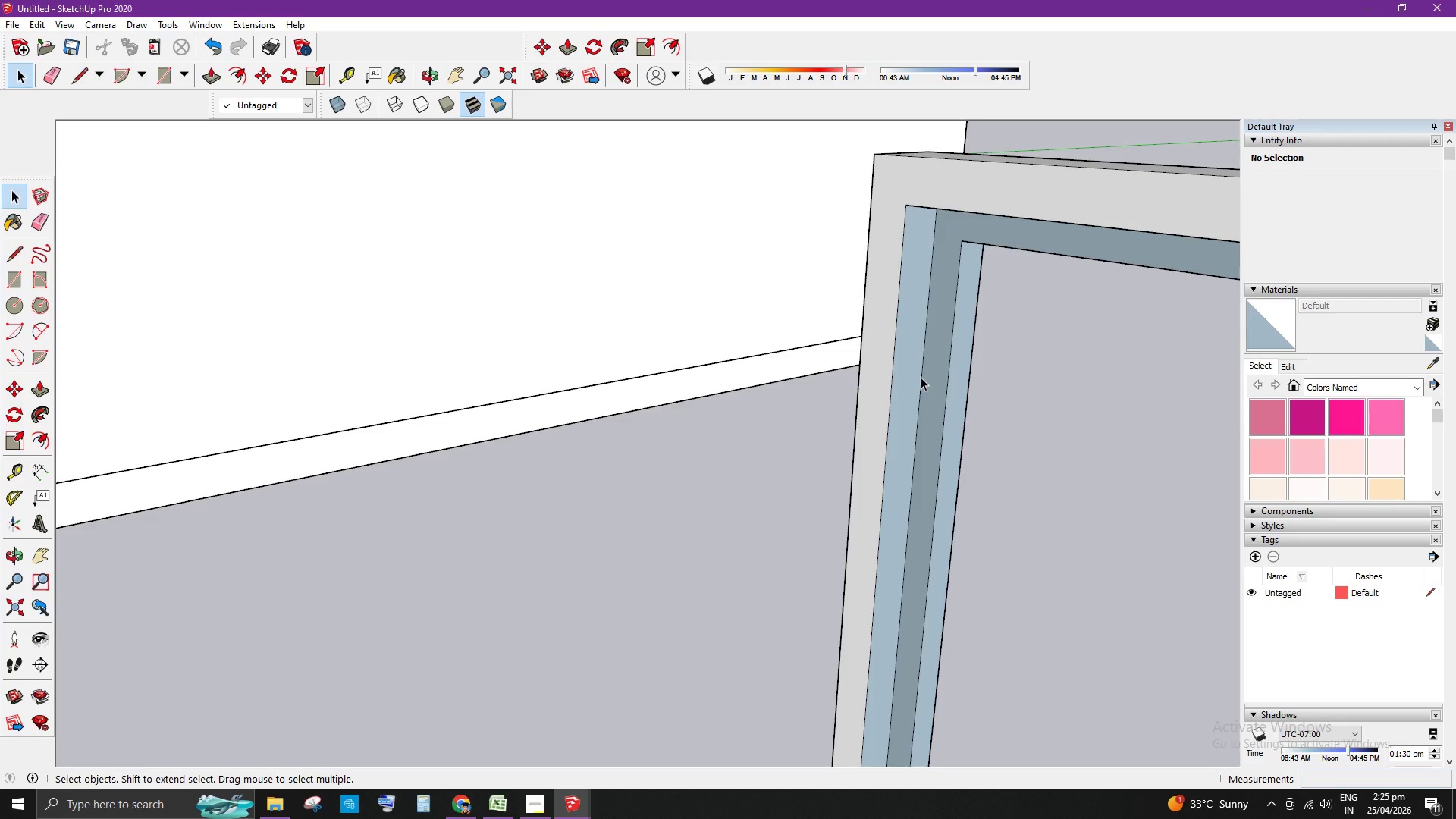 
key(T)
 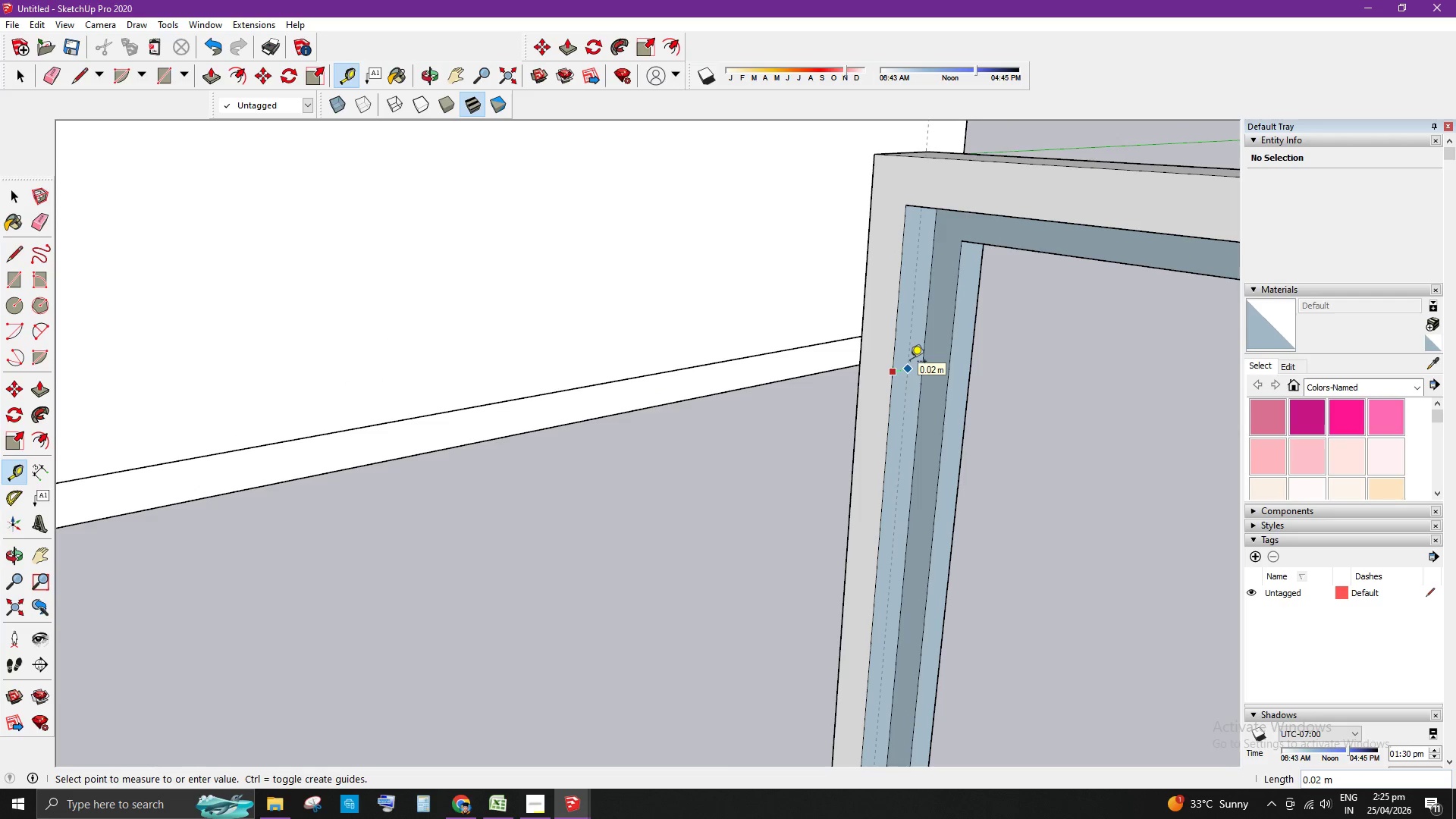 
key(NumpadDecimal)
 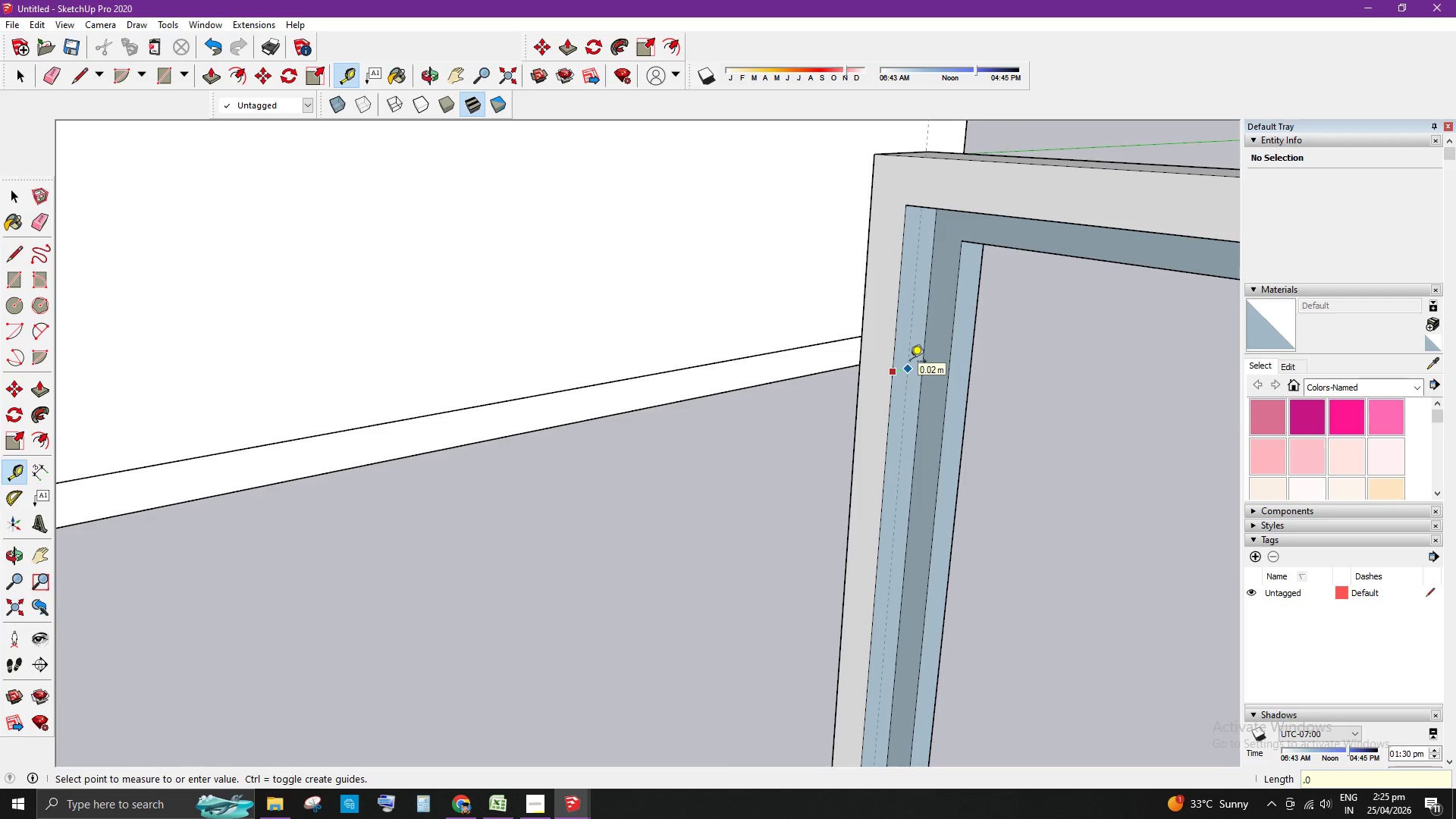 
key(Numpad0)
 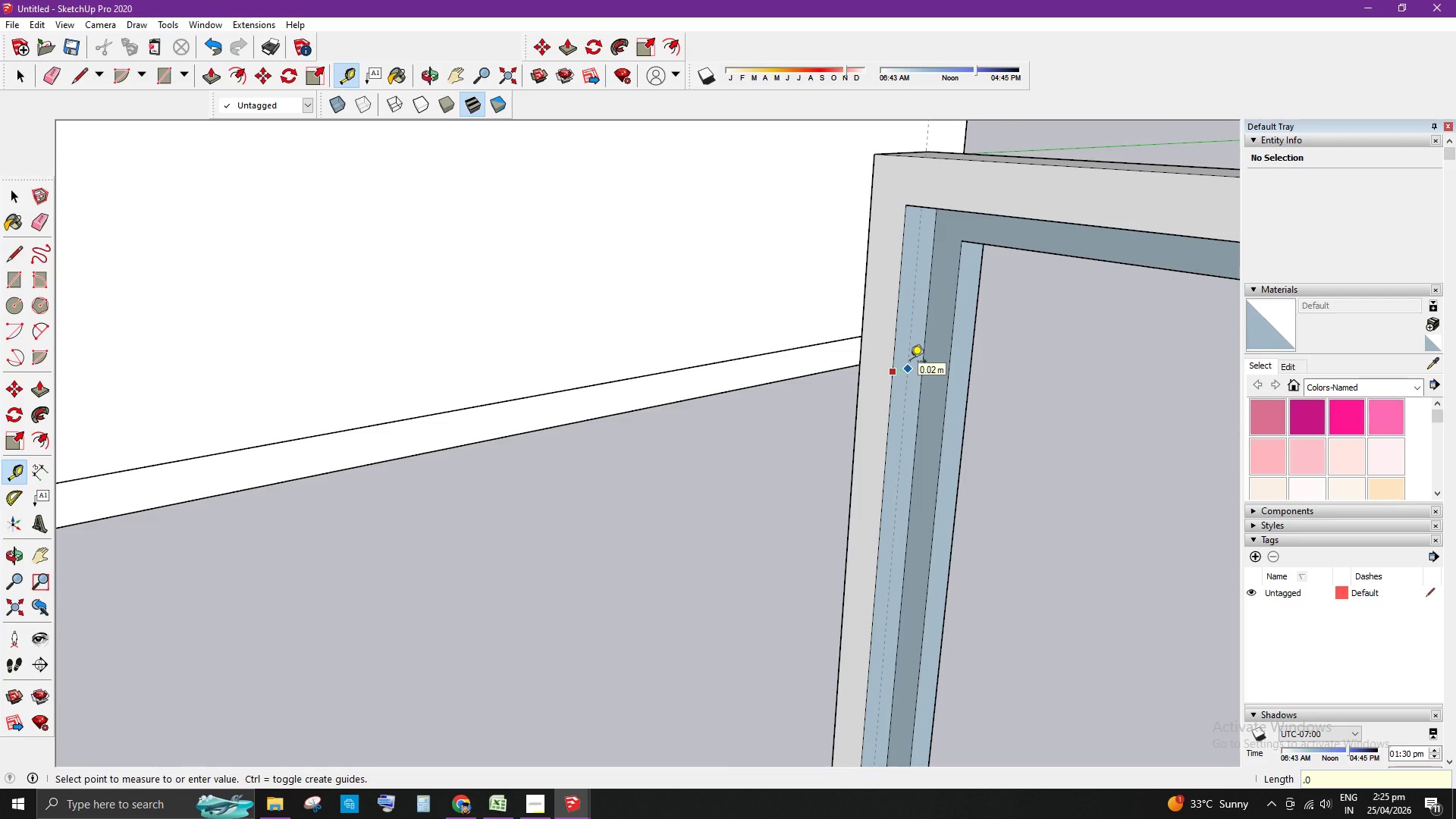 
key(Numpad3)
 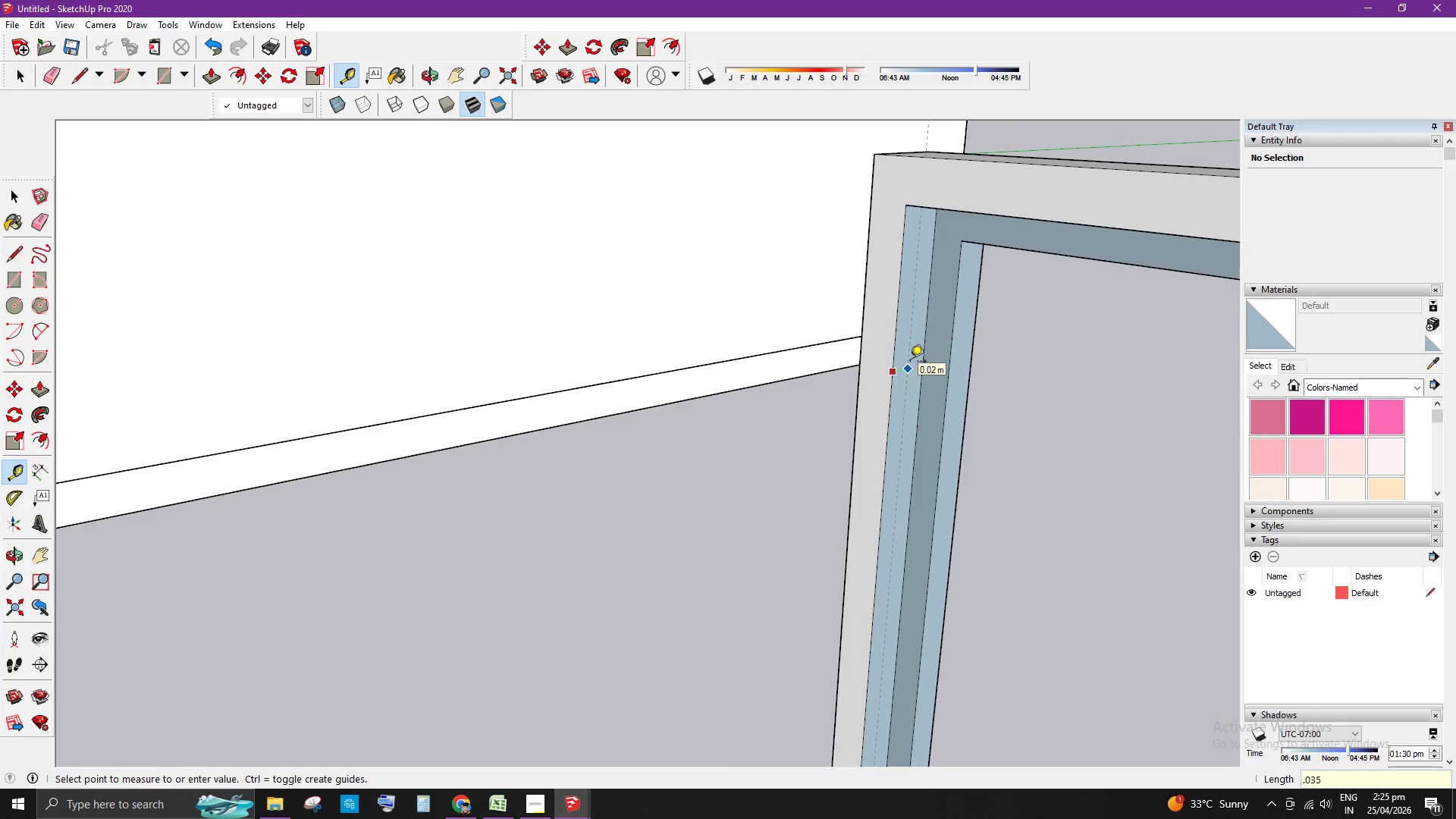 
key(Numpad5)
 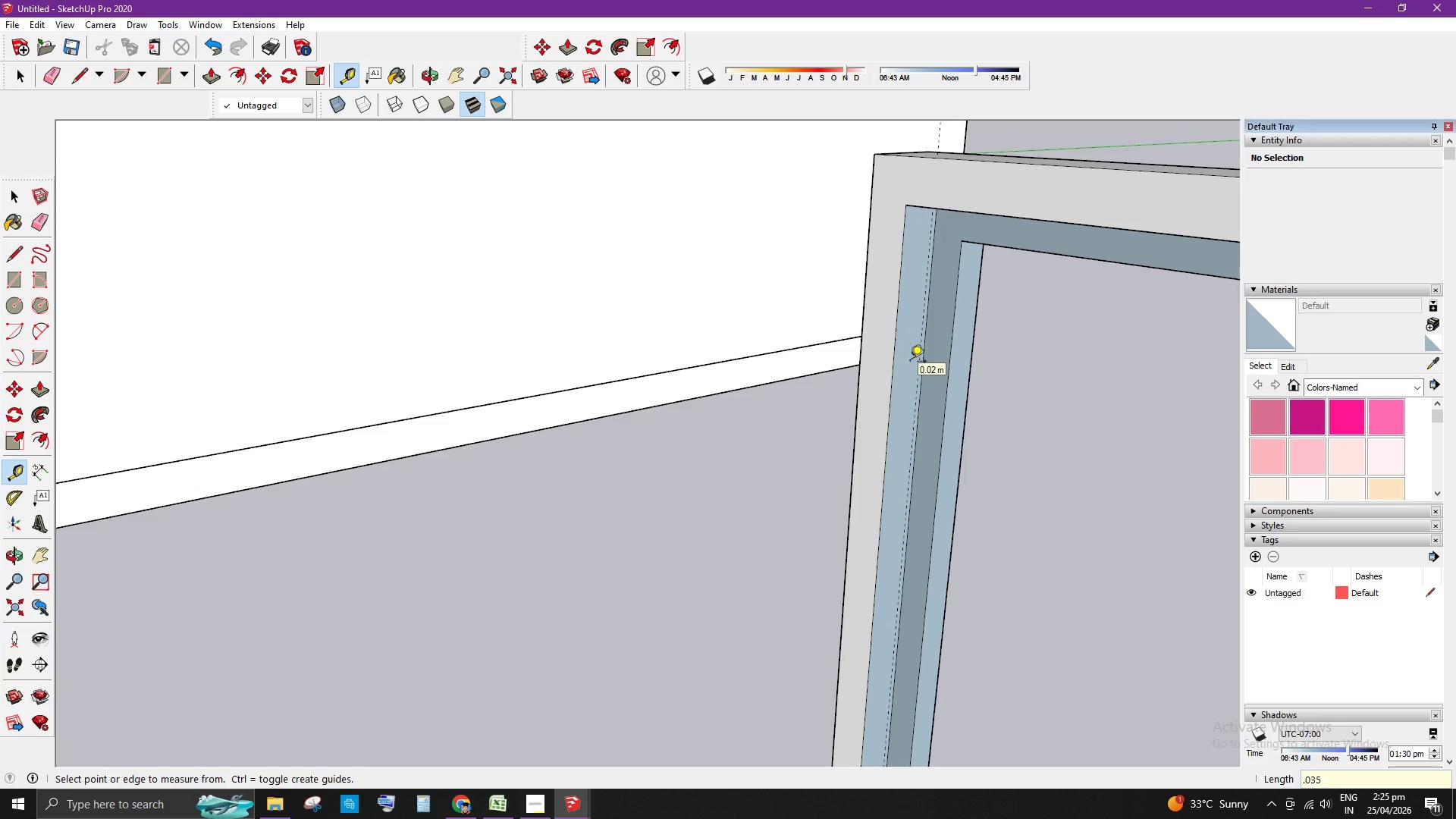 
key(Enter)
 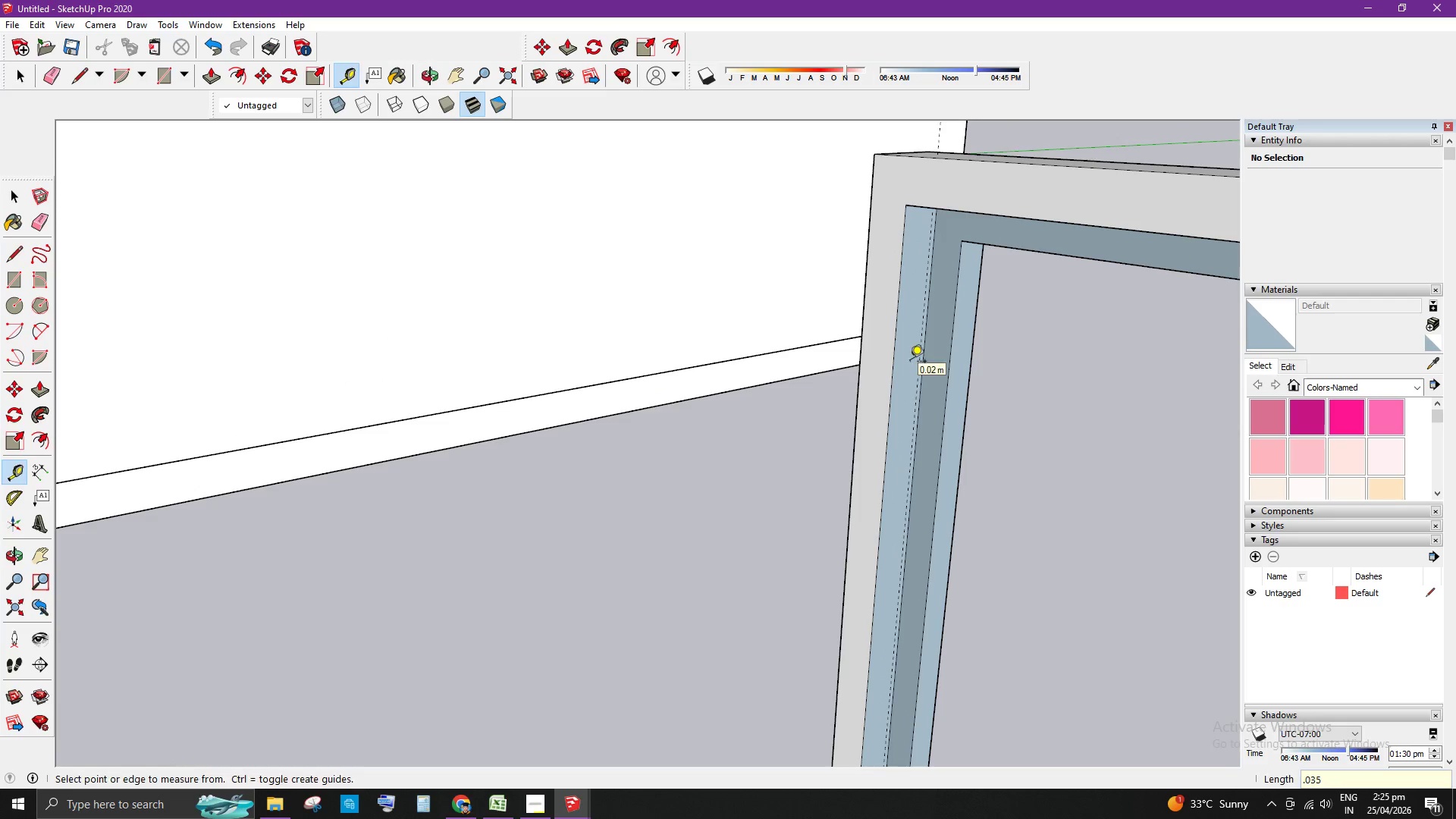 
key(Space)
 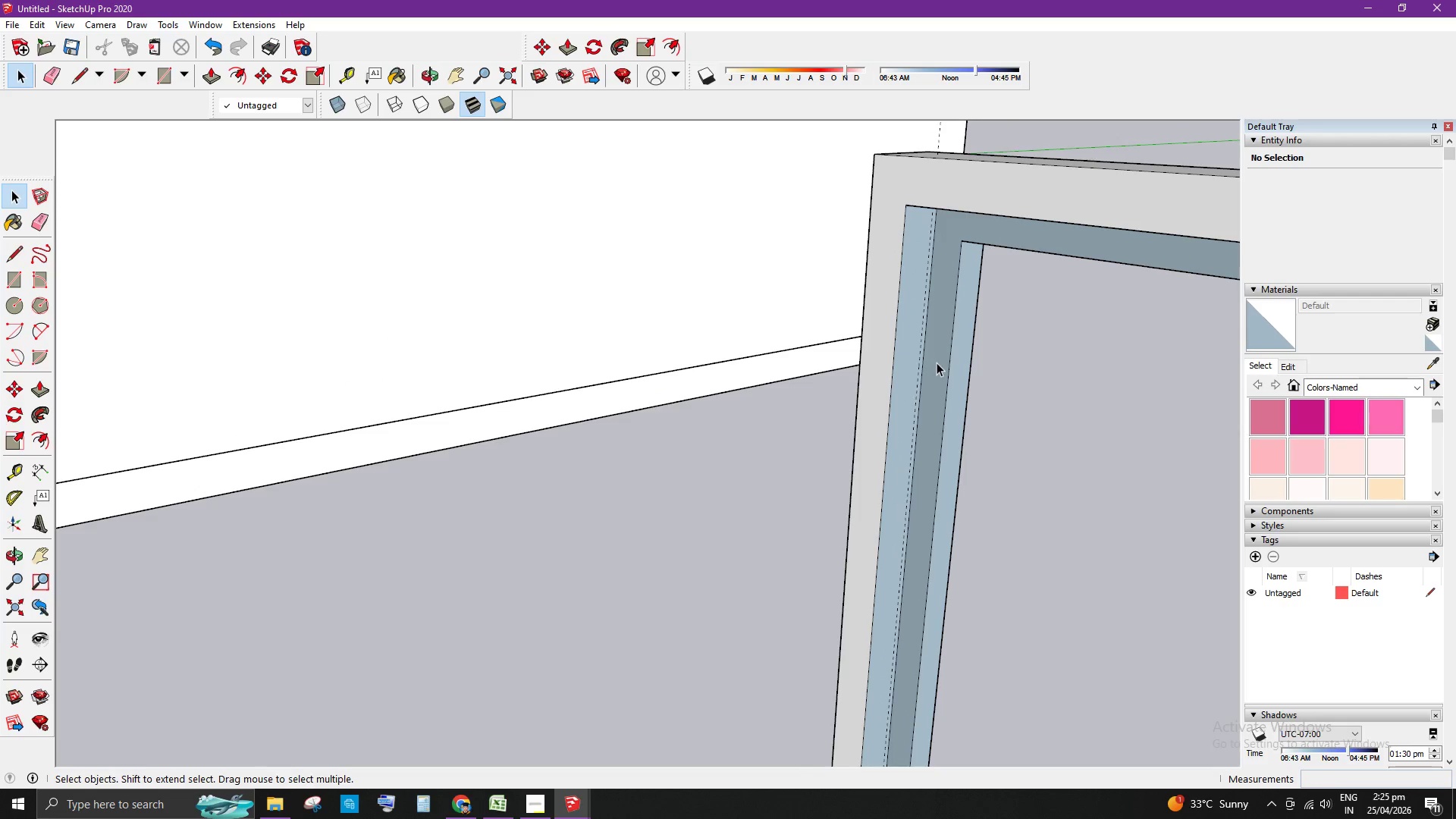 
left_click([937, 362])
 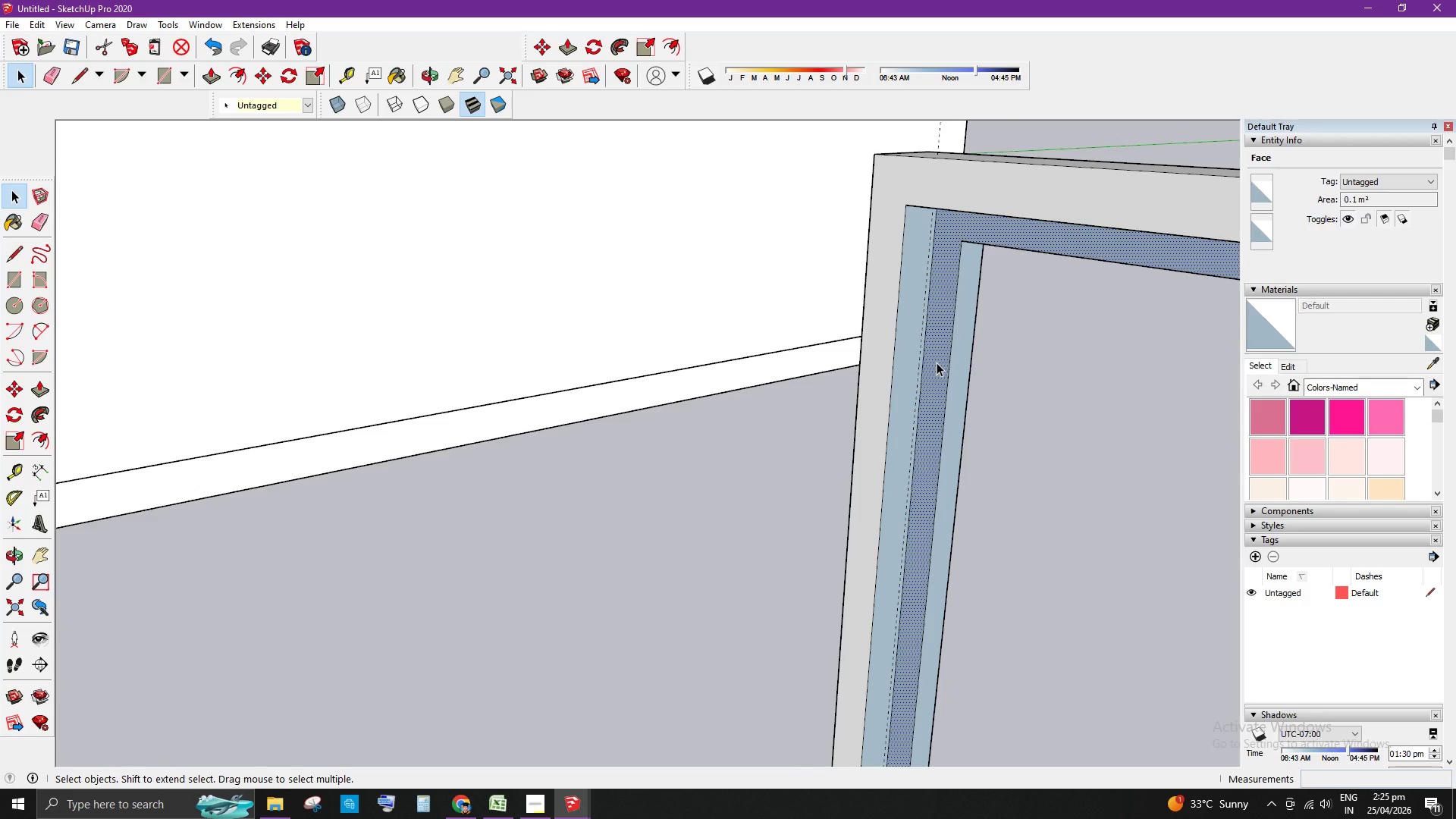 
key(P)
 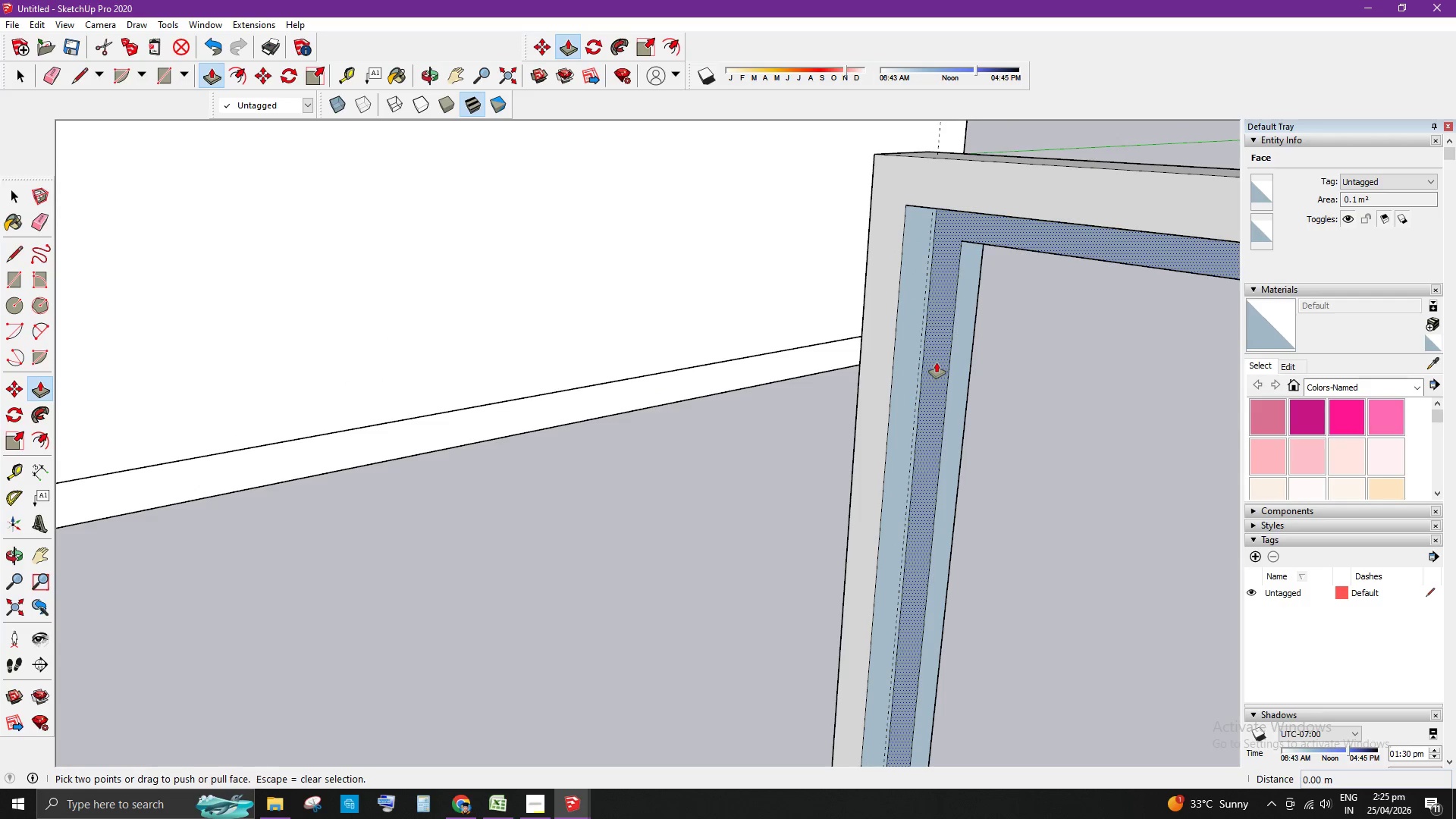 
left_click_drag(start_coordinate=[937, 362], to_coordinate=[924, 278])
 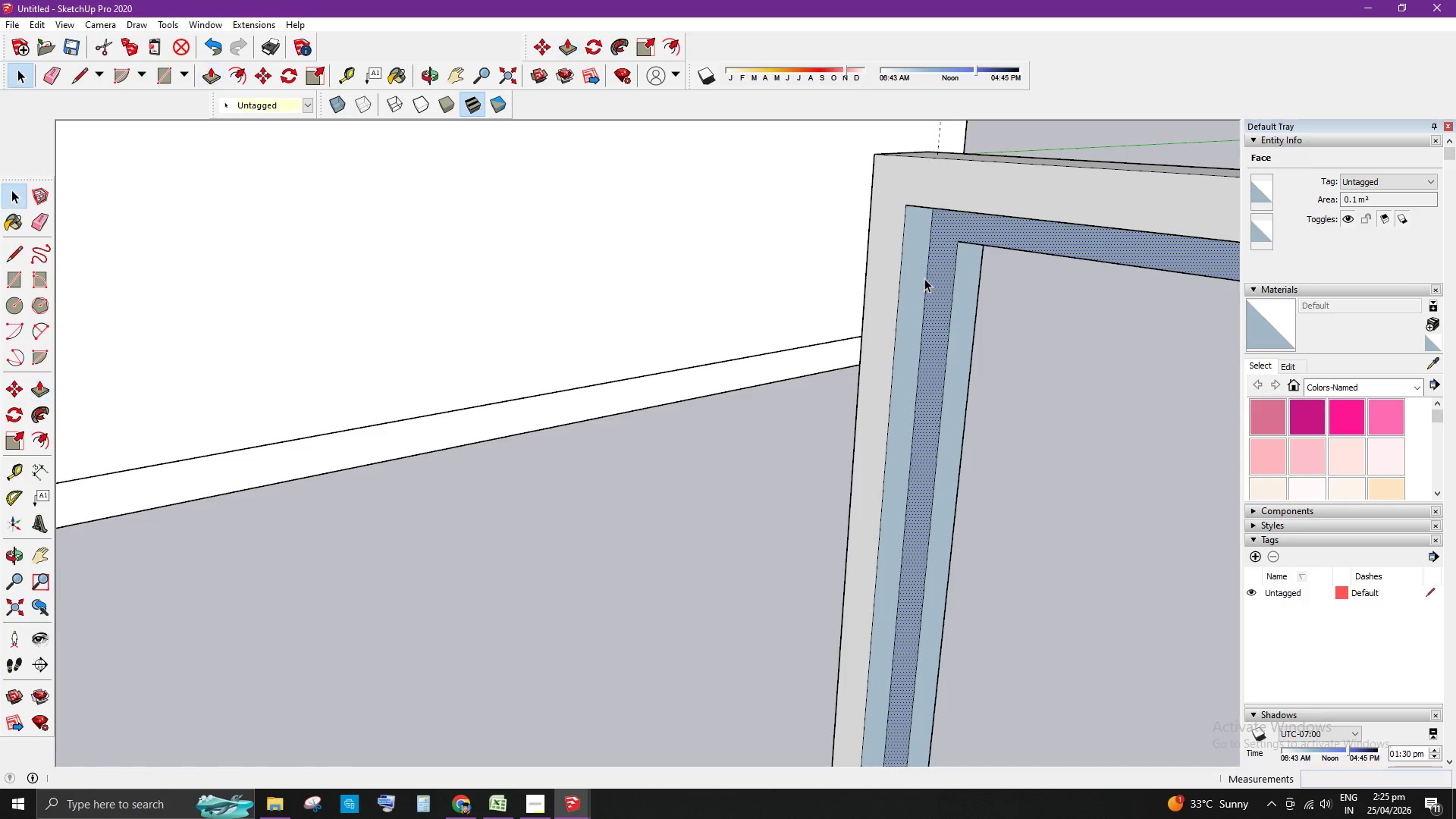 
key(Space)
 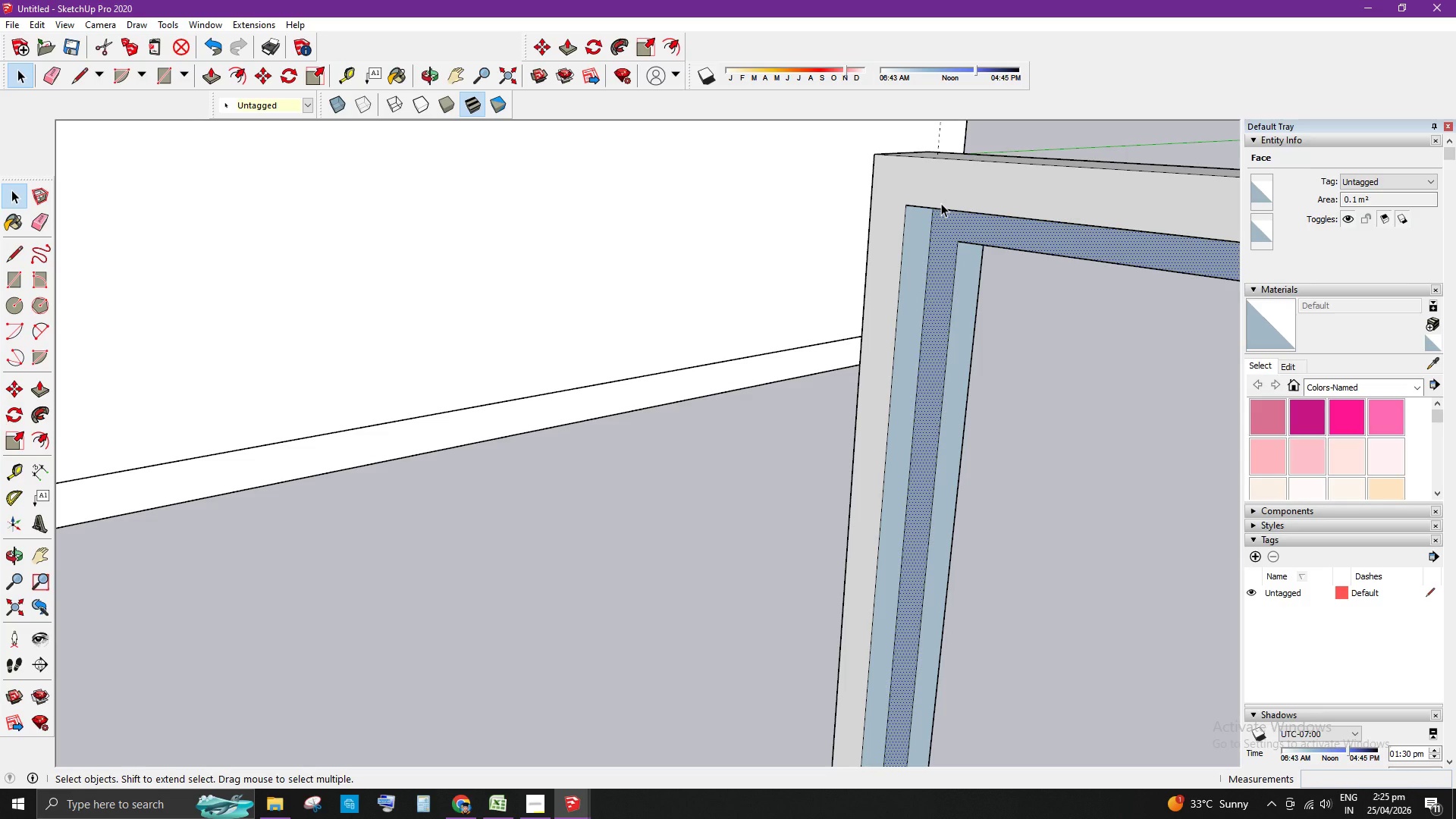 
key(E)
 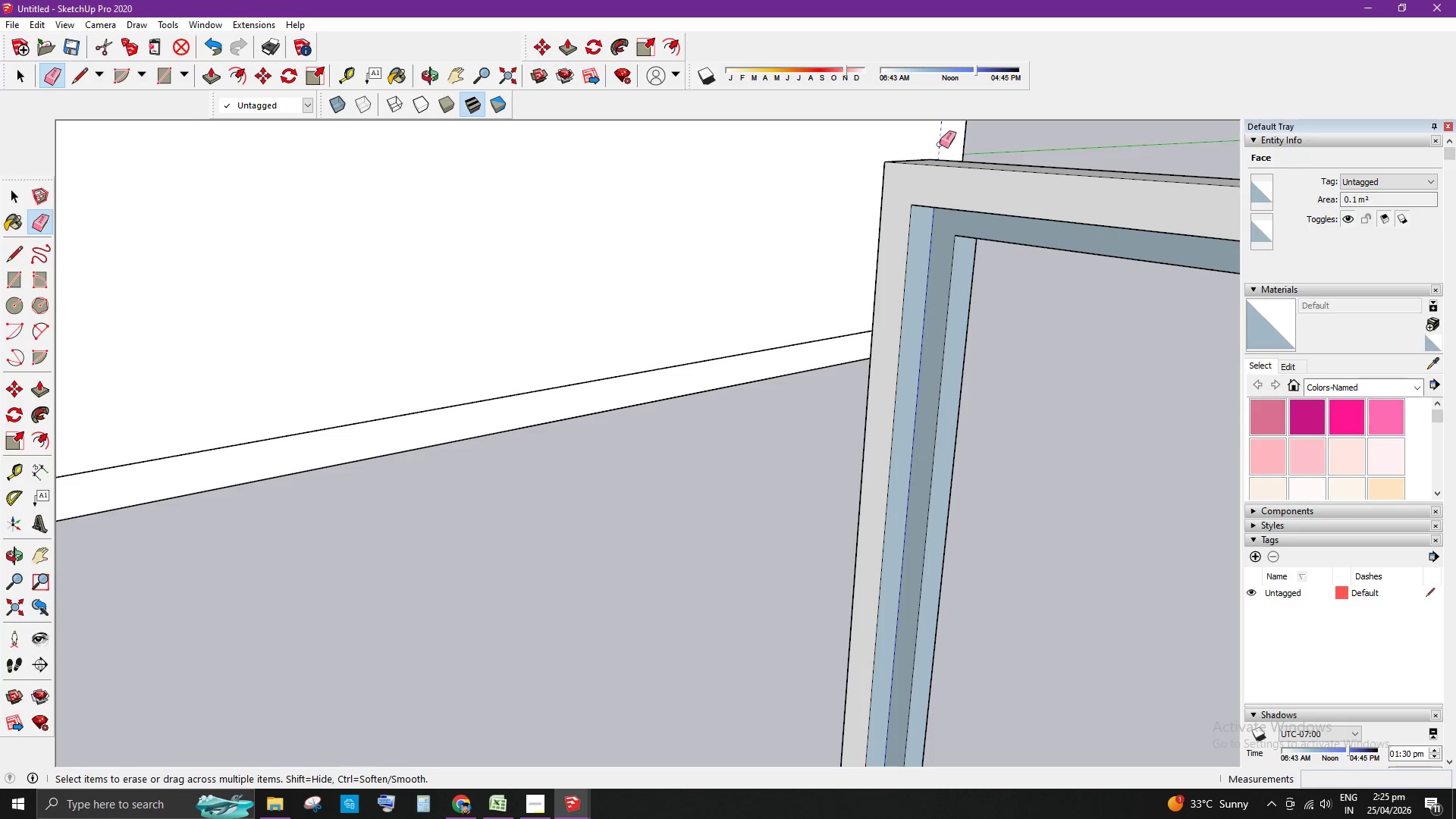 
scroll: coordinate [940, 203], scroll_direction: down, amount: 2.0
 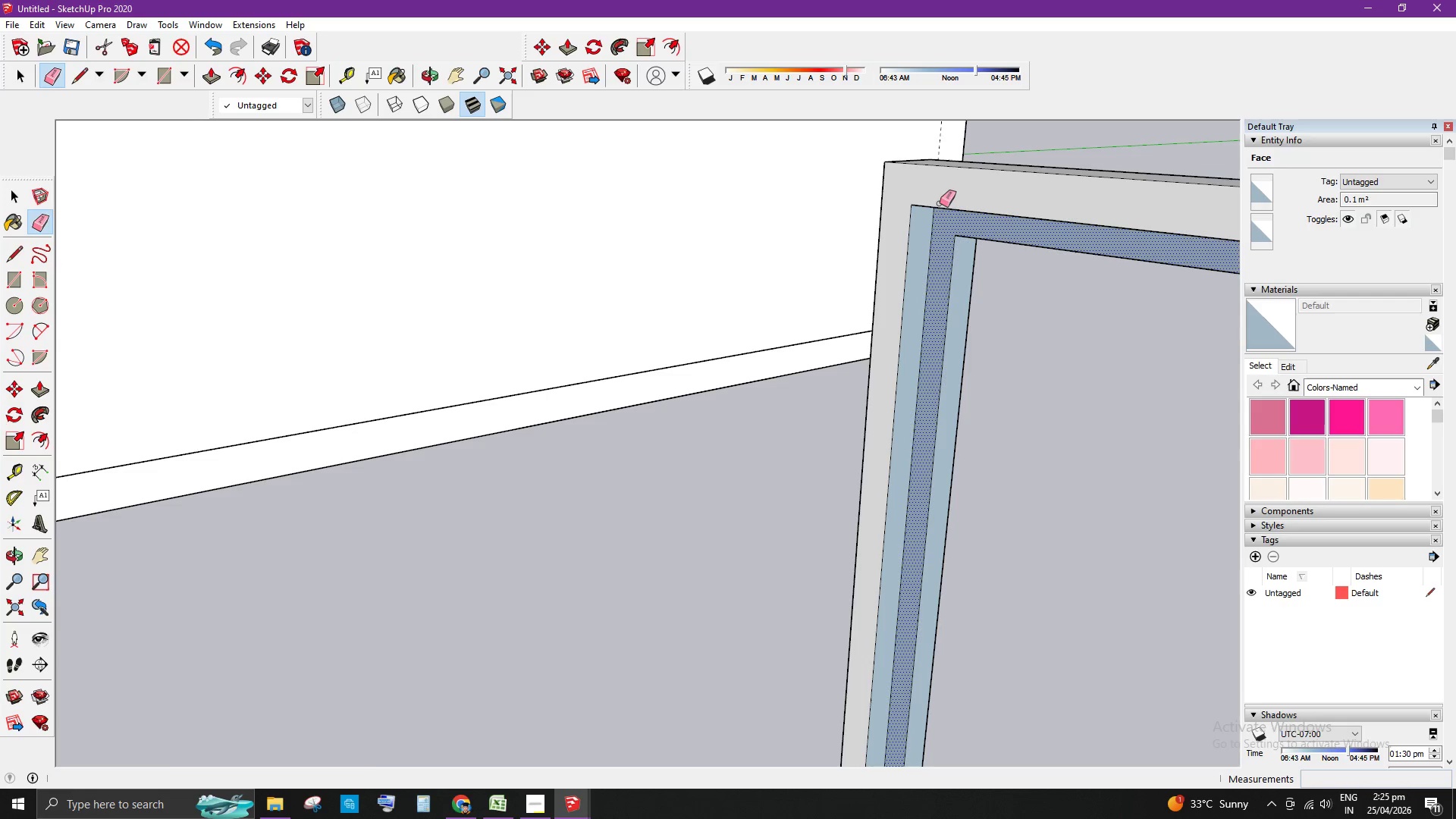 
key(Space)
 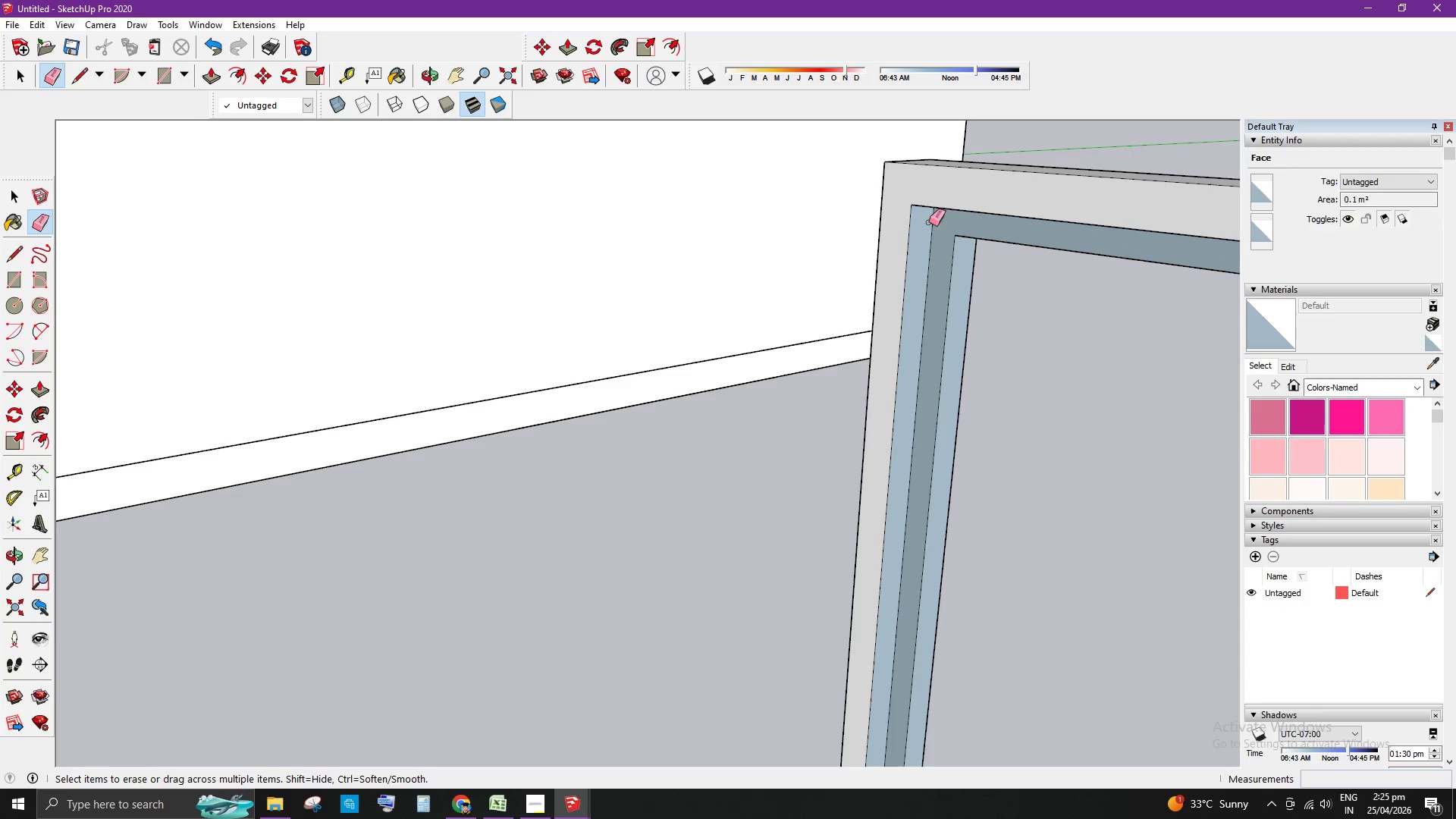 
scroll: coordinate [848, 538], scroll_direction: down, amount: 7.0
 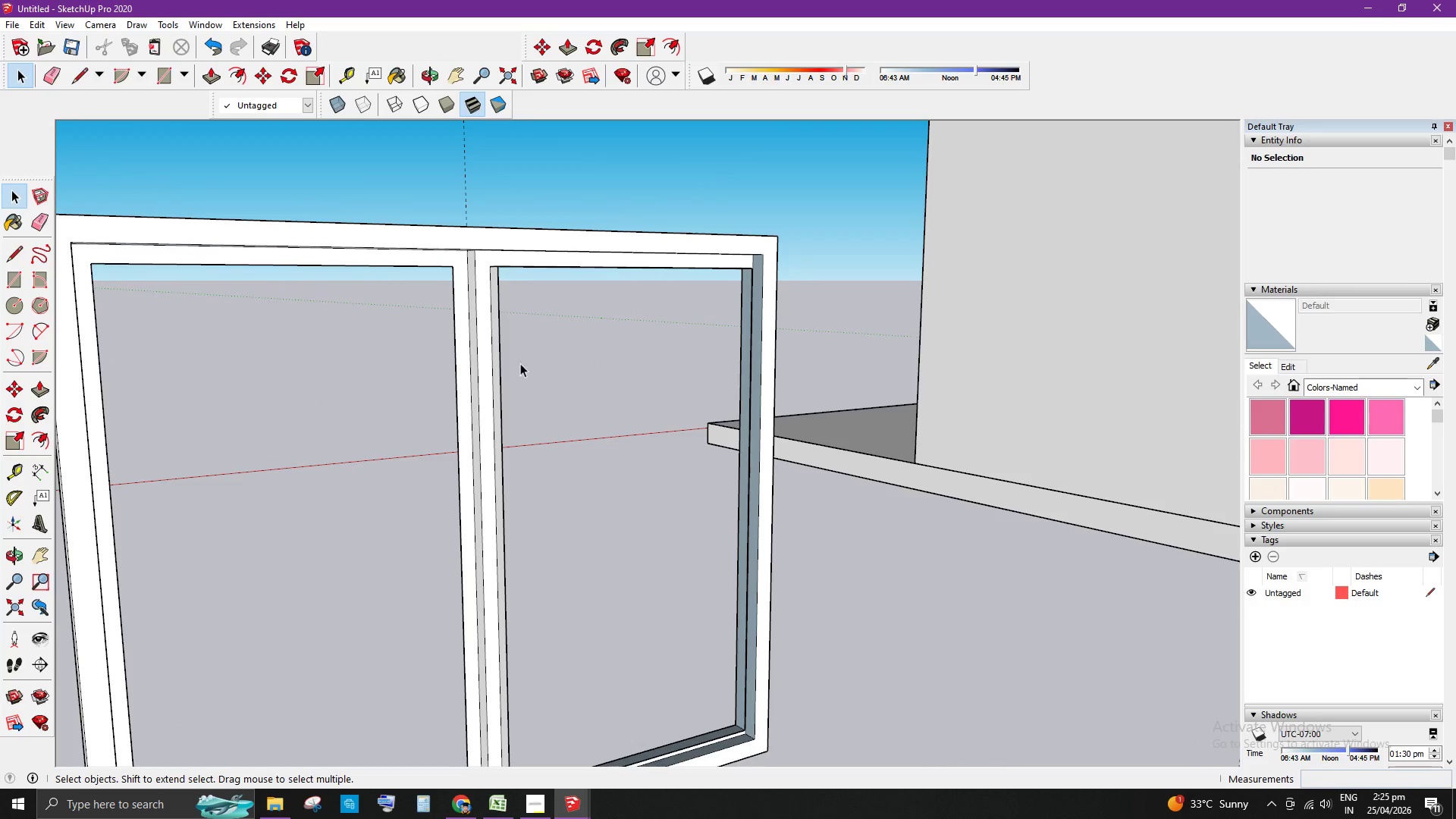 
scroll: coordinate [453, 271], scroll_direction: up, amount: 3.0
 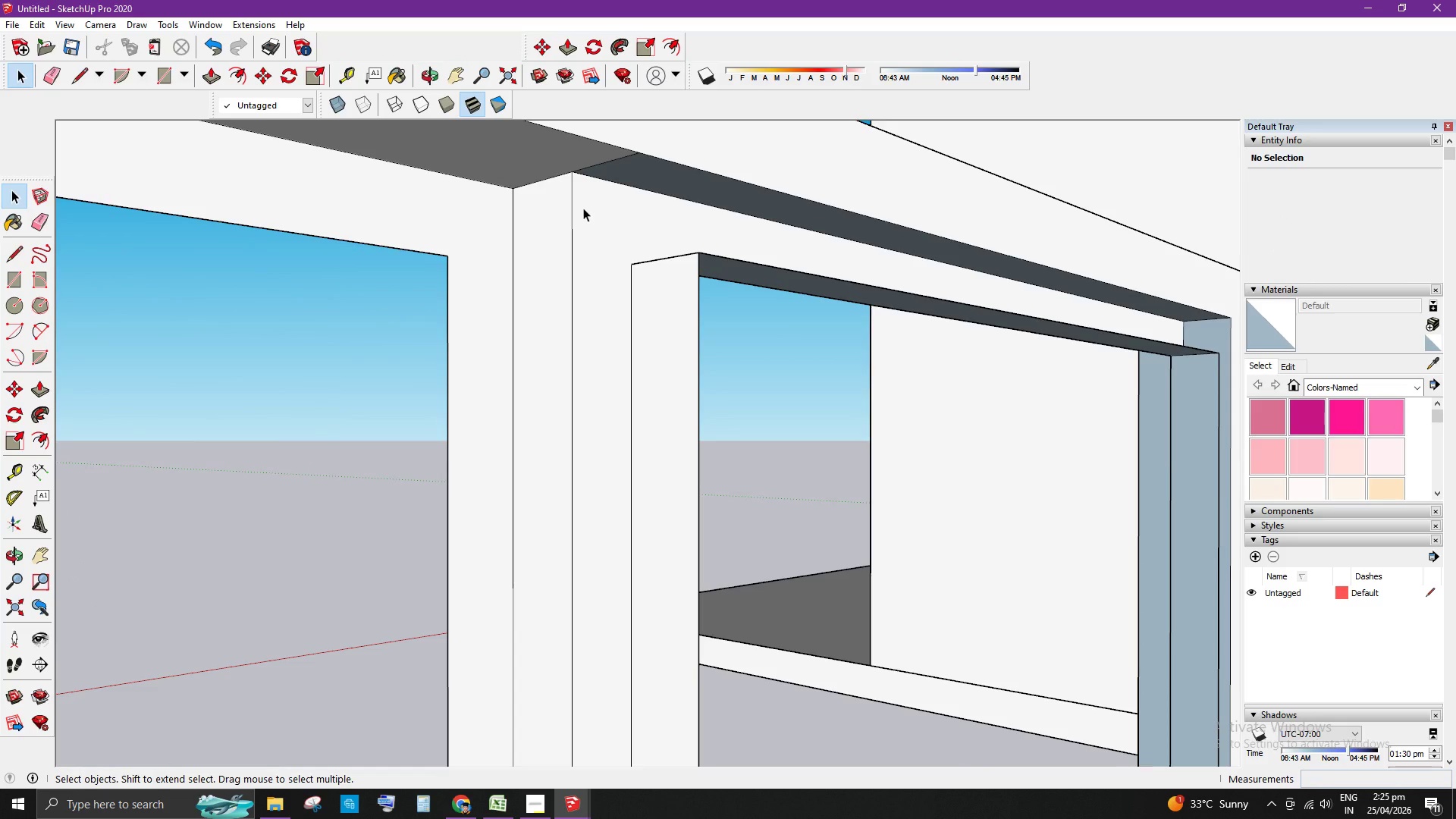 
key(L)
 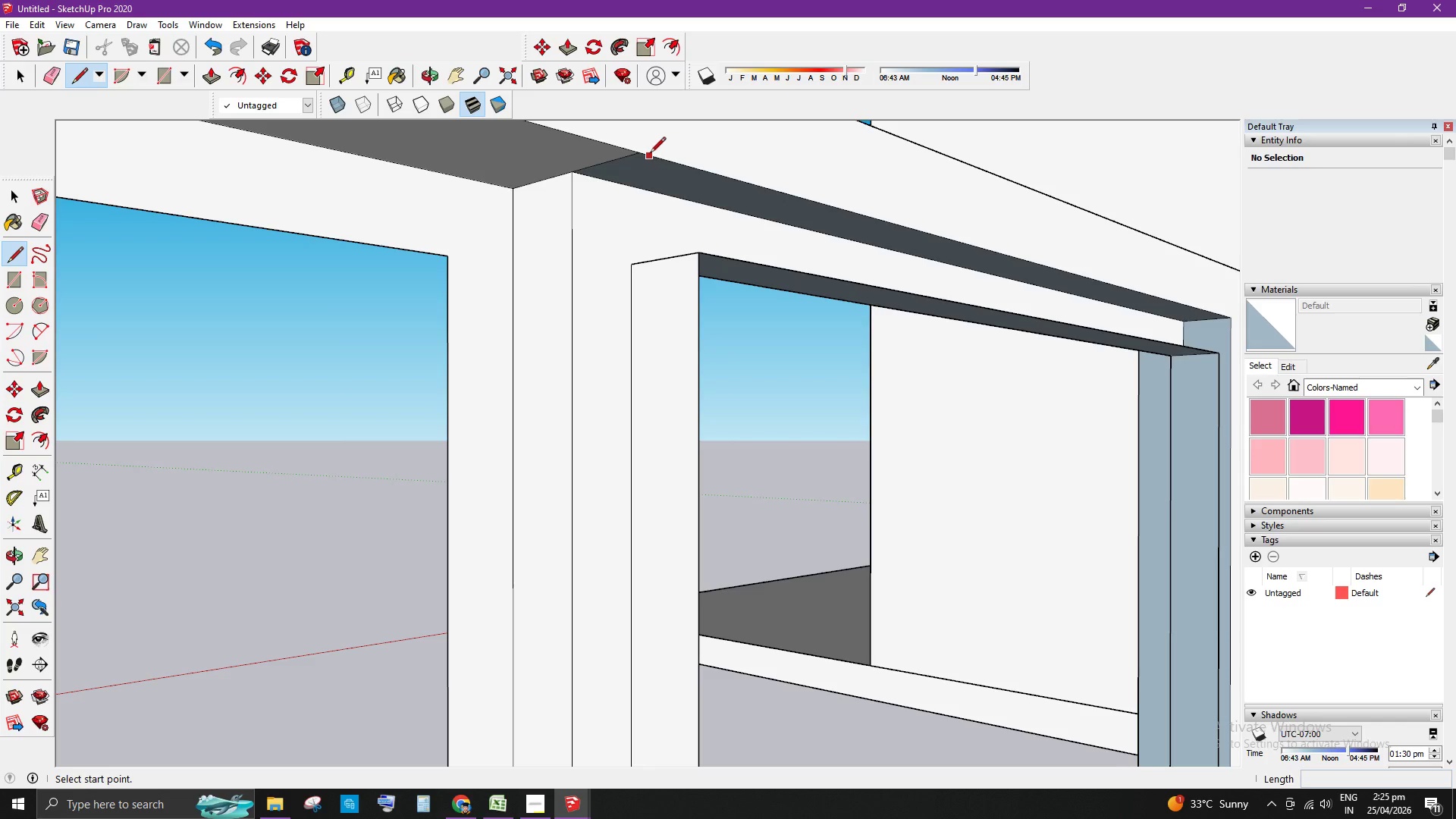 
left_click([642, 152])
 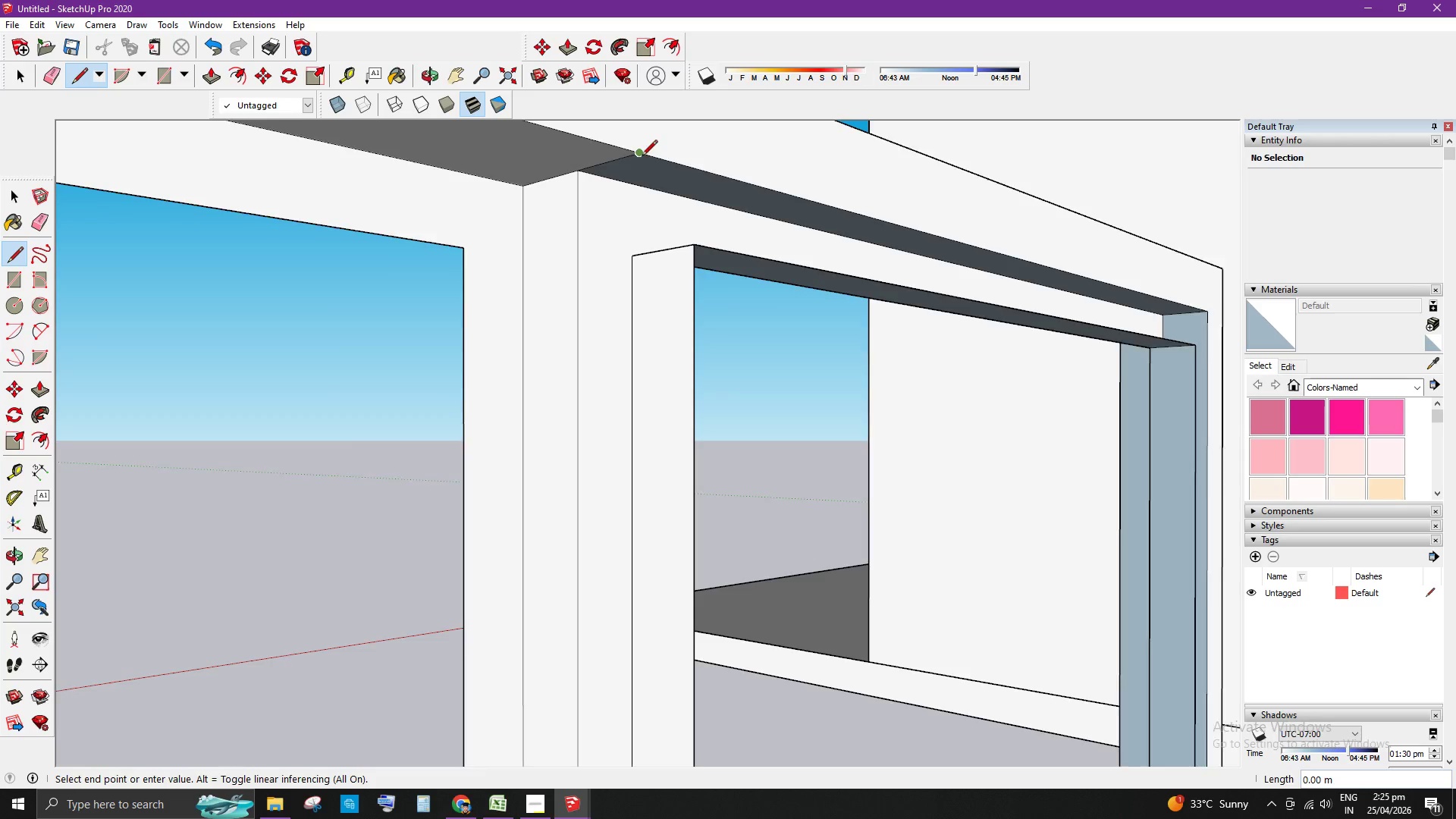 
scroll: coordinate [646, 240], scroll_direction: down, amount: 22.0
 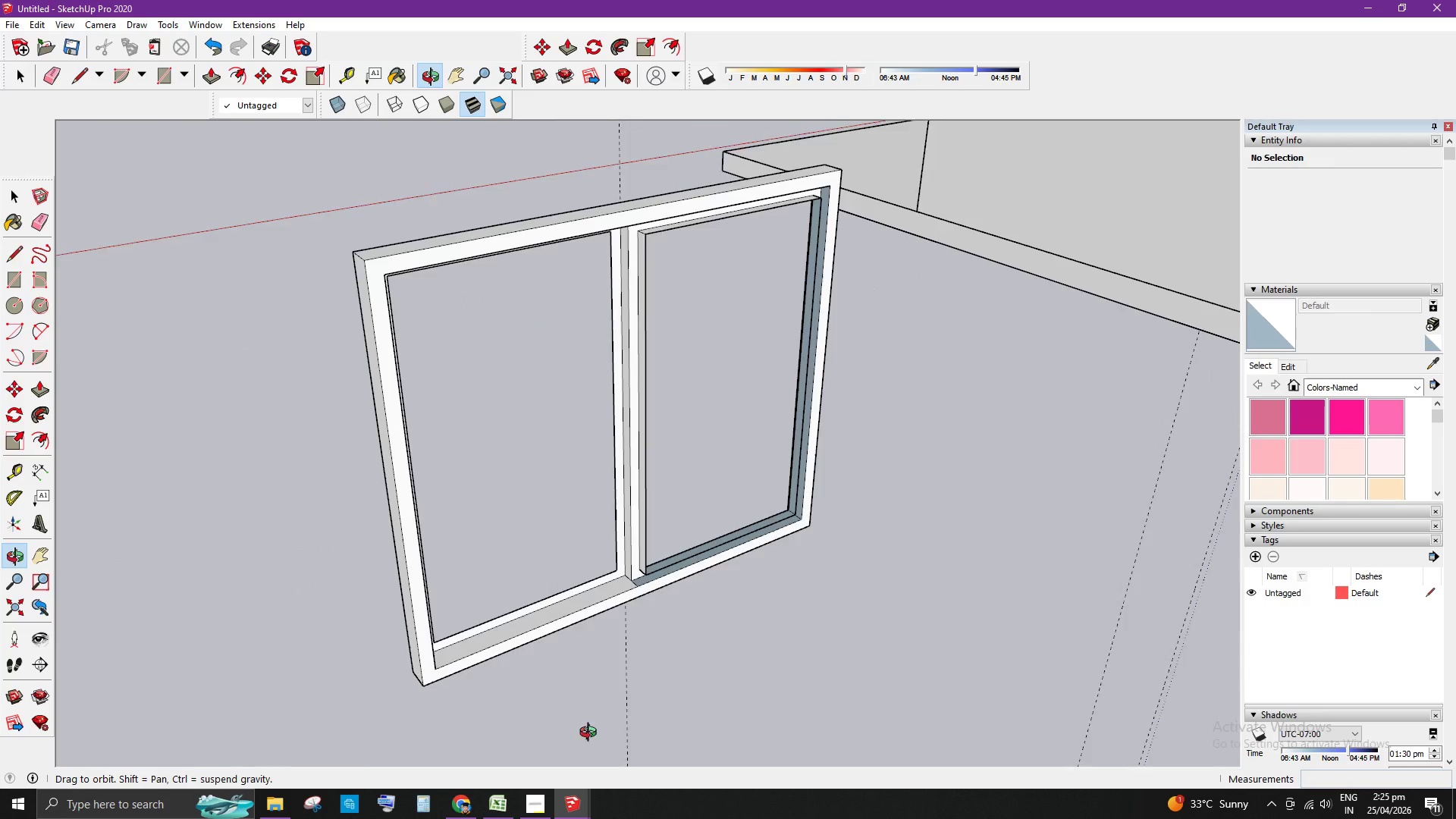 
scroll: coordinate [654, 612], scroll_direction: up, amount: 6.0
 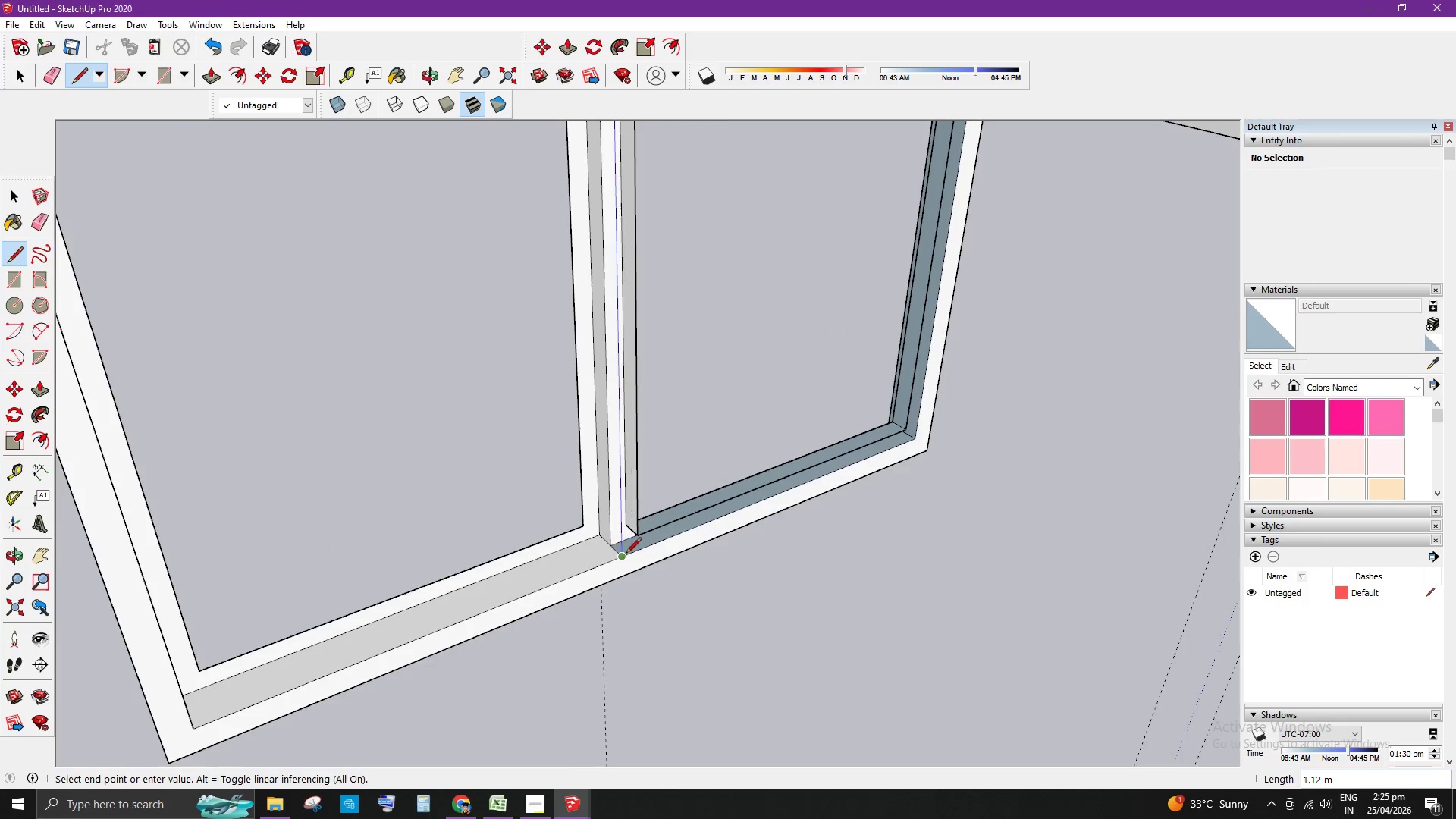 
left_click([623, 554])
 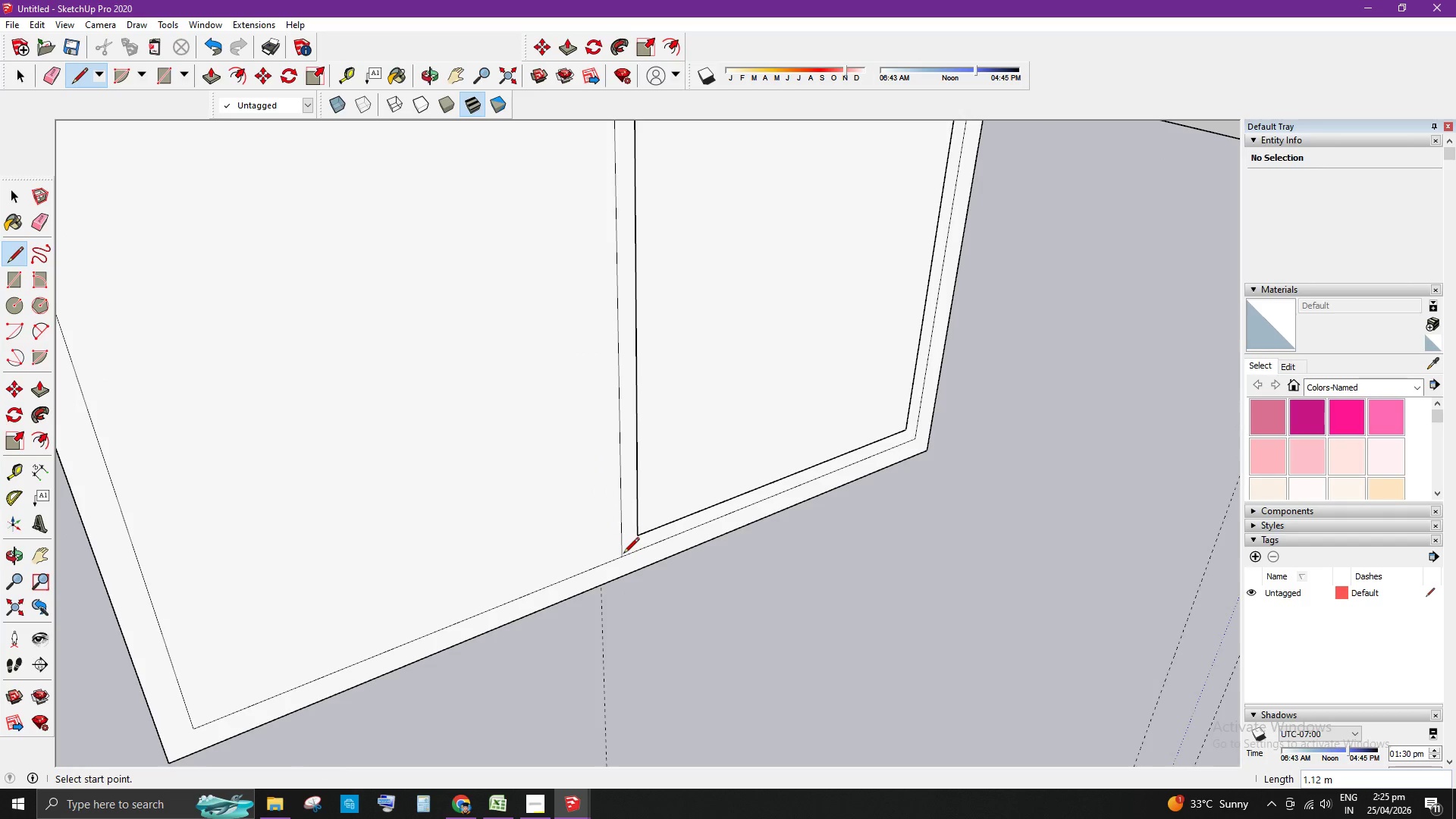 
key(Space)
 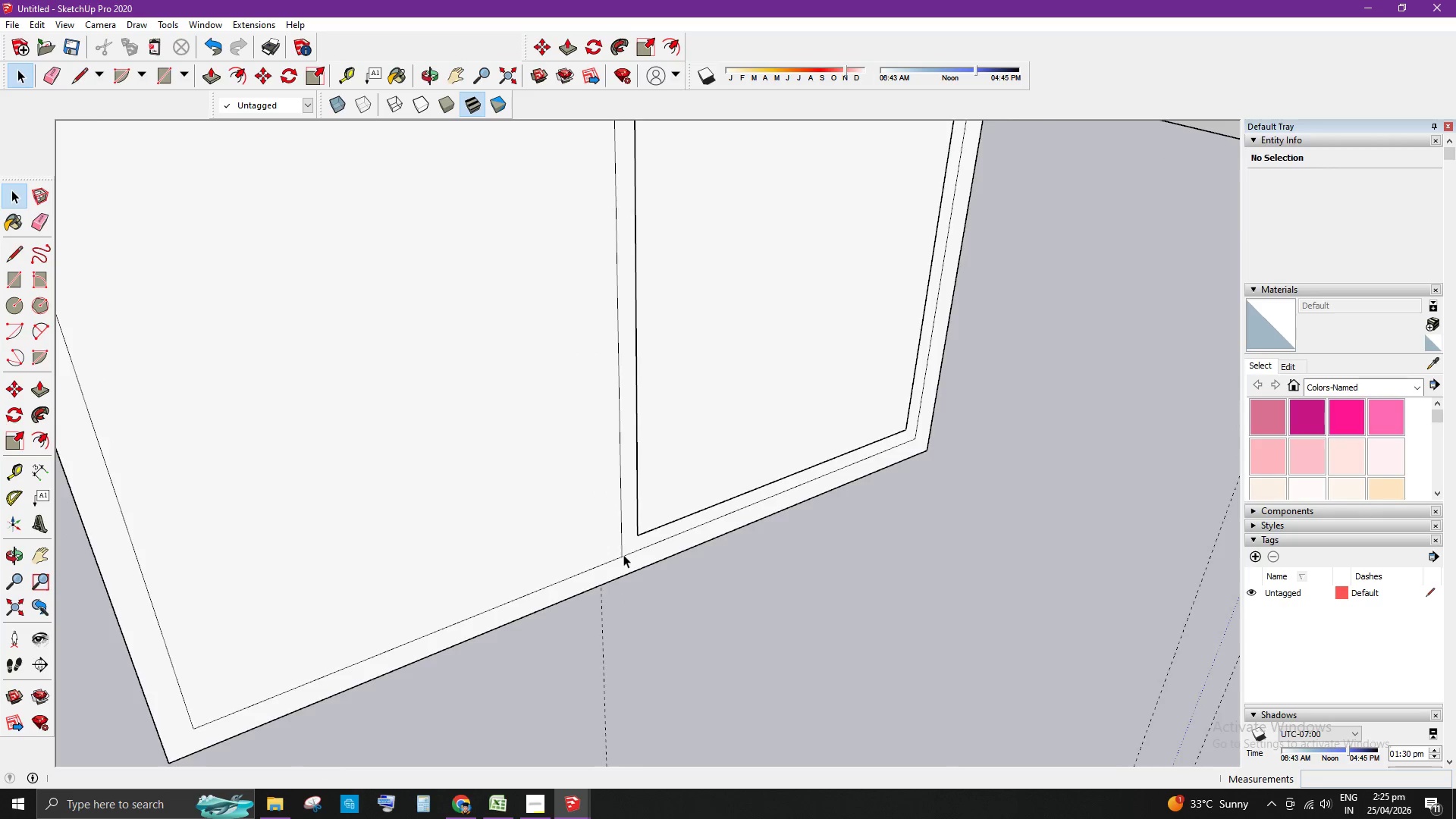 
left_click([516, 372])
 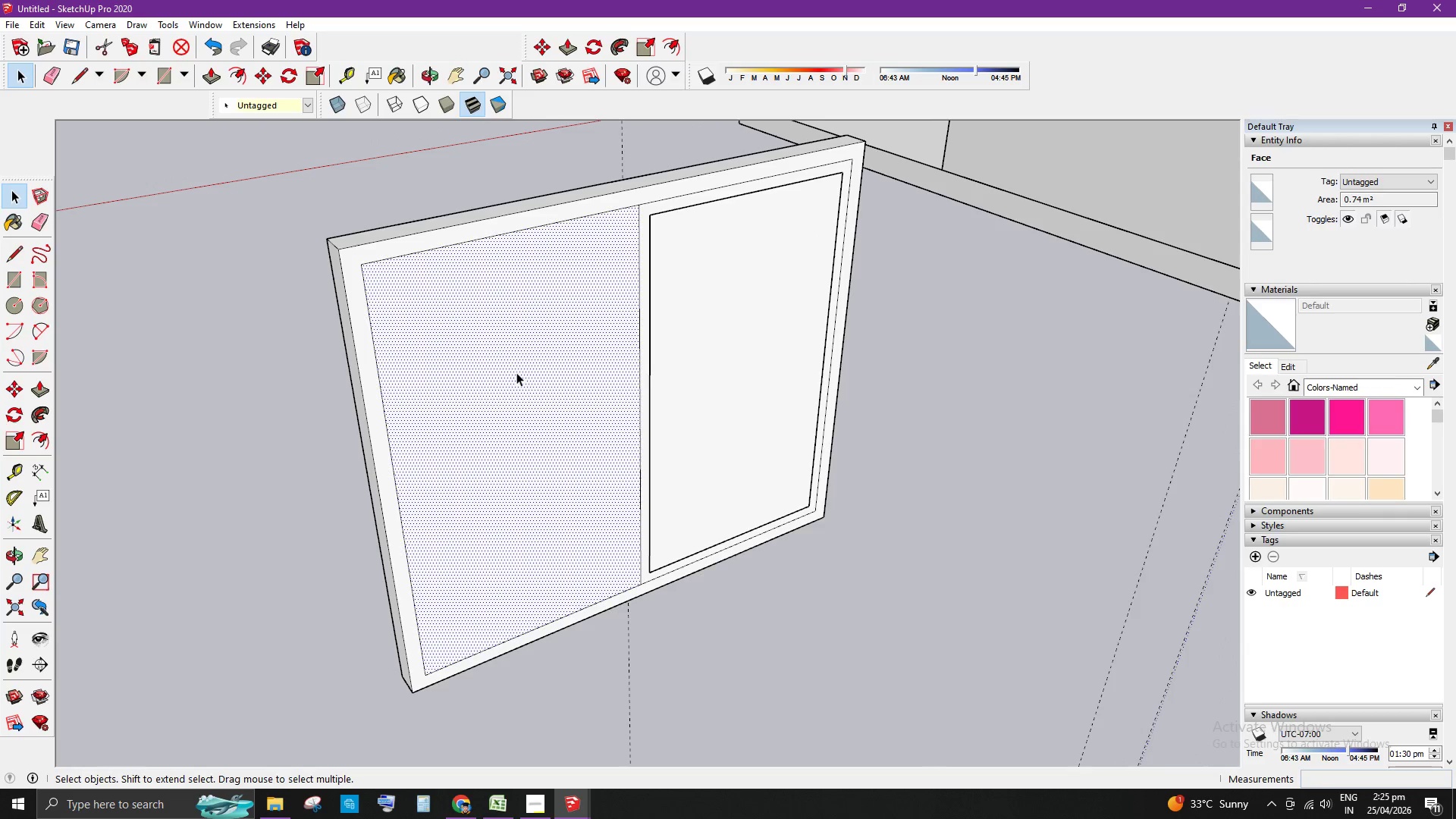 
scroll: coordinate [525, 378], scroll_direction: down, amount: 6.0
 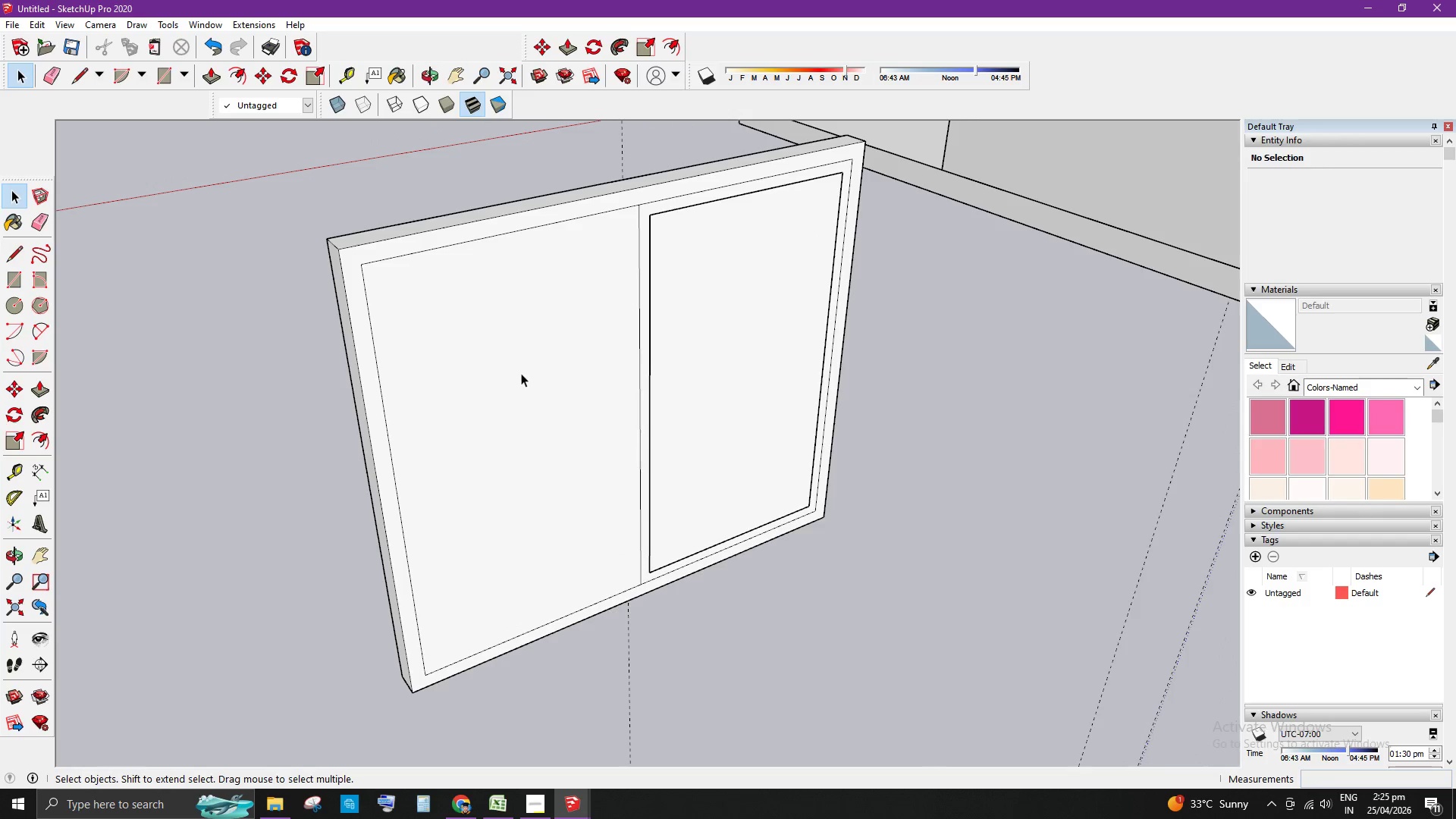 
key(Delete)
 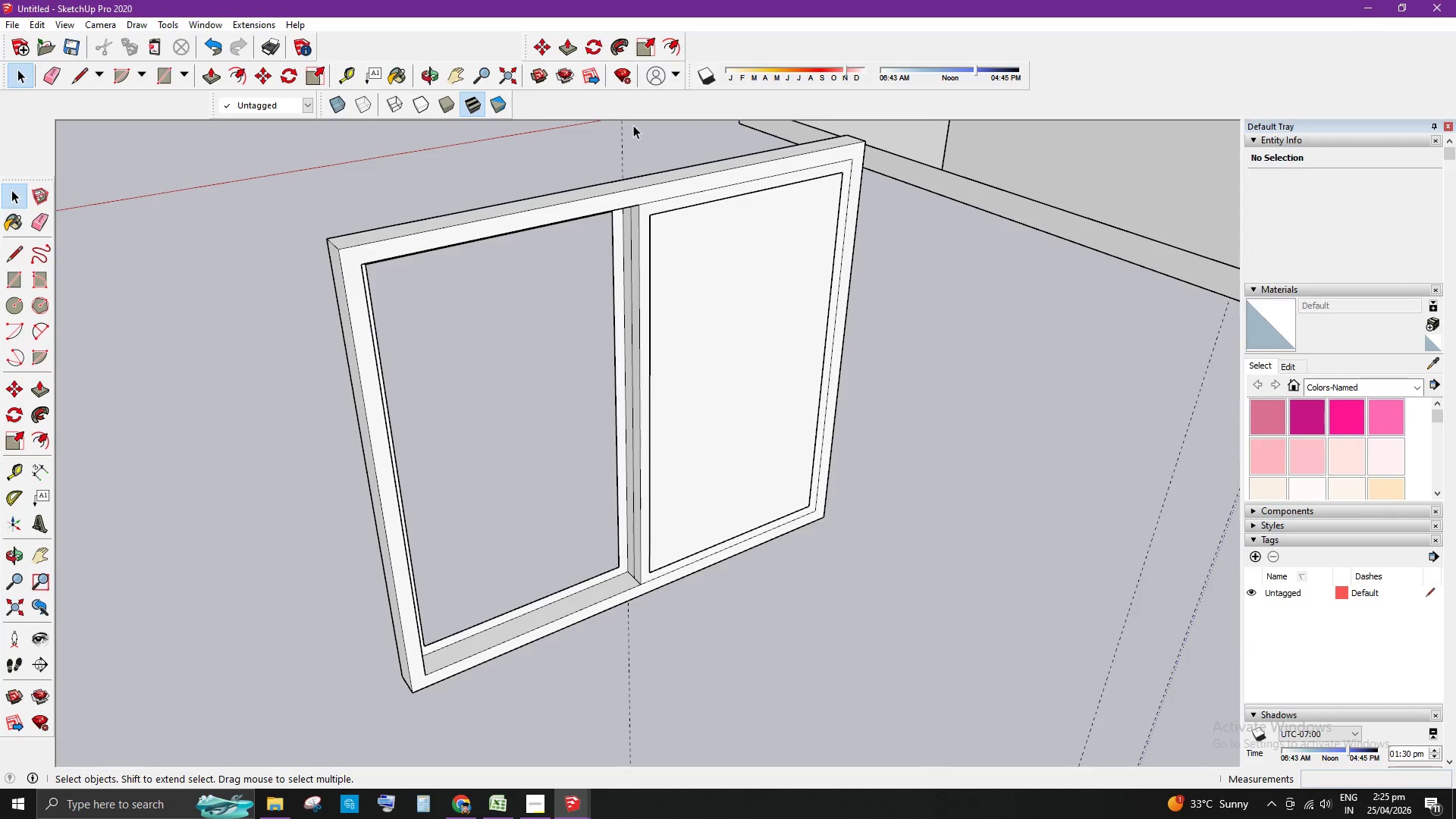 
scroll: coordinate [613, 251], scroll_direction: up, amount: 4.0
 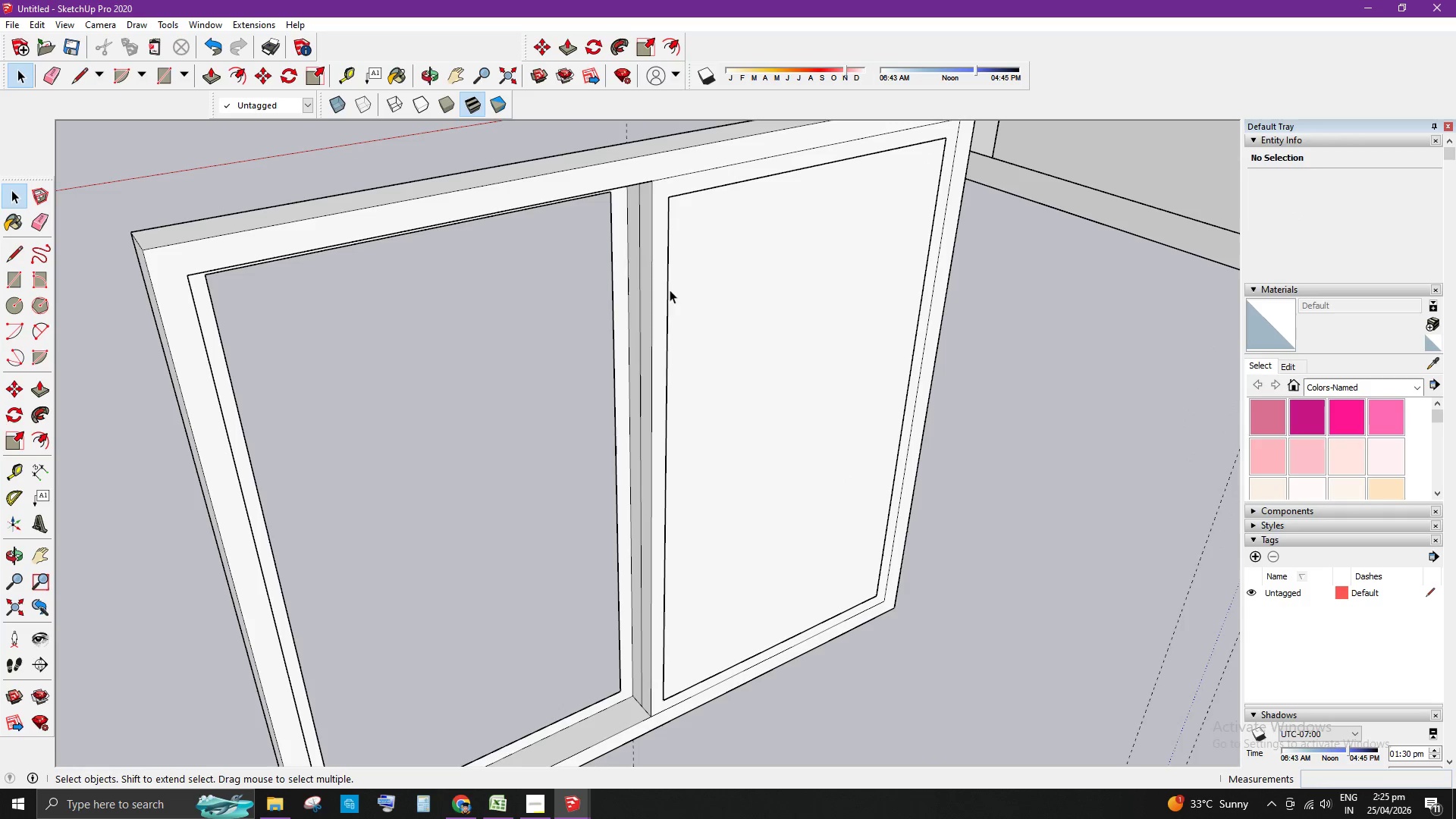 
left_click([745, 325])
 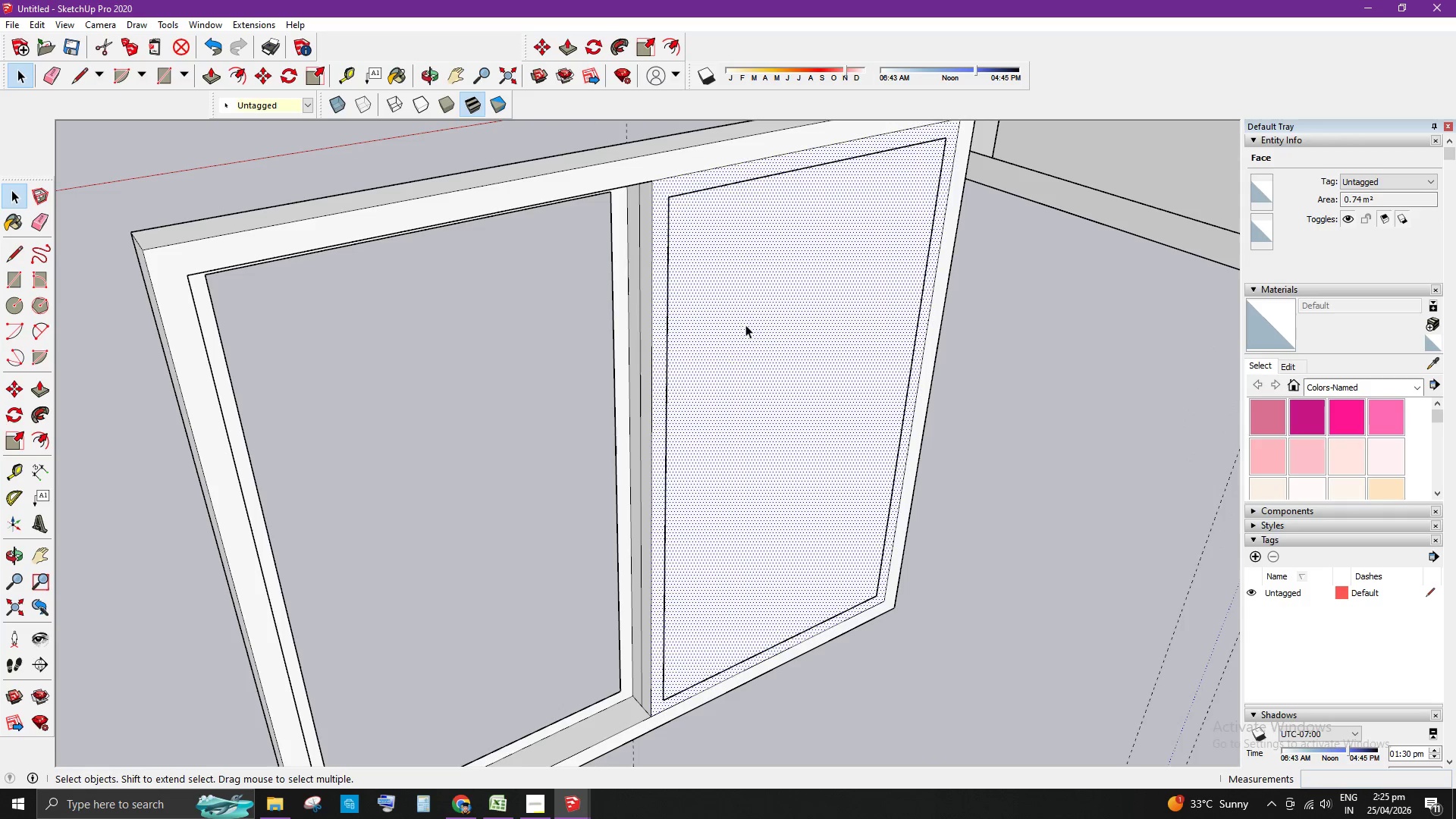 
scroll: coordinate [626, 328], scroll_direction: none, amount: 0.0
 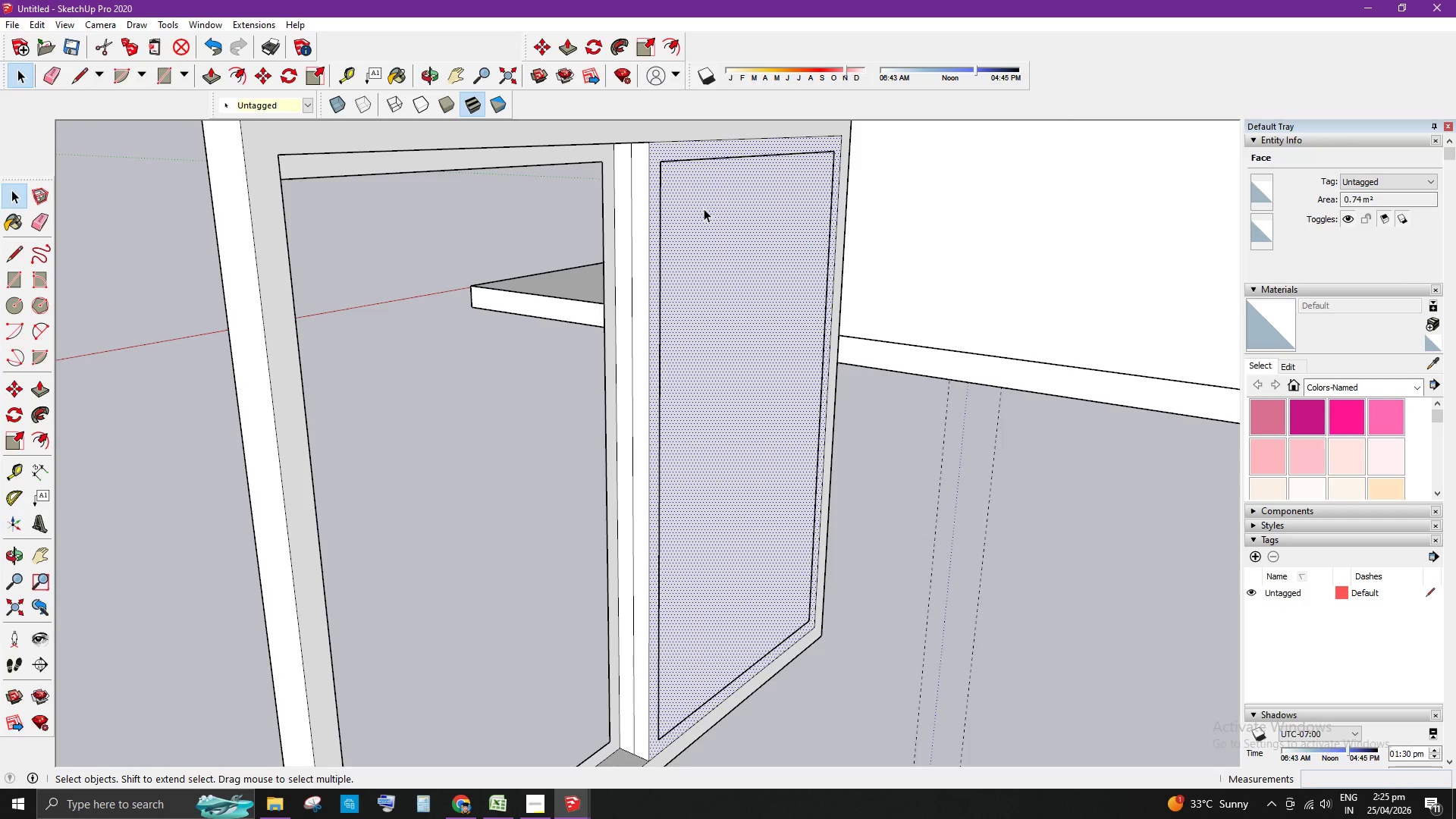 
key(Delete)
 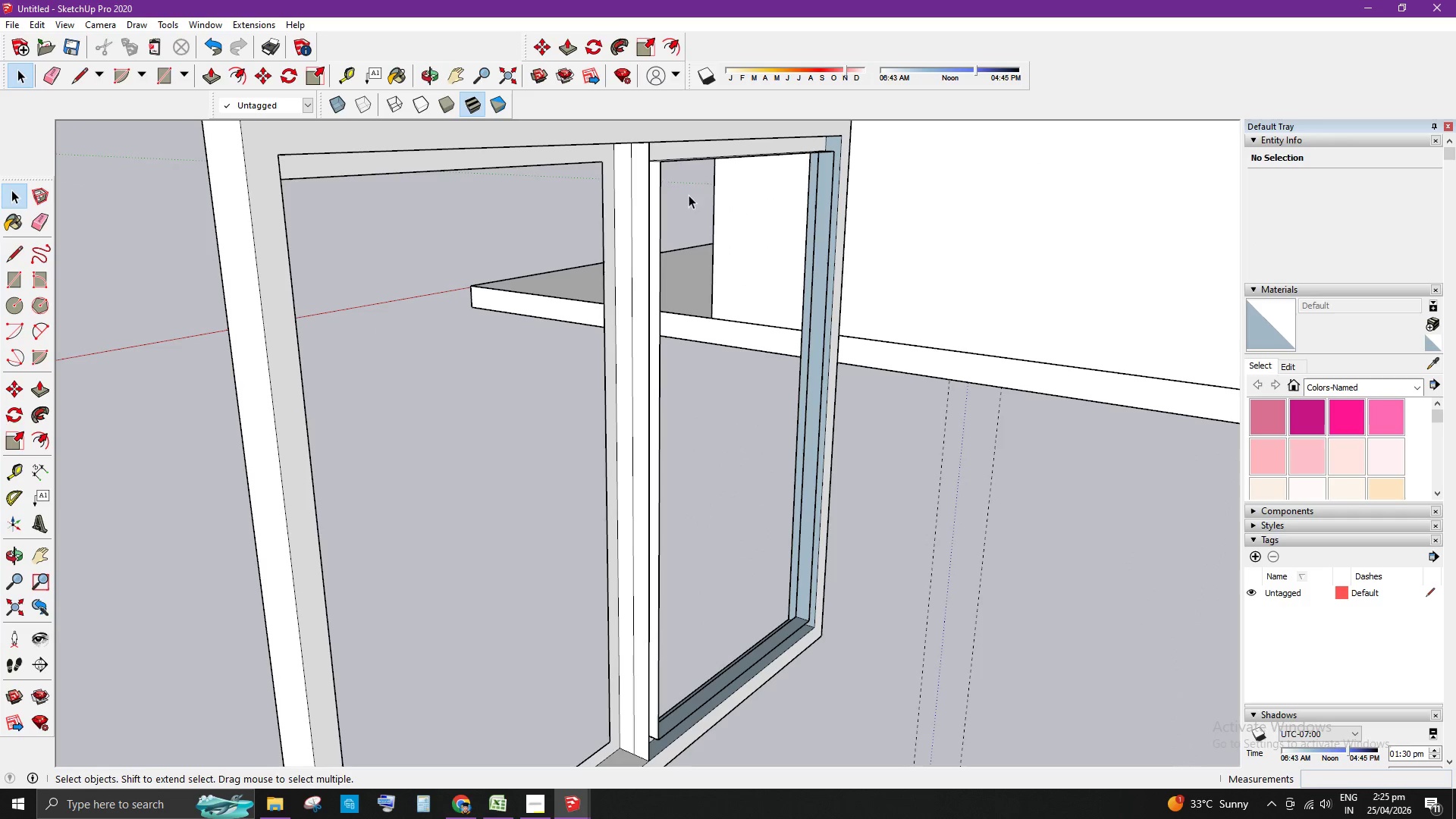 
scroll: coordinate [669, 183], scroll_direction: up, amount: 1.0
 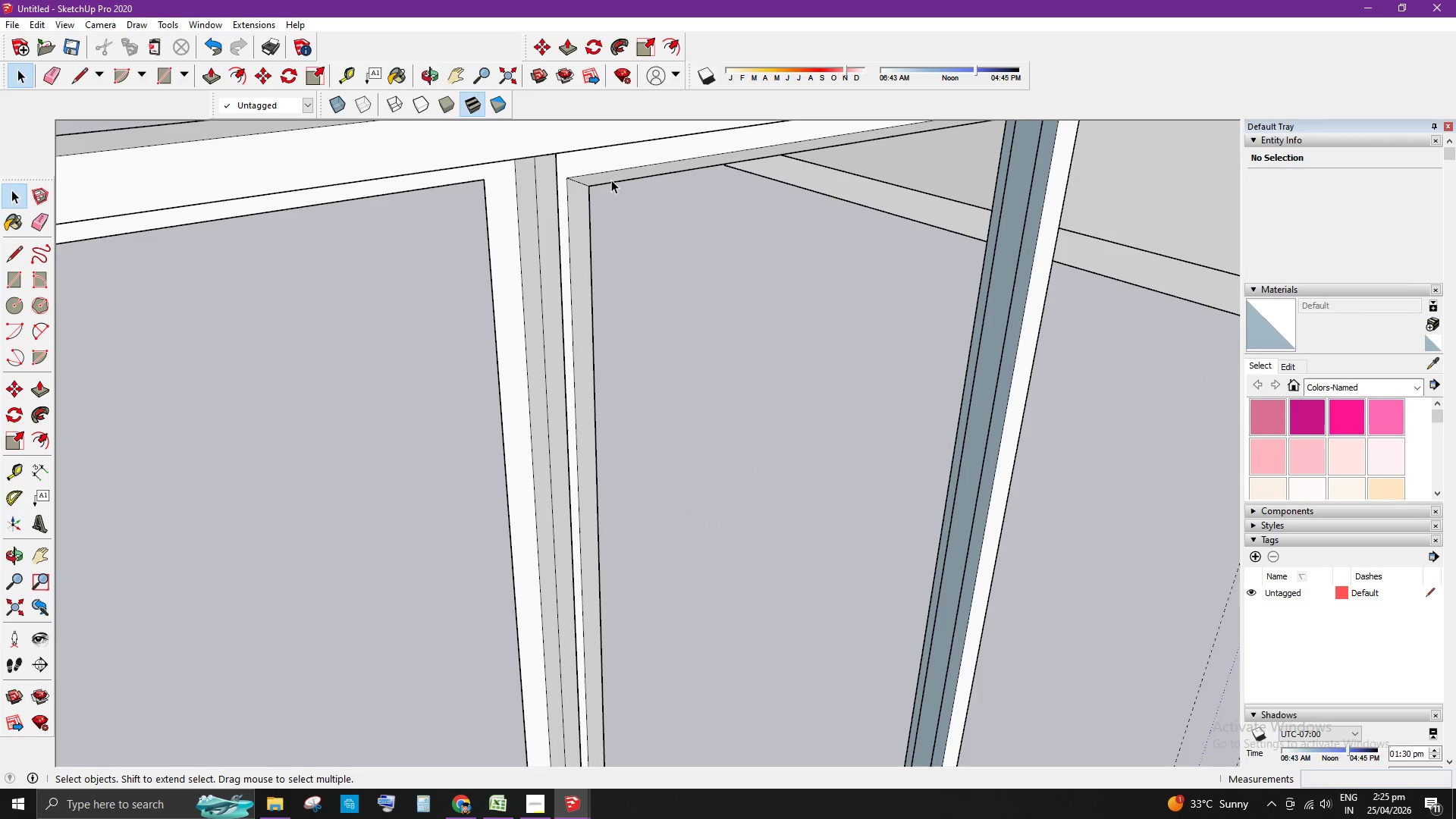 
key(L)
 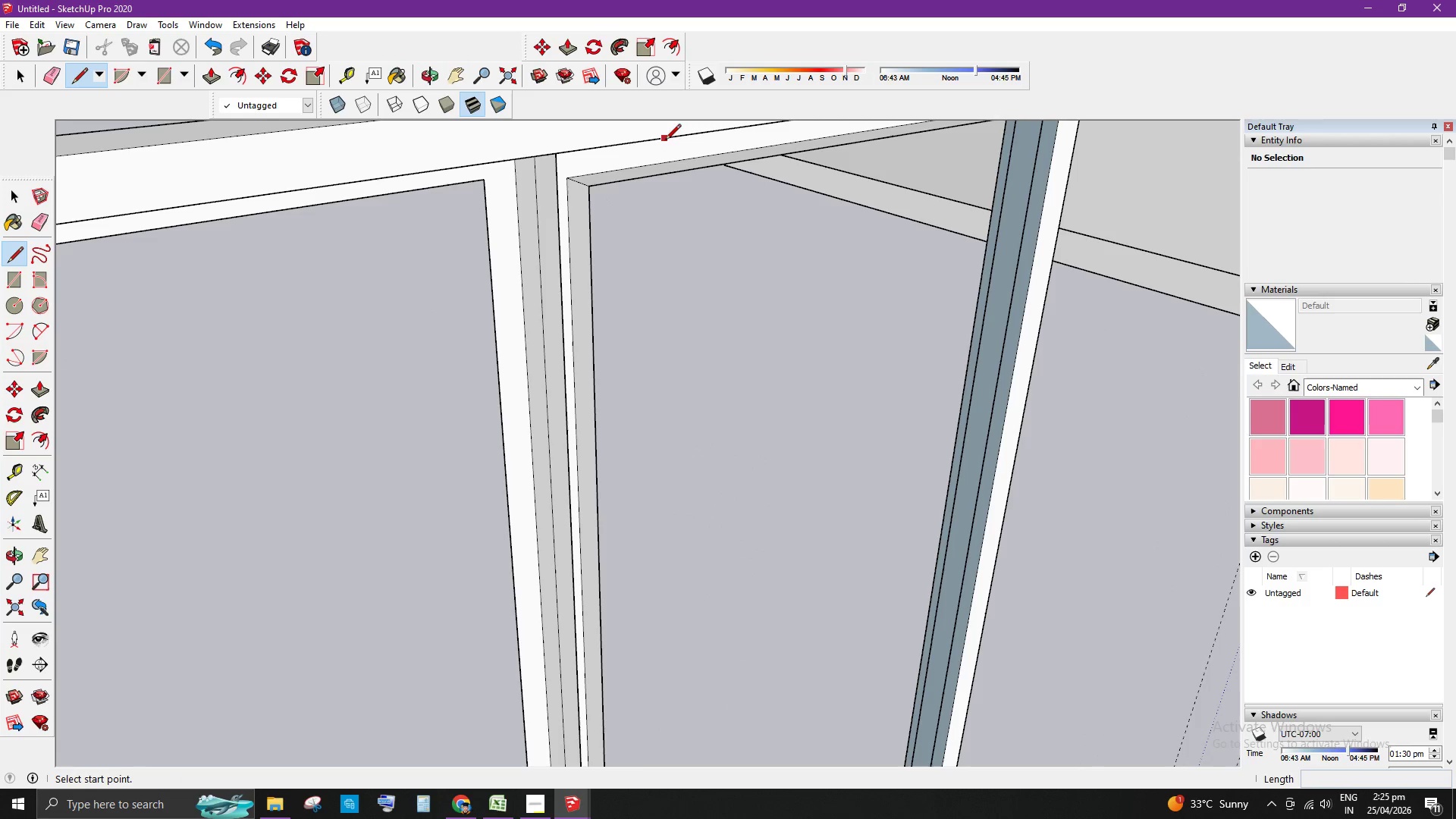 
left_click([666, 138])
 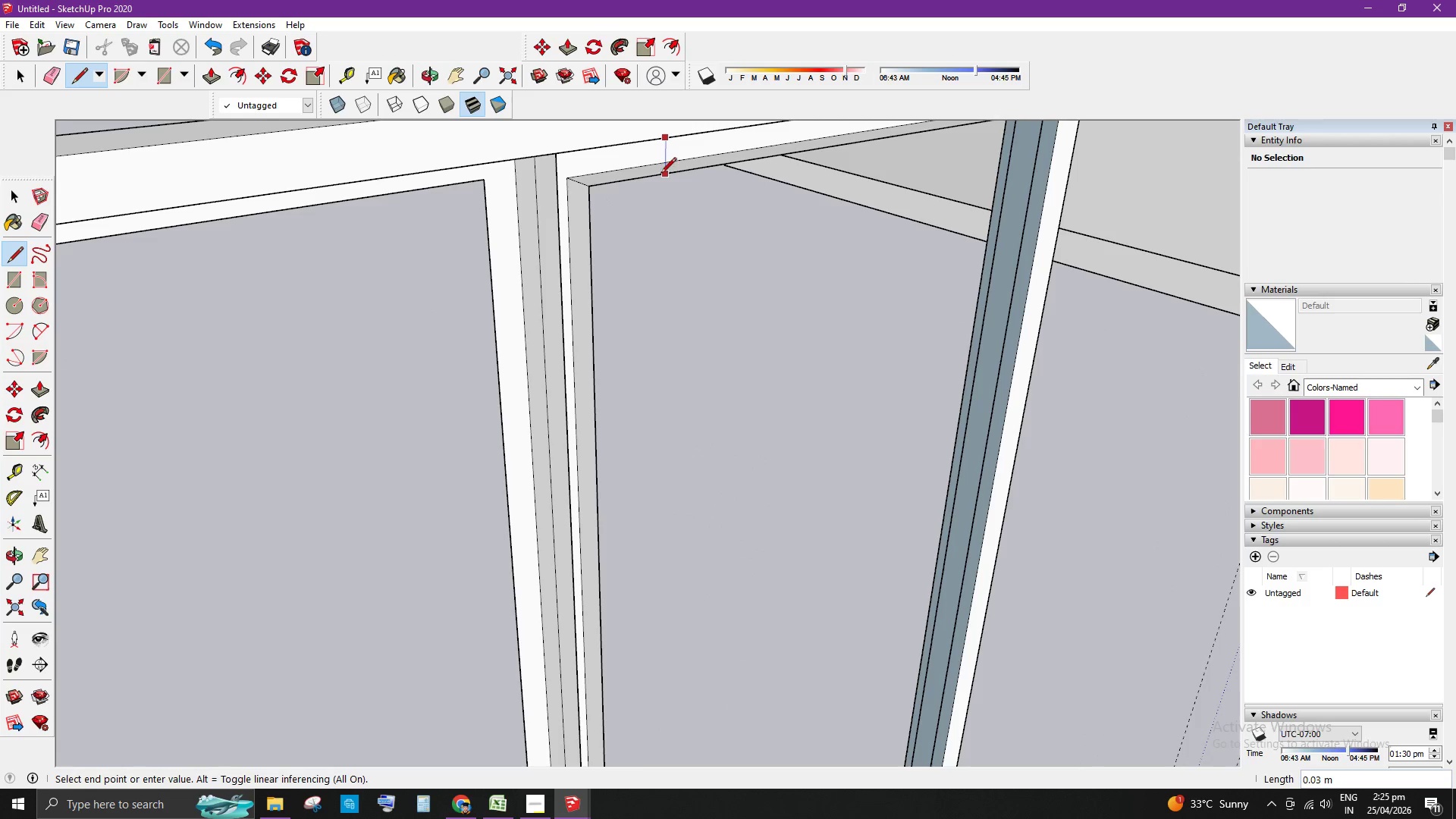 
left_click([661, 174])
 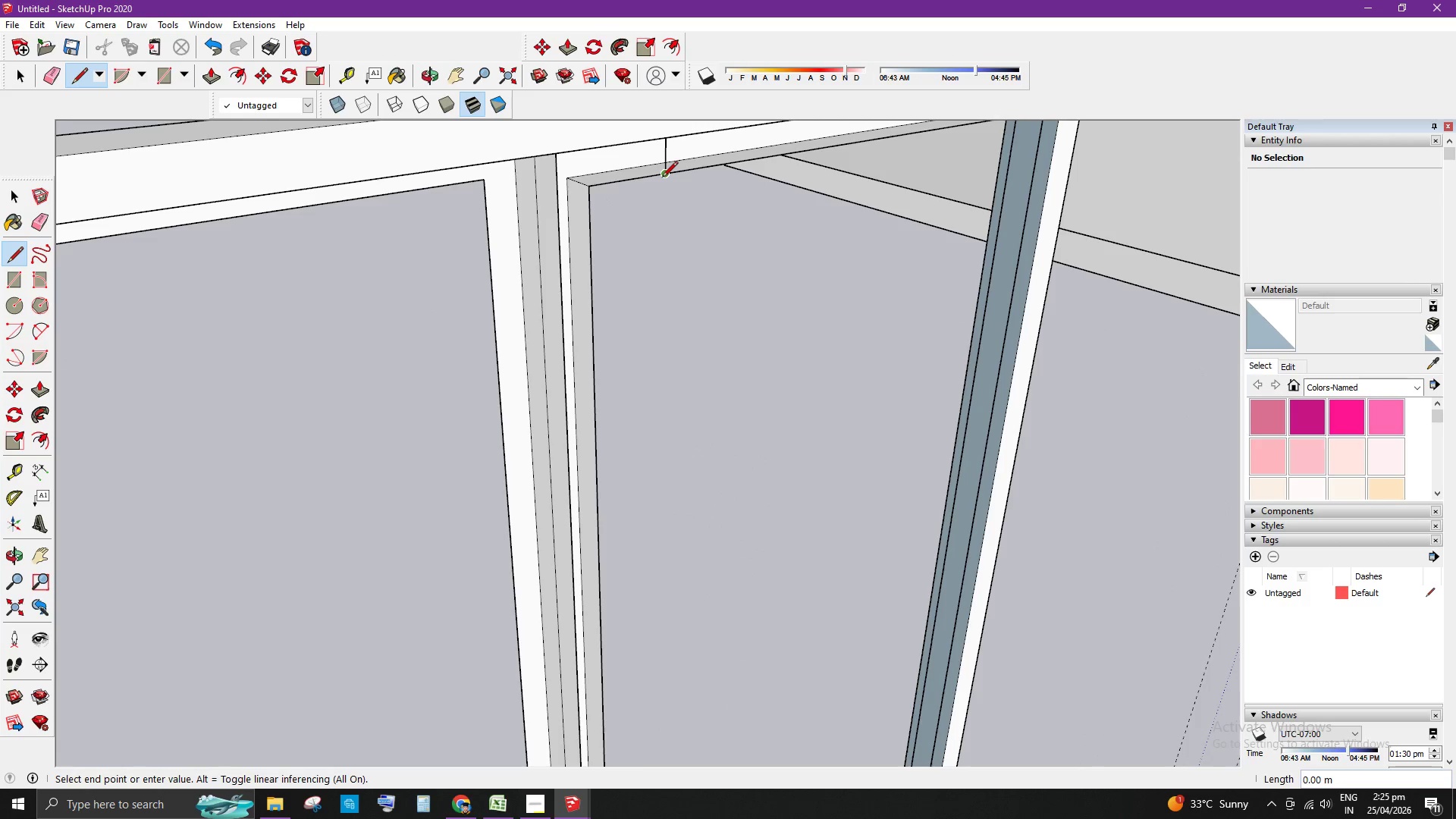 
key(E)
 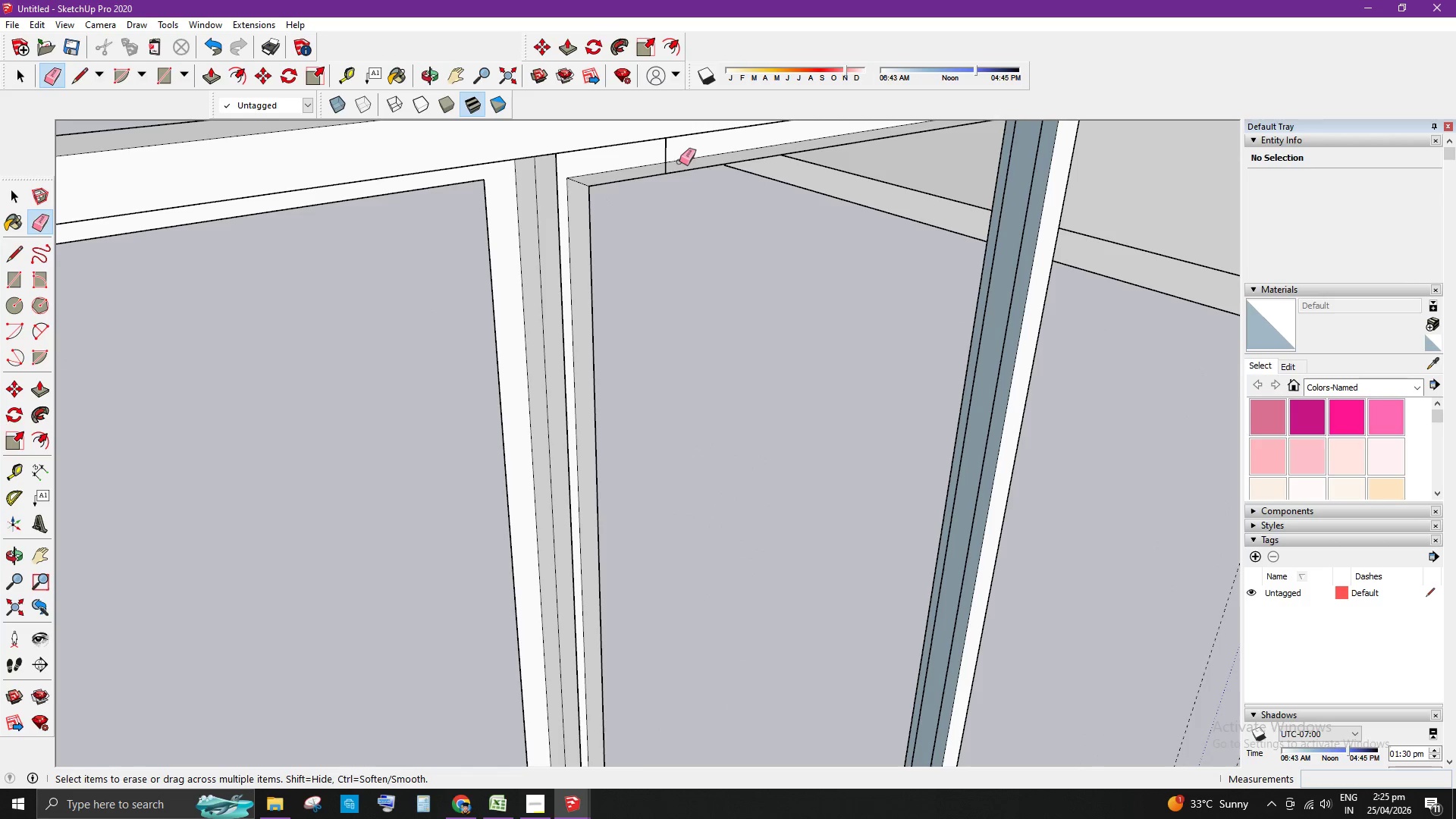 
left_click_drag(start_coordinate=[673, 157], to_coordinate=[662, 154])
 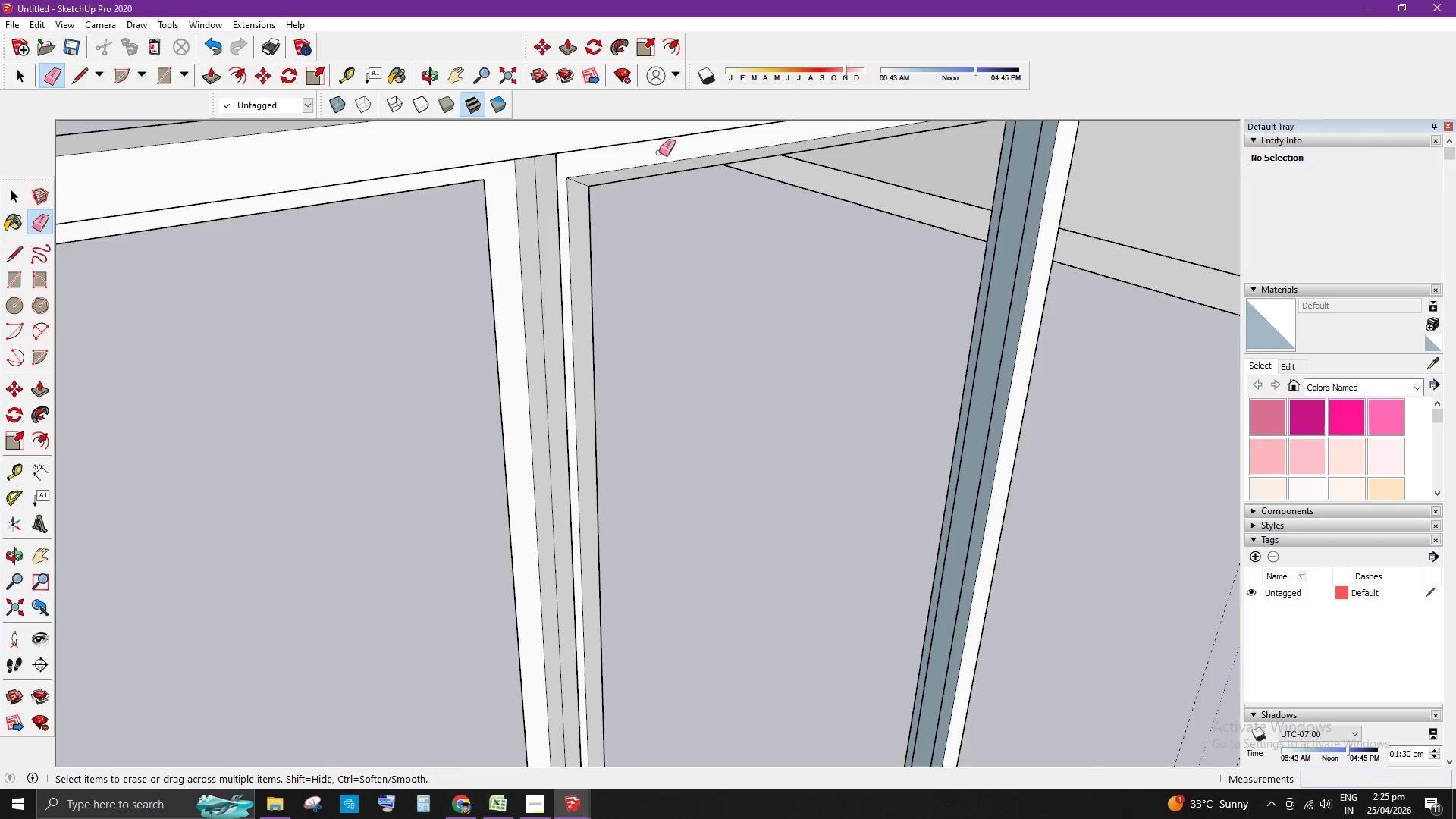 
key(Space)
 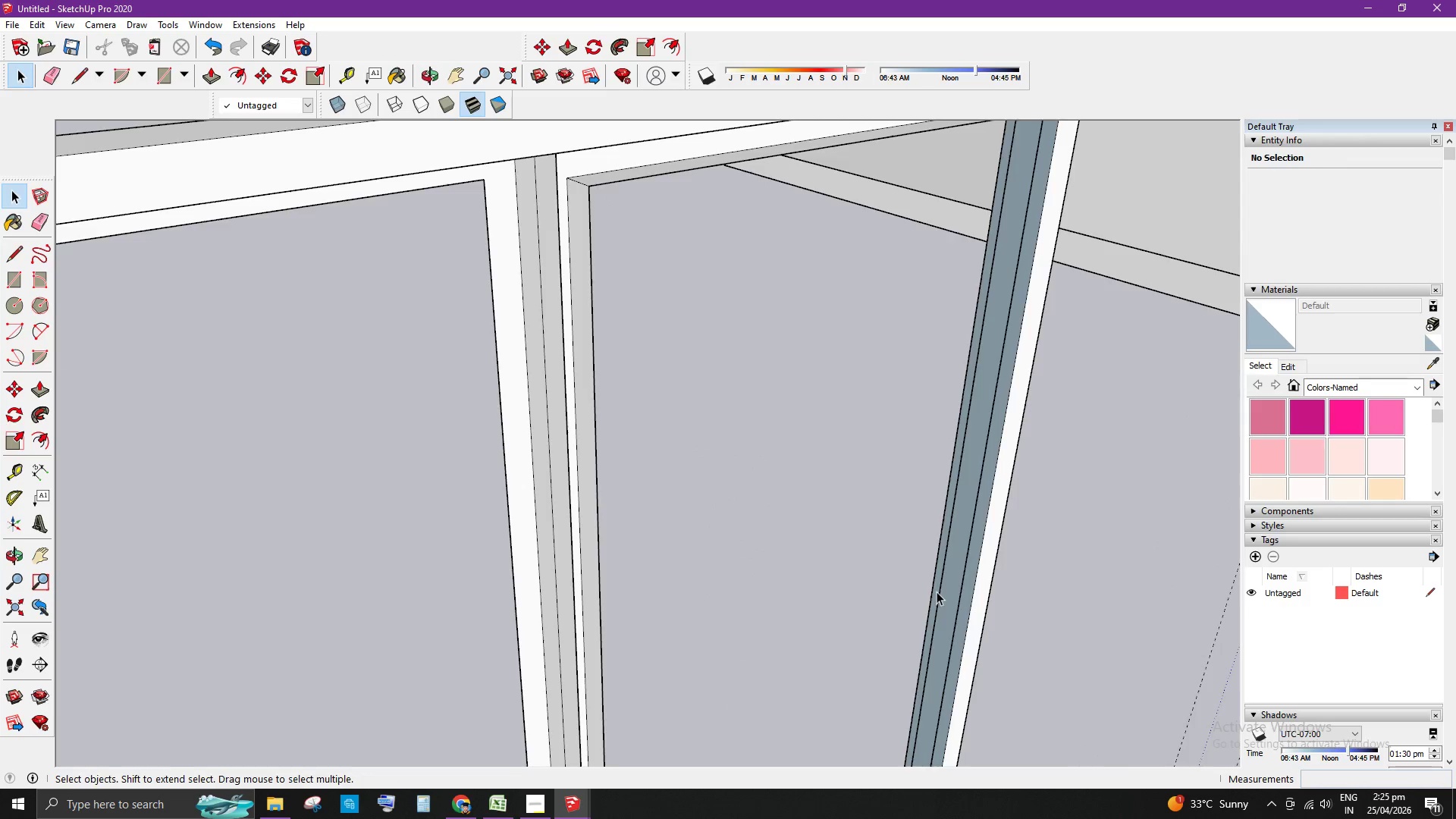 
scroll: coordinate [911, 588], scroll_direction: down, amount: 2.0
 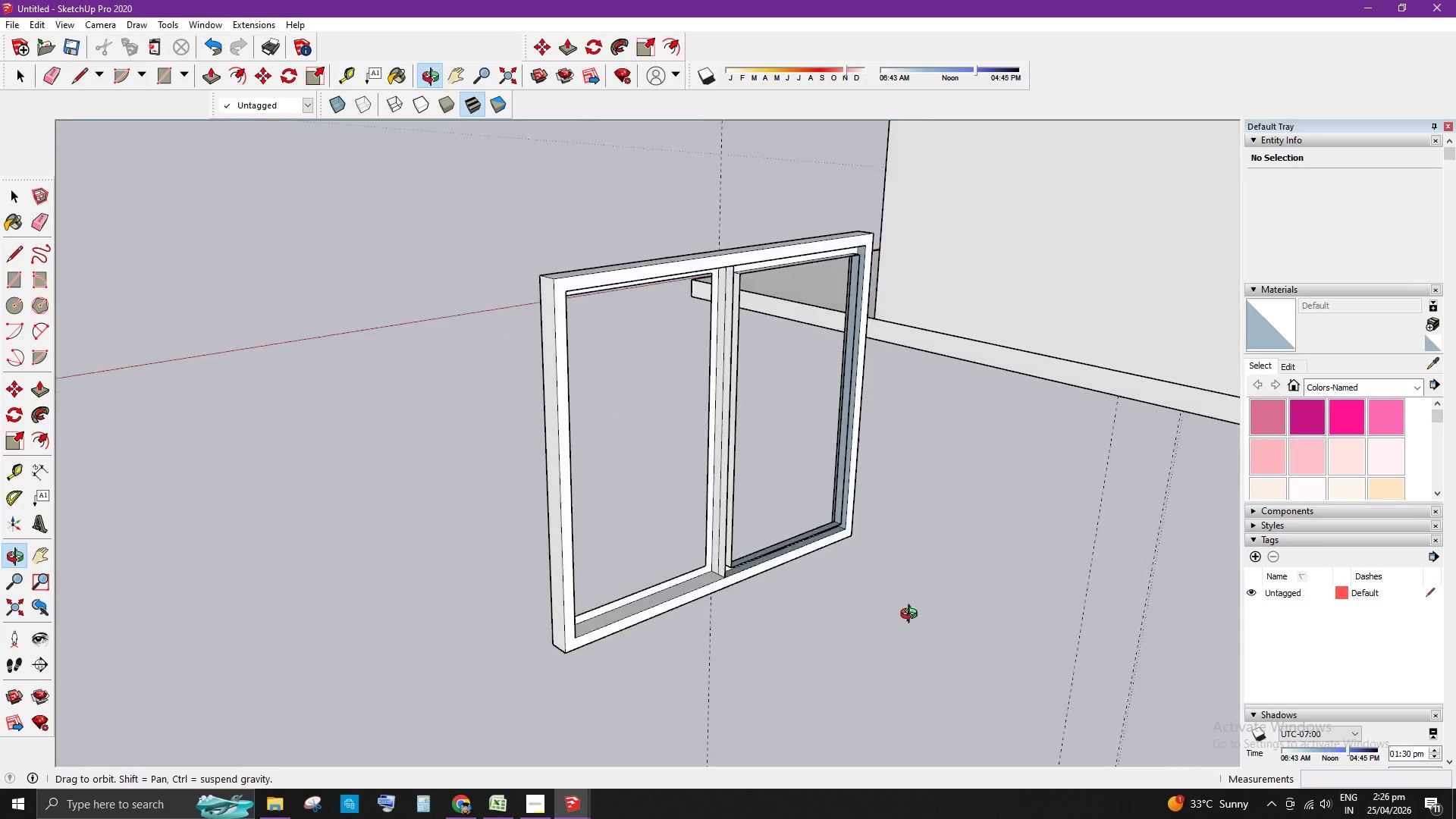 
scroll: coordinate [859, 535], scroll_direction: up, amount: 9.0
 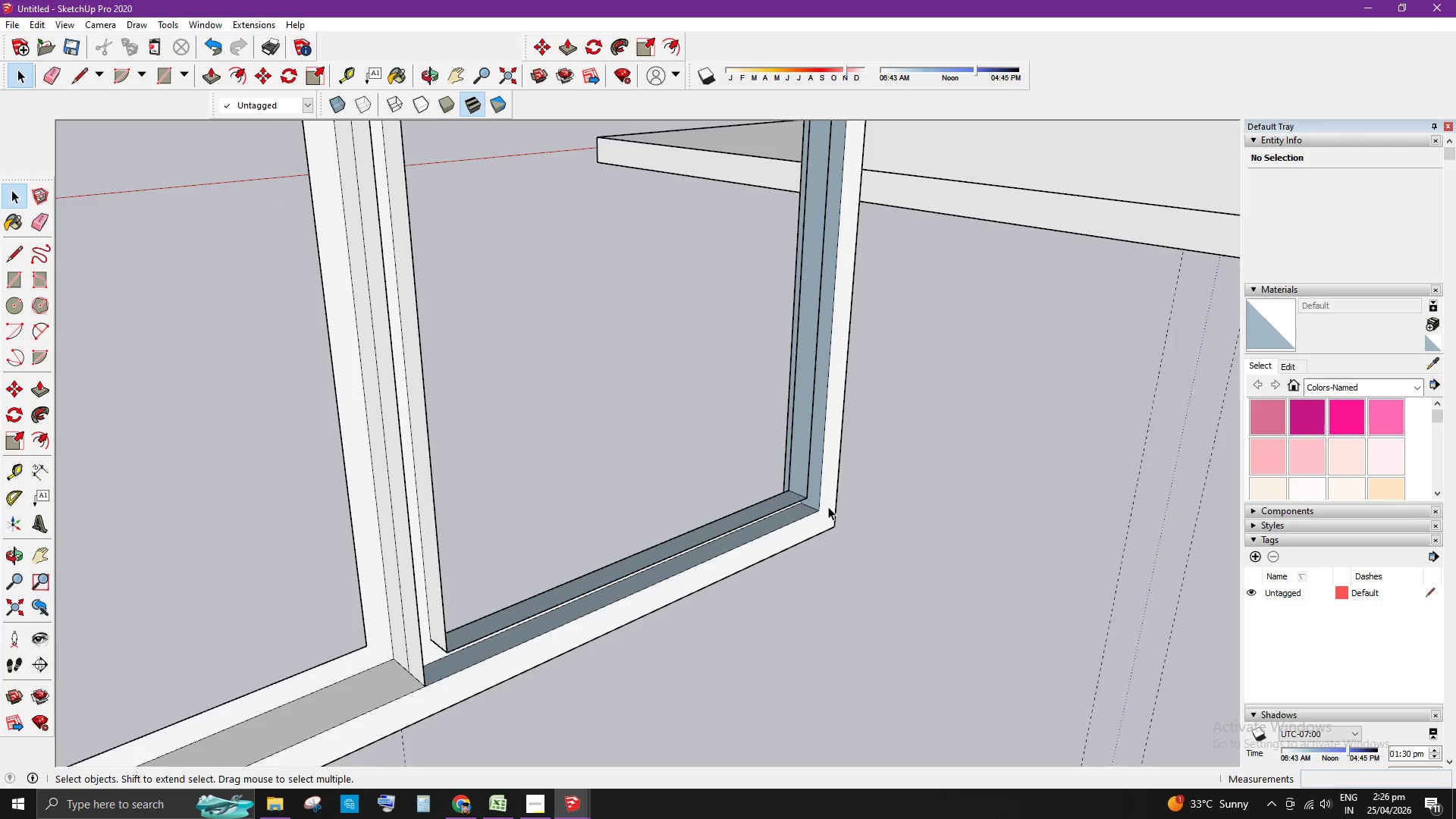 
key(L)
 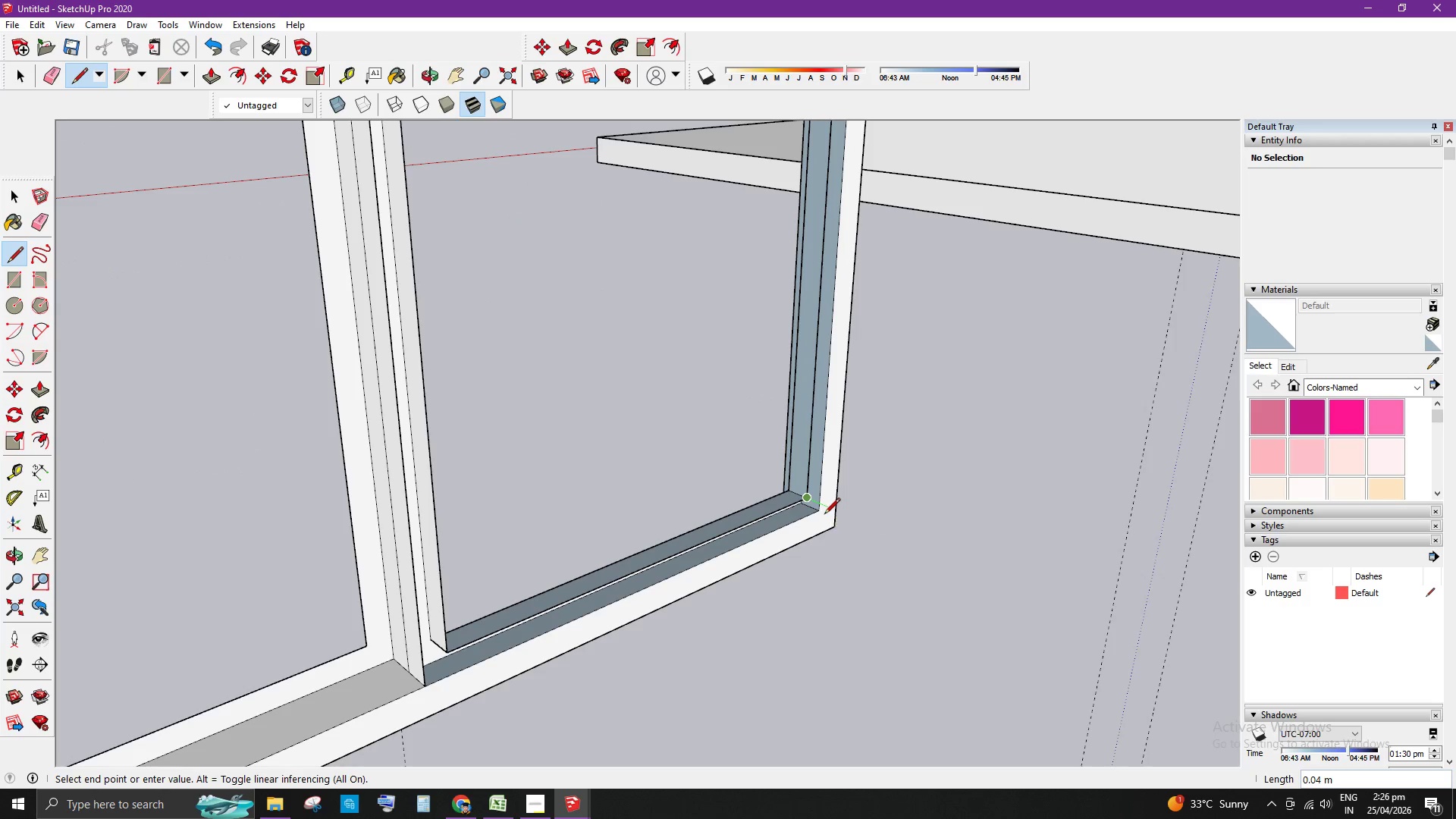 
left_click([818, 512])
 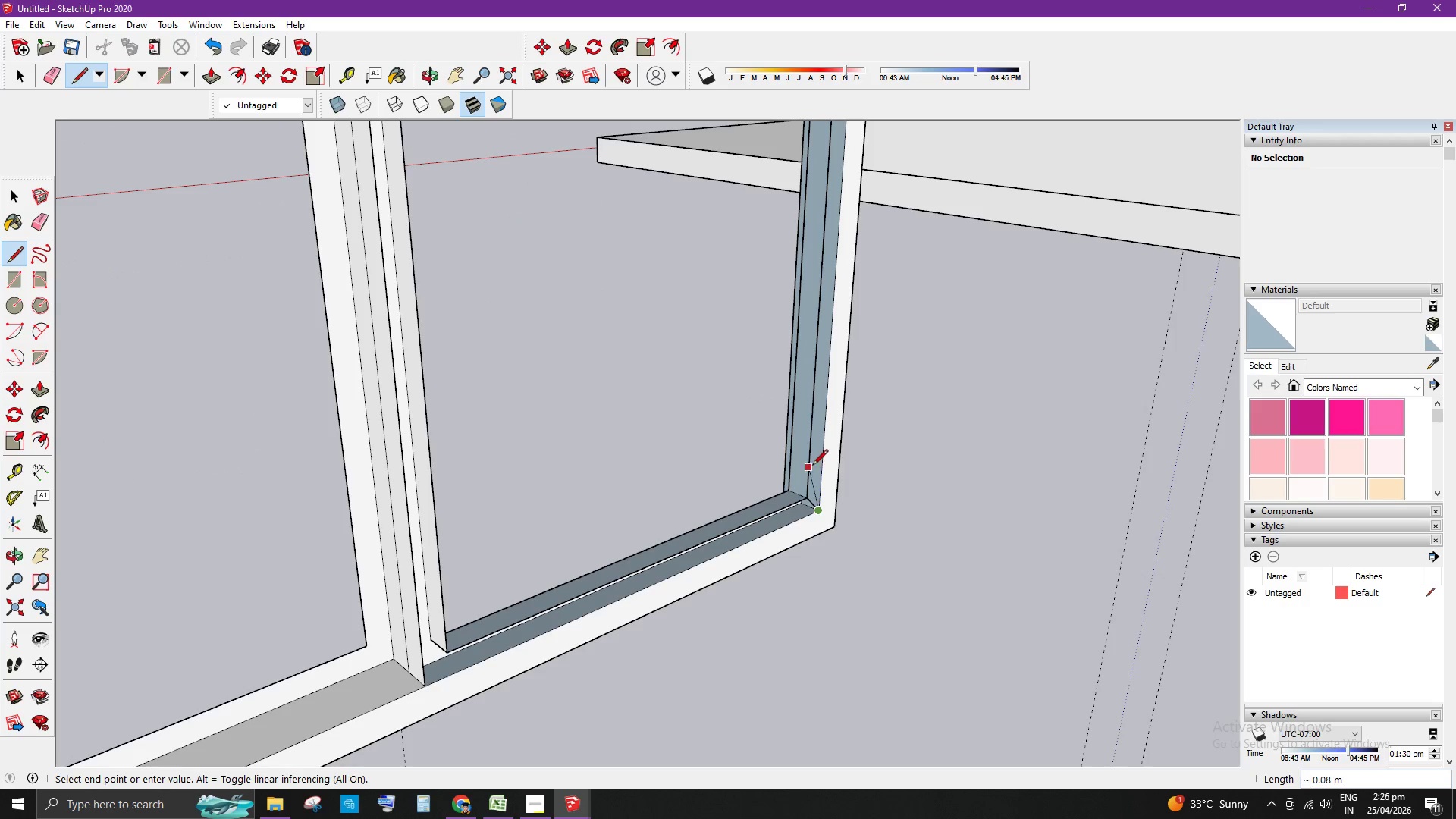 
left_click([811, 466])
 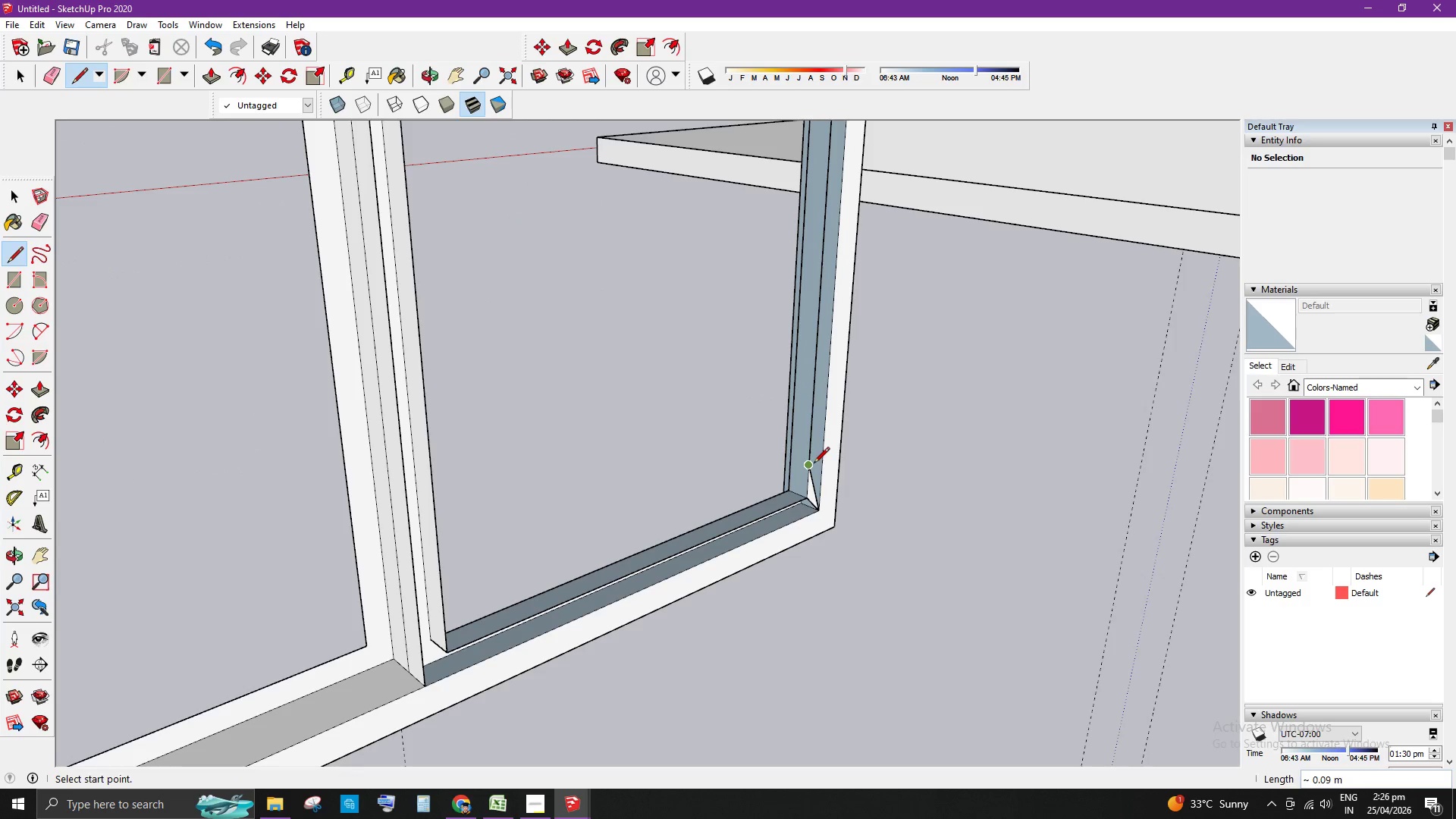 
key(Space)
 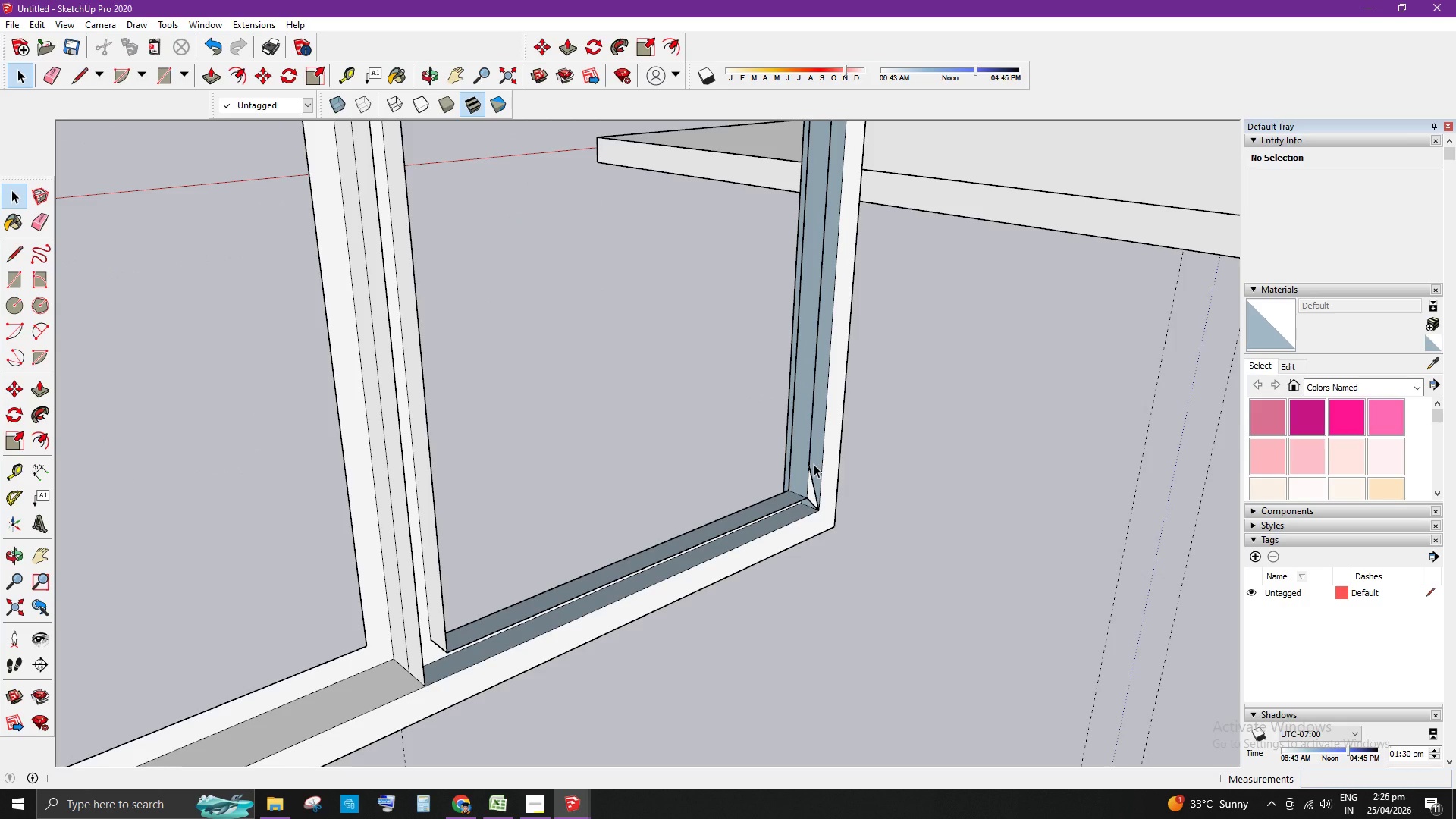 
key(L)
 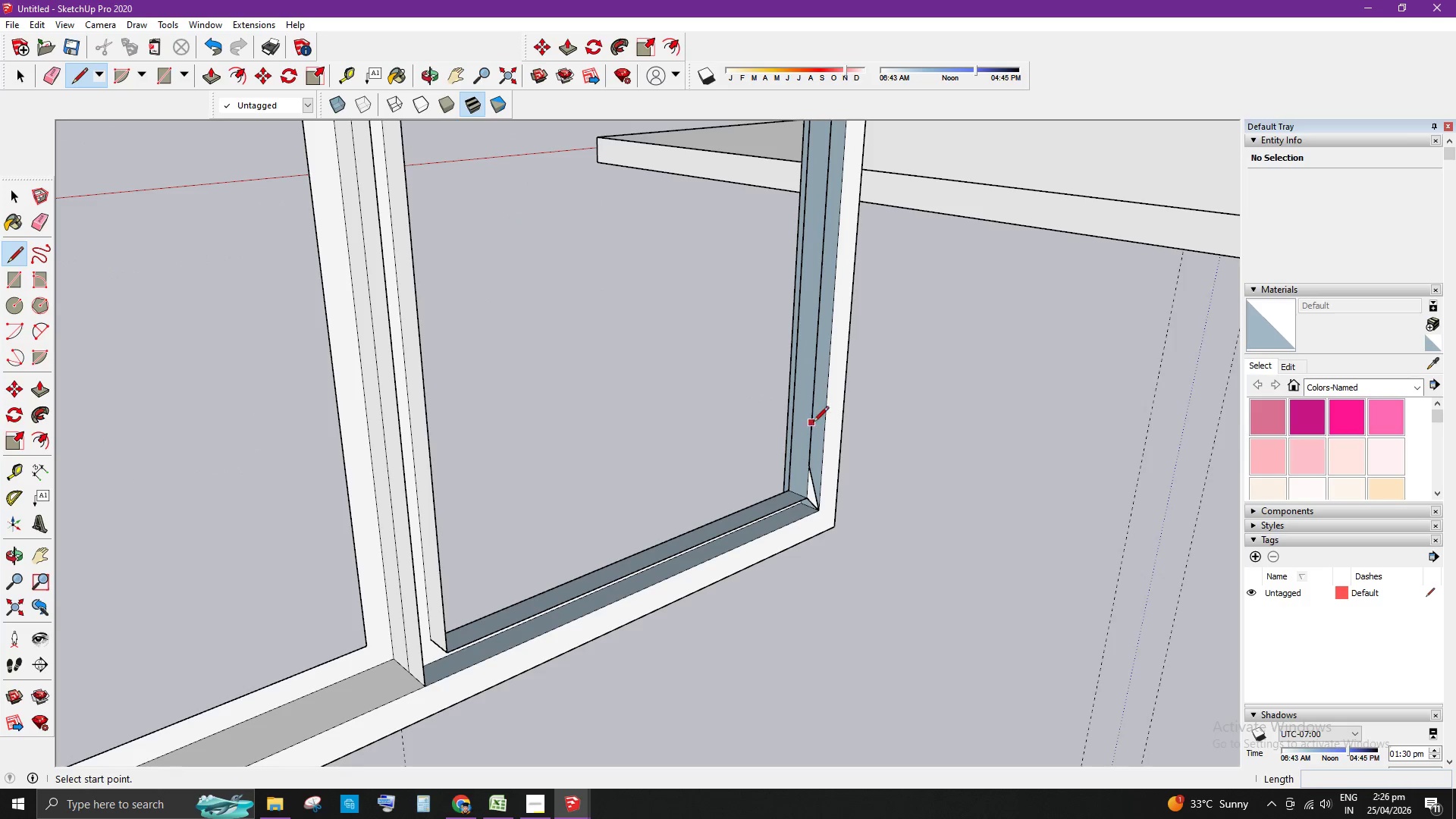 
left_click([813, 420])
 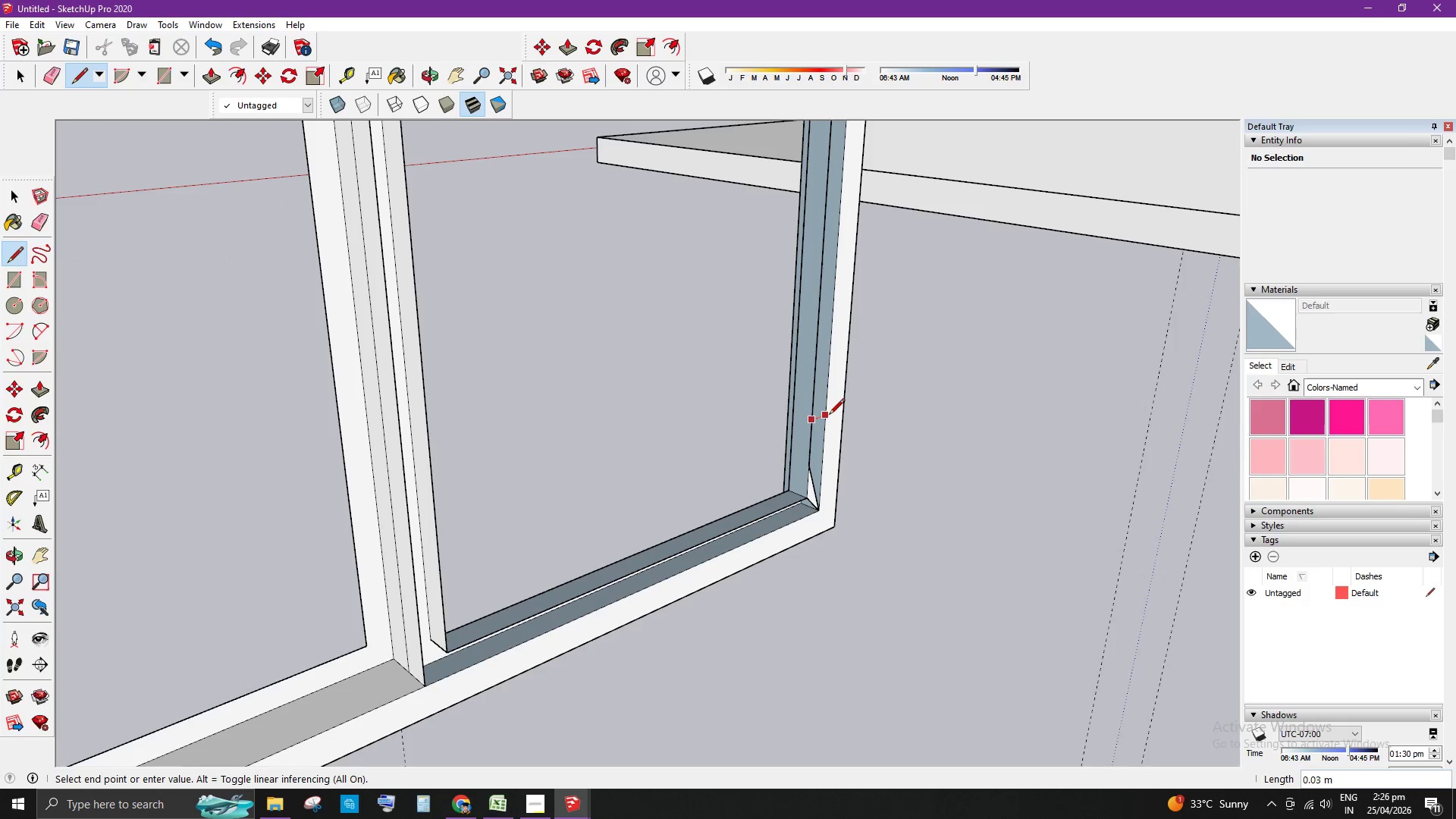 
left_click([830, 415])
 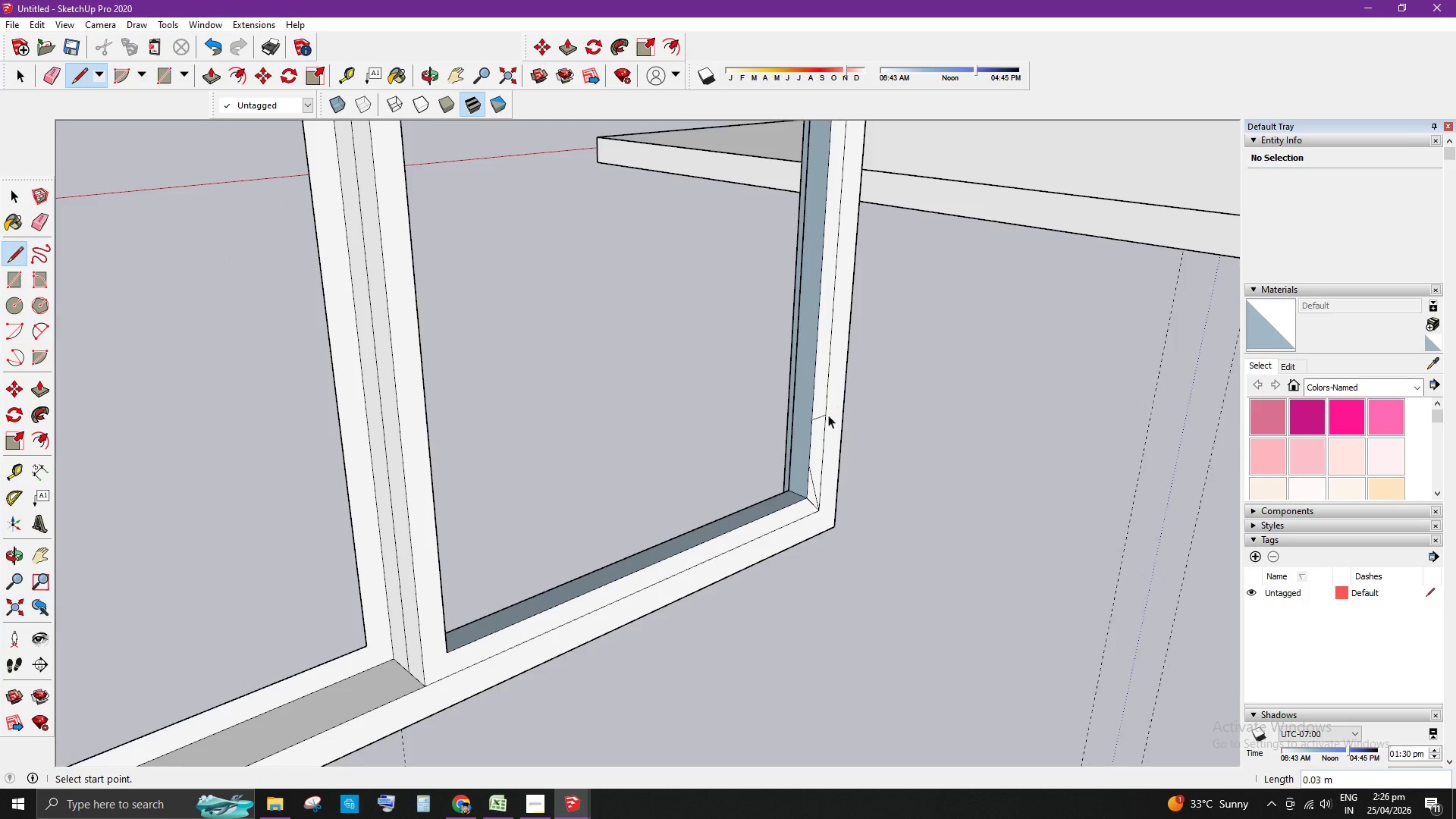 
key(Space)
 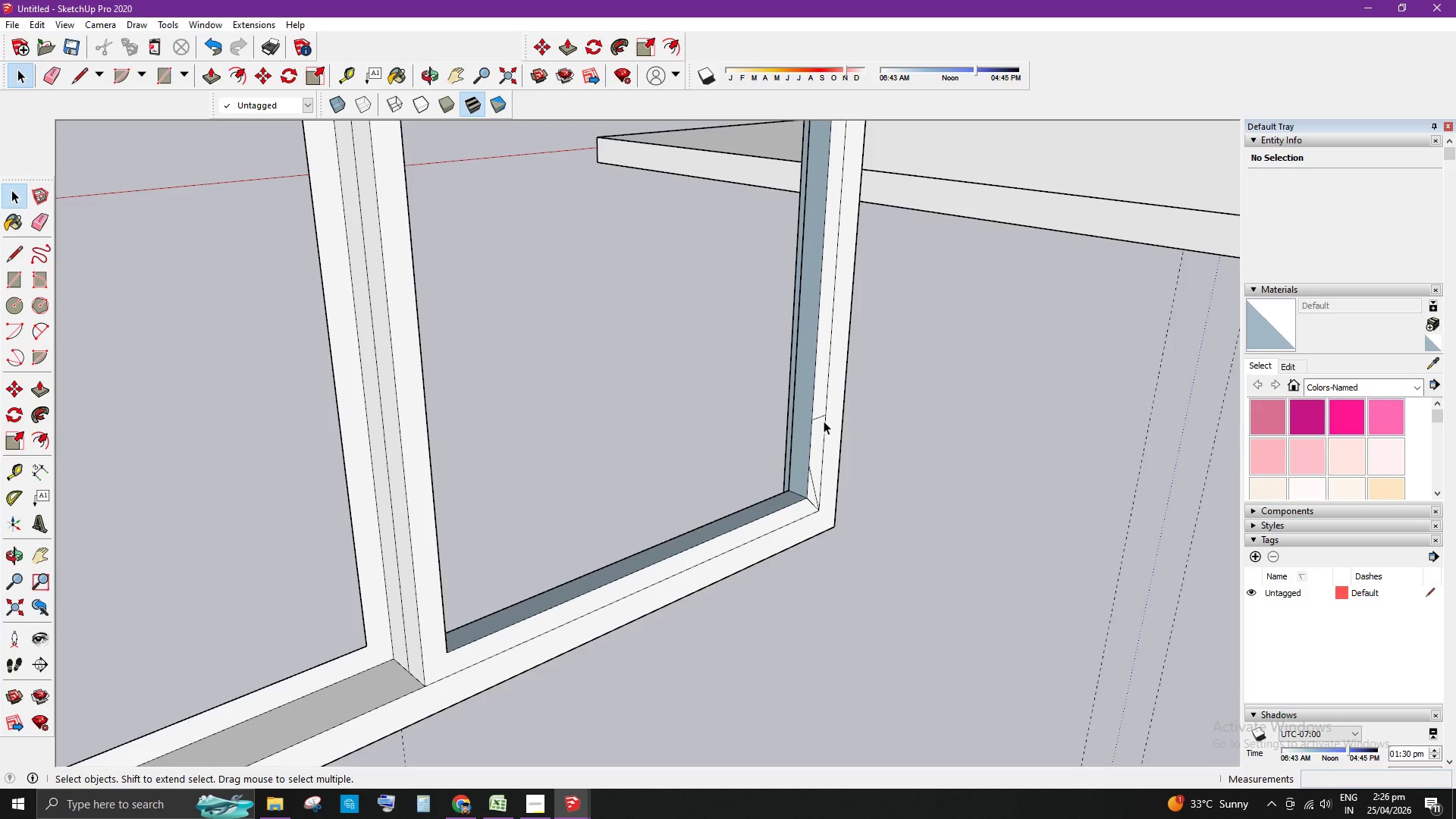 
key(E)
 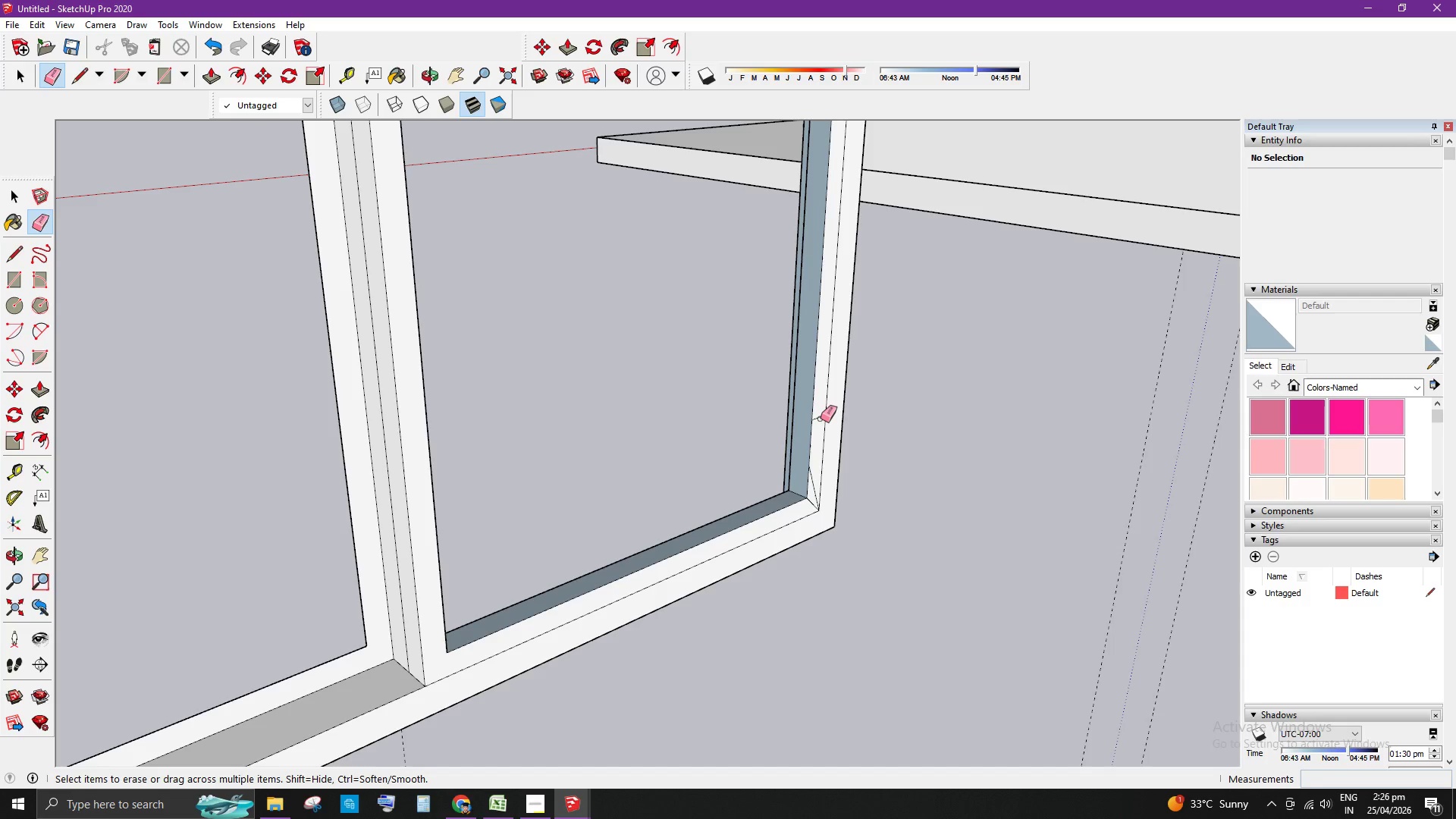 
left_click([819, 417])
 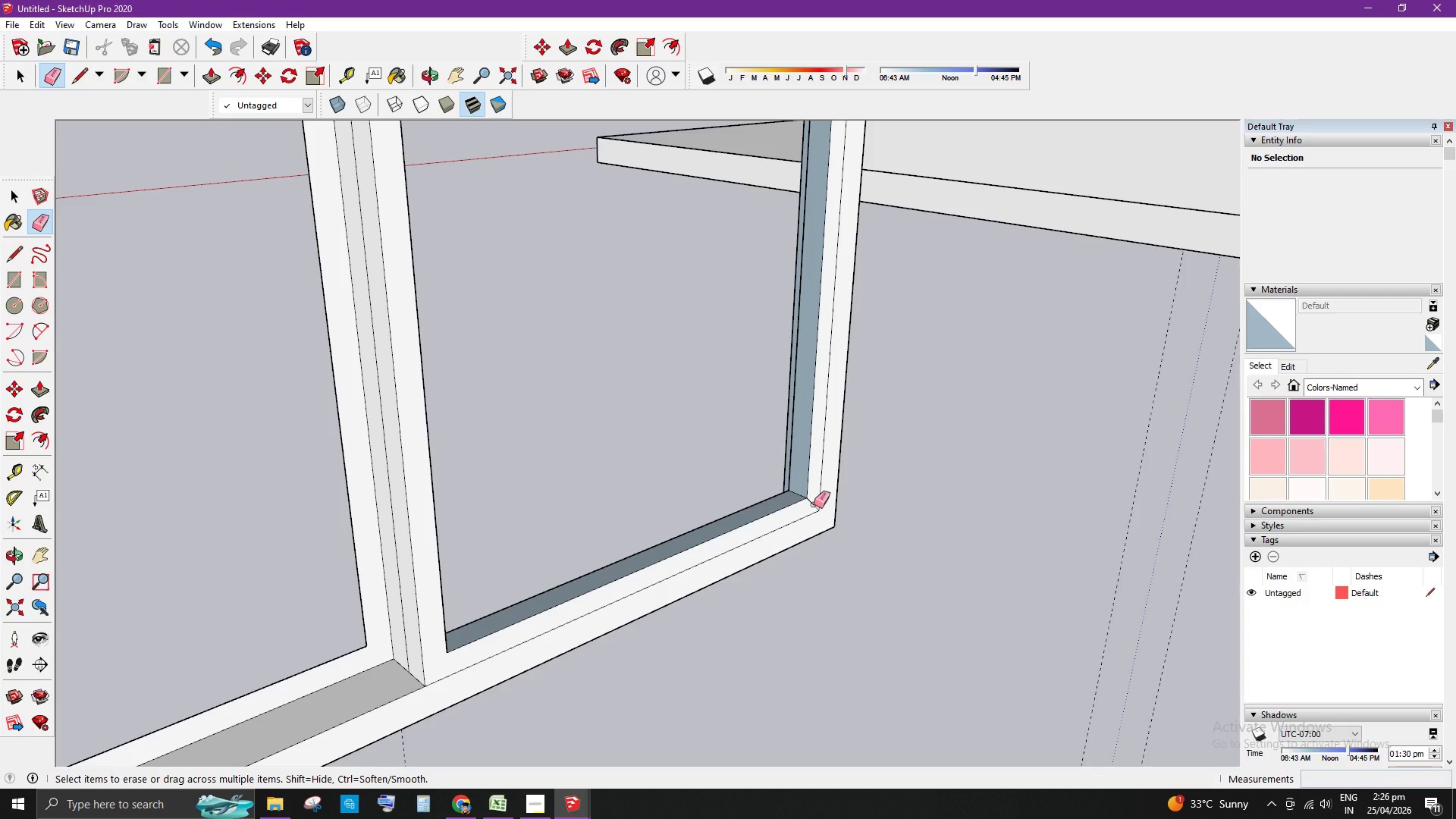 
key(Space)
 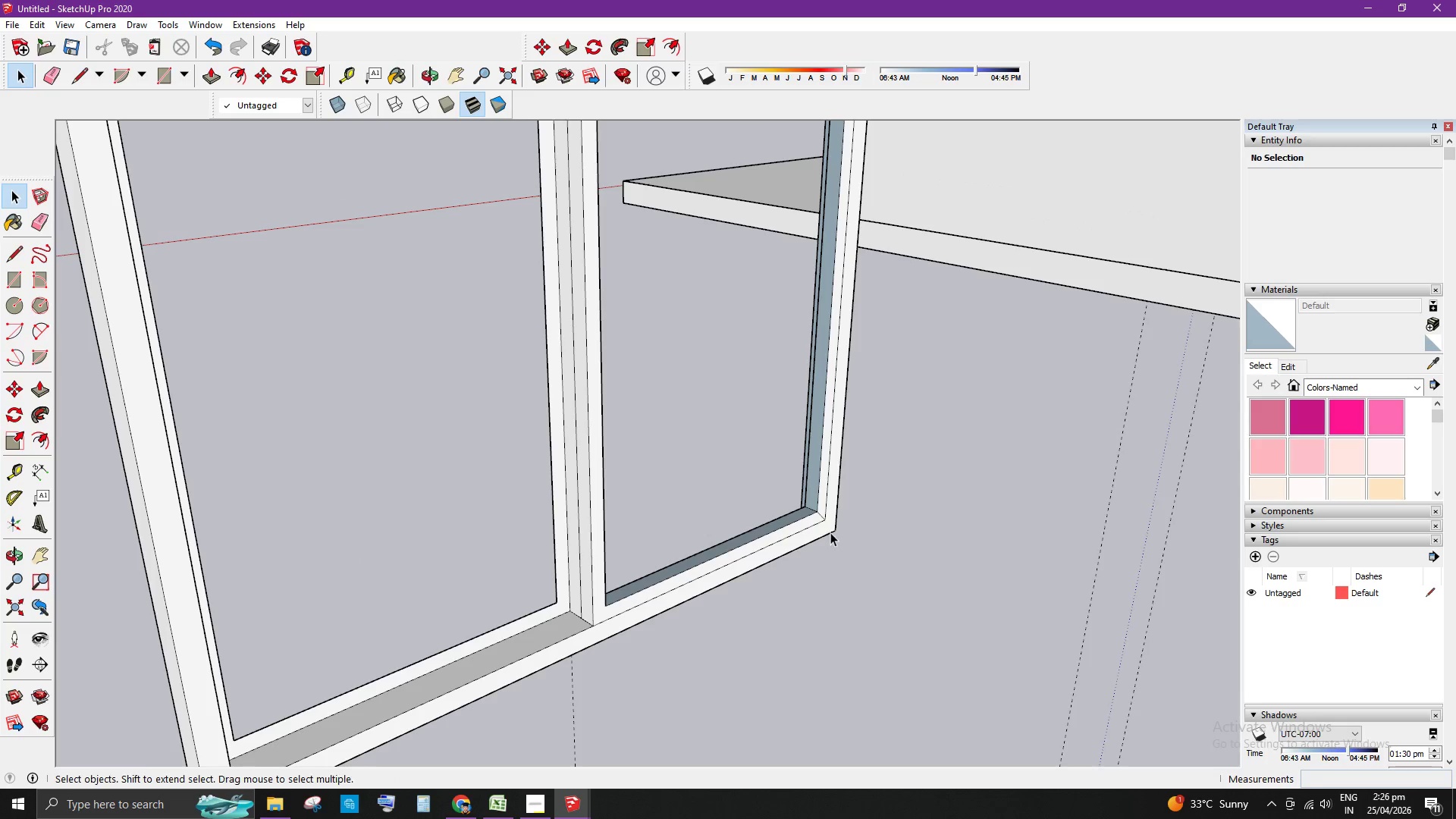 
scroll: coordinate [837, 538], scroll_direction: down, amount: 4.0
 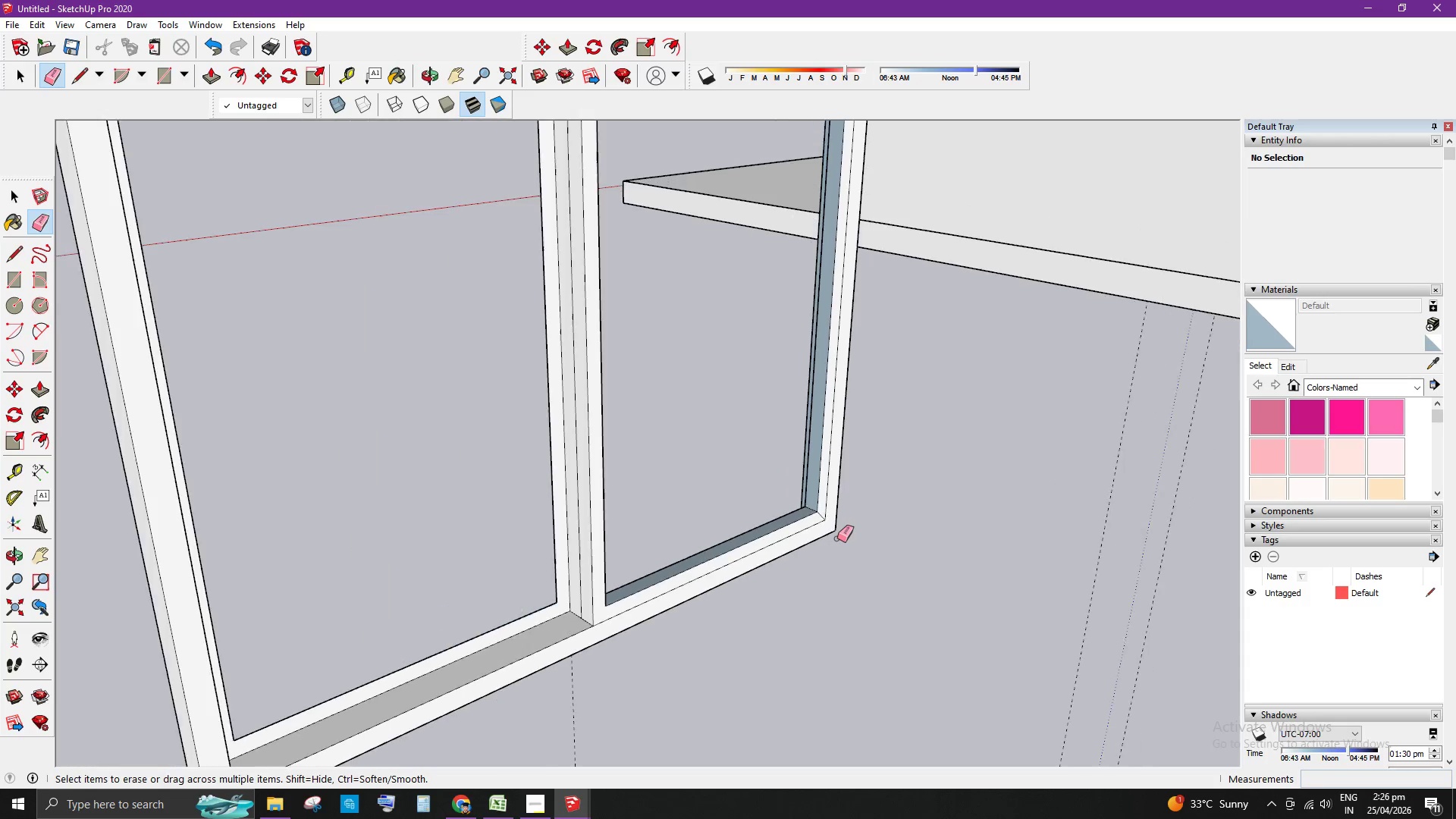 
scroll: coordinate [829, 532], scroll_direction: up, amount: 5.0
 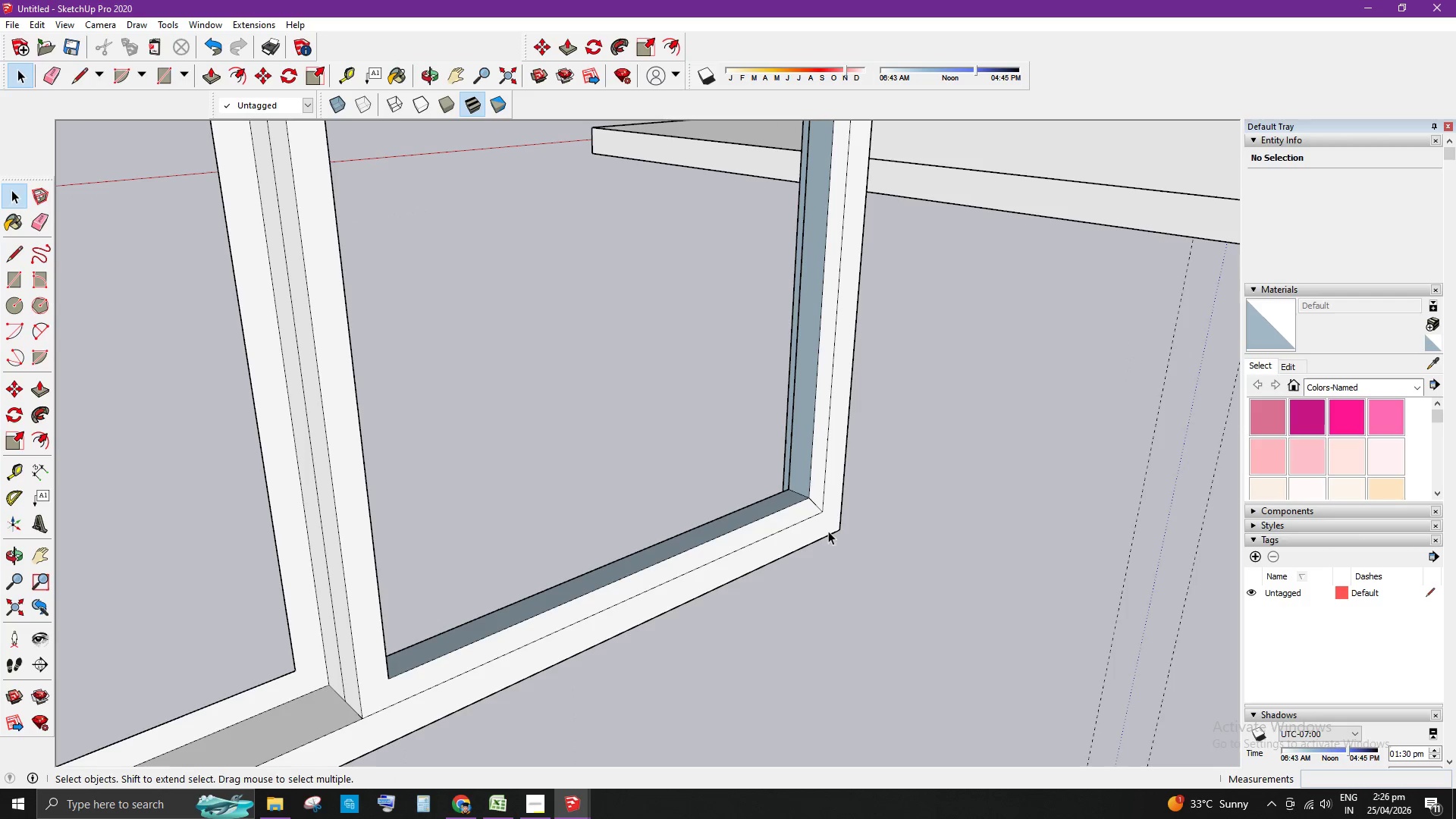 
key(E)
 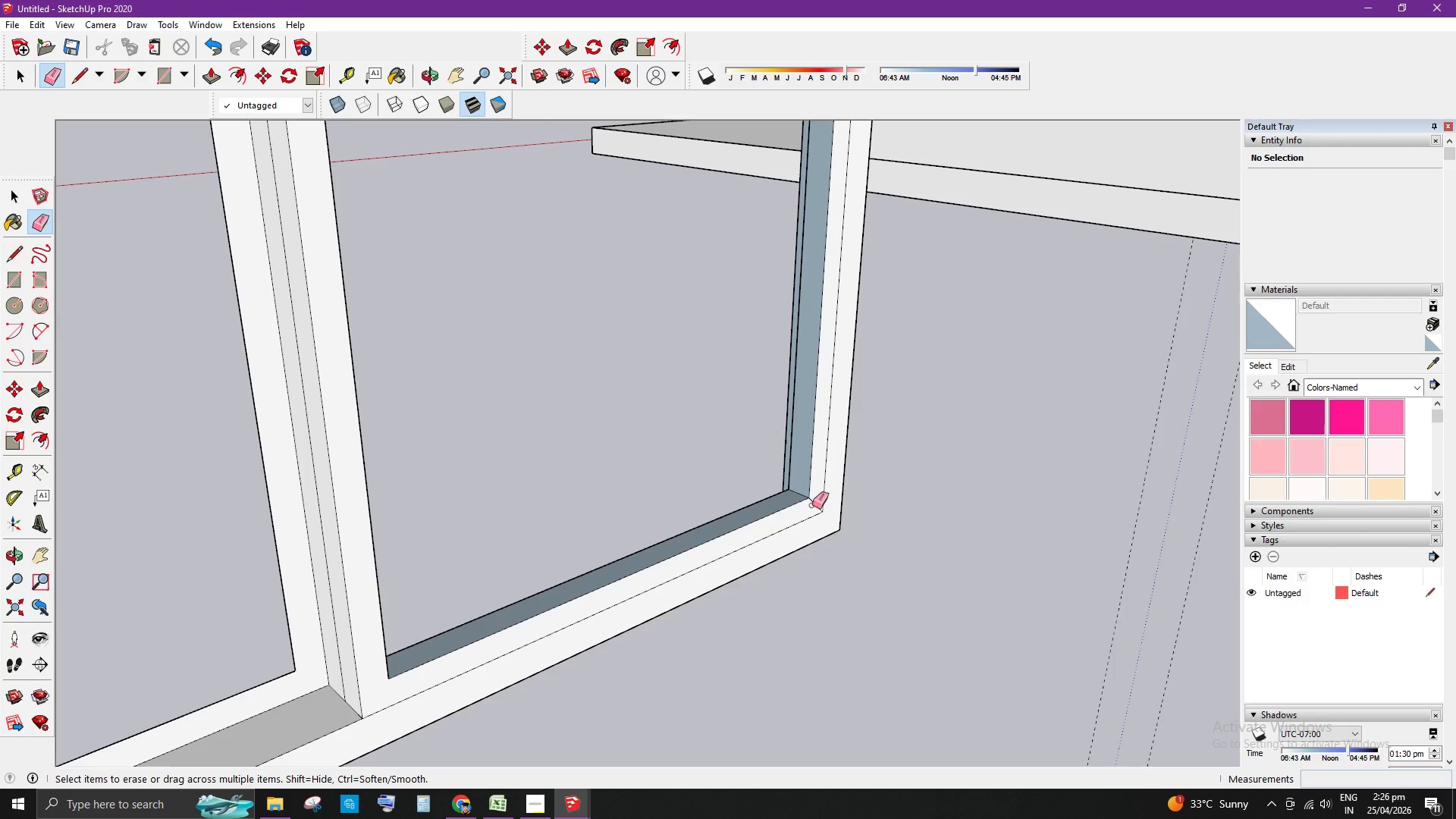 
left_click([814, 505])
 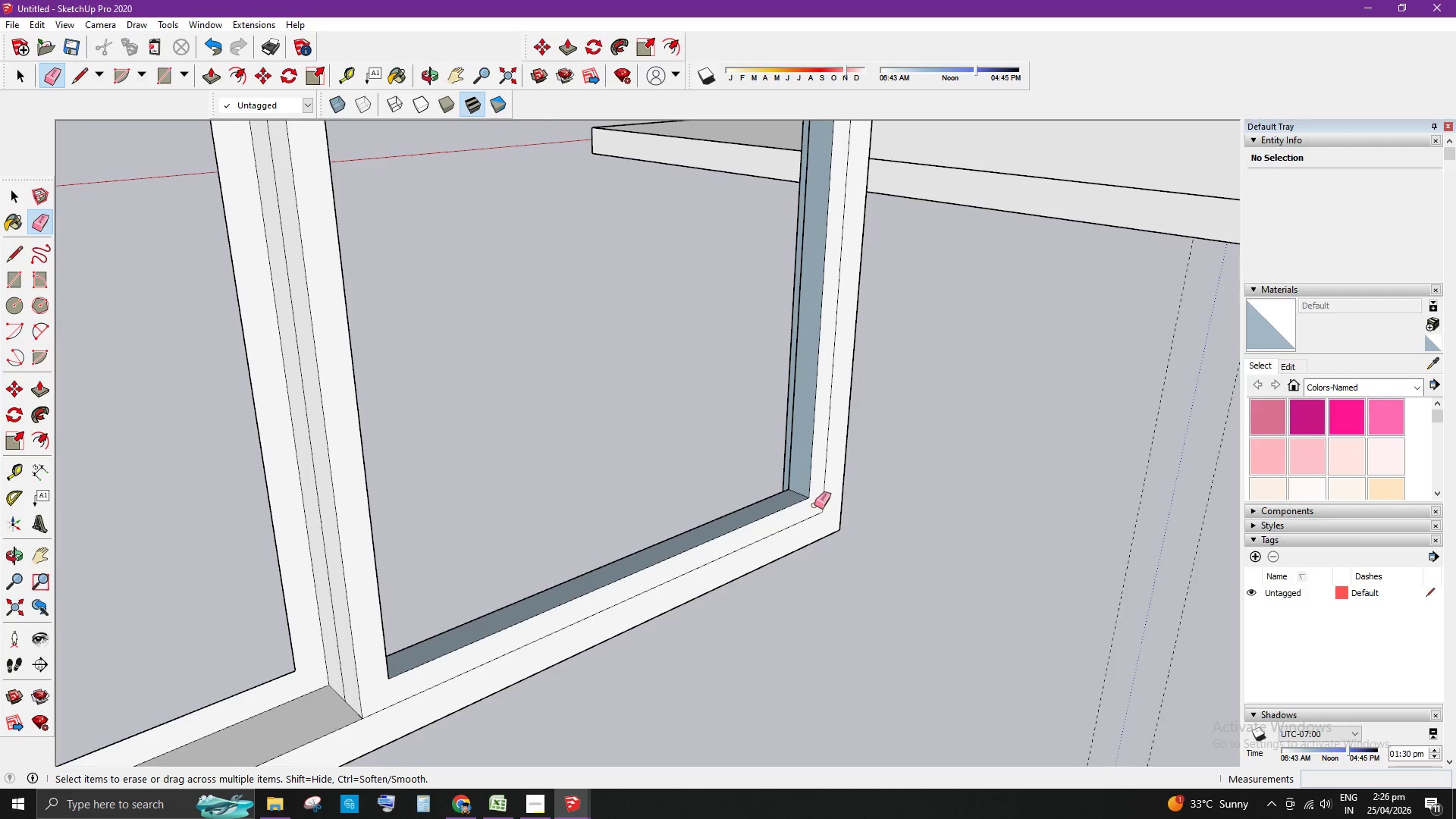 
key(Space)
 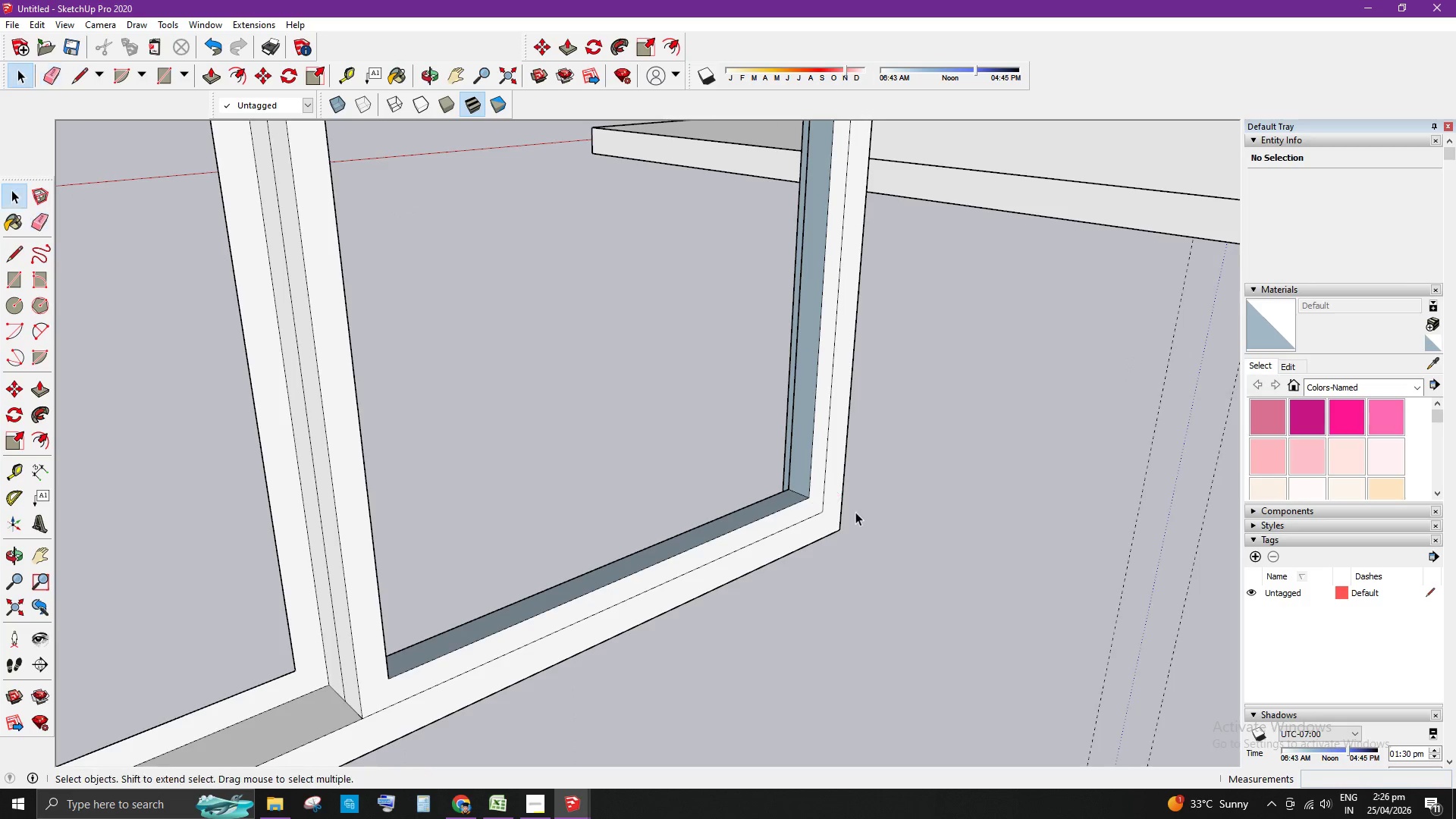 
scroll: coordinate [866, 539], scroll_direction: down, amount: 10.0
 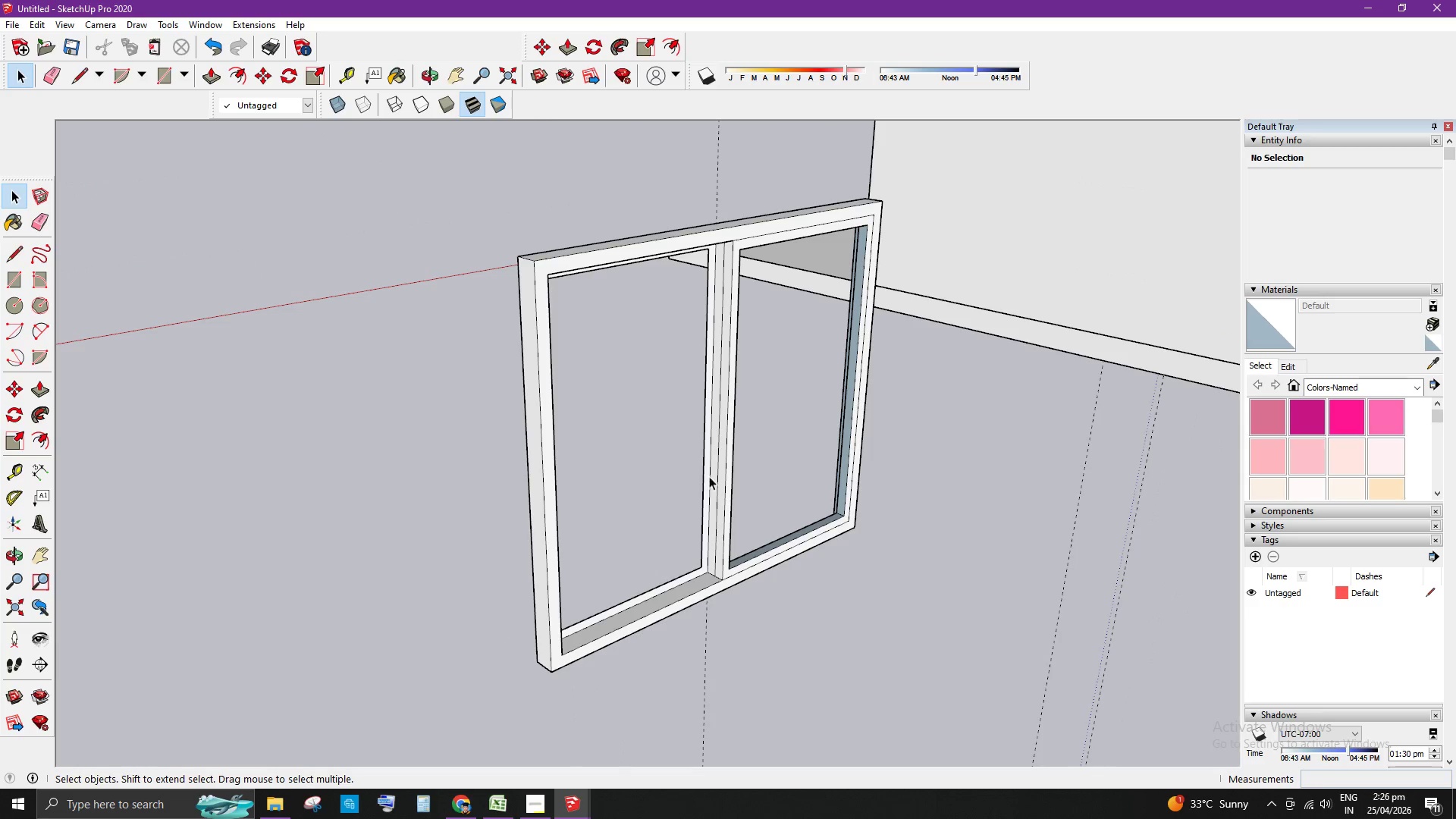 
scroll: coordinate [743, 254], scroll_direction: up, amount: 17.0
 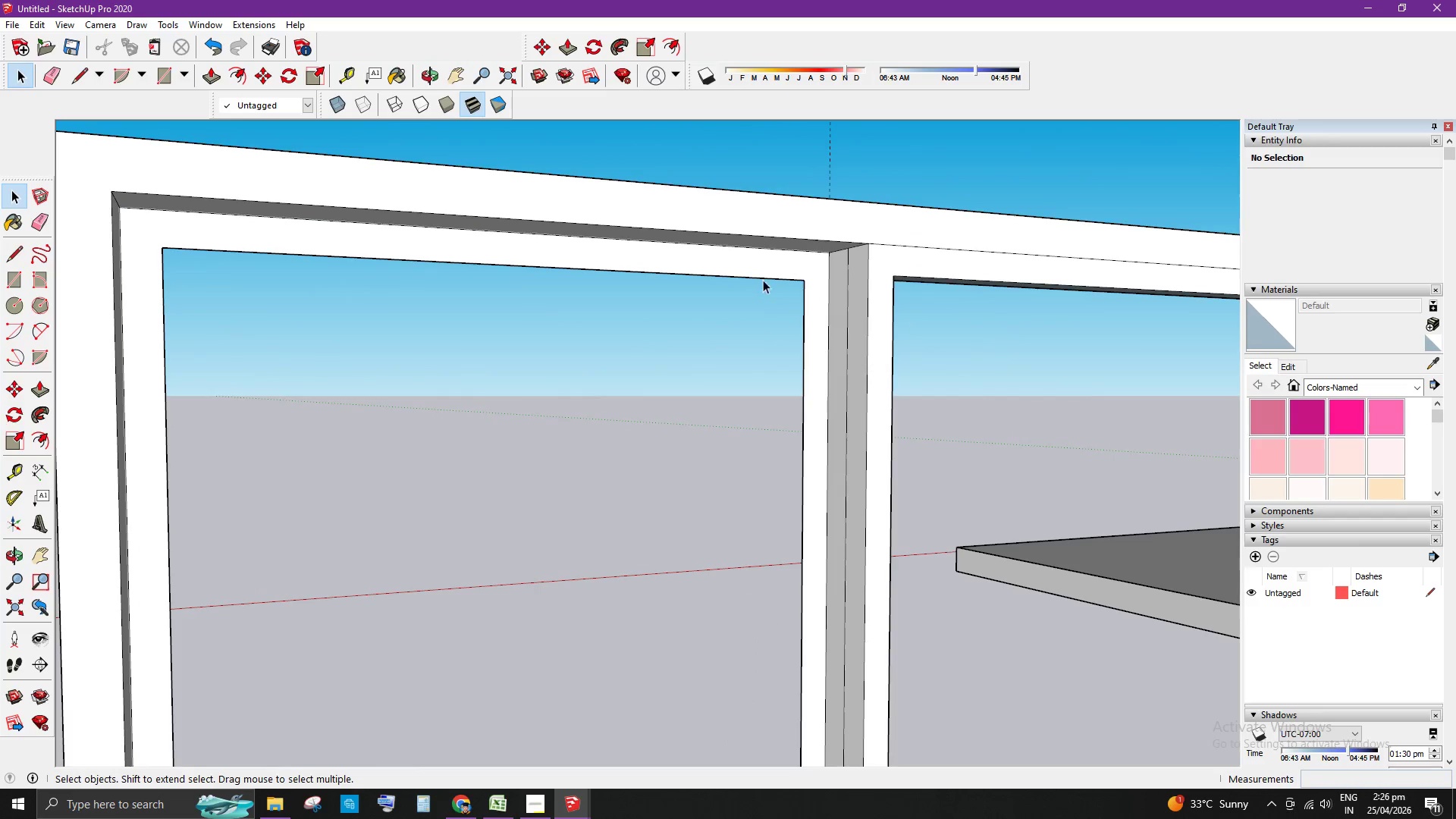 
left_click([780, 267])
 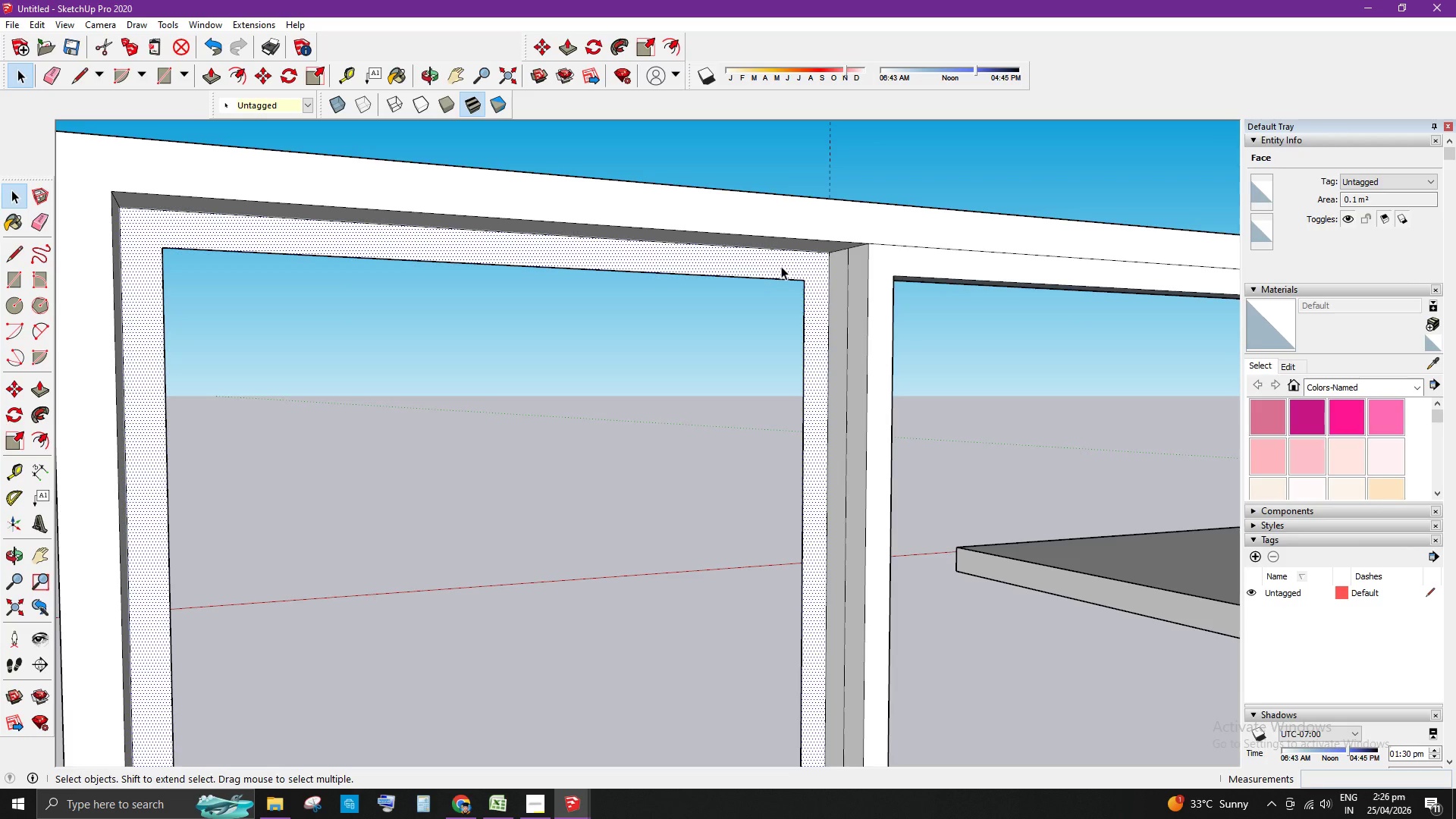 
key(P)
 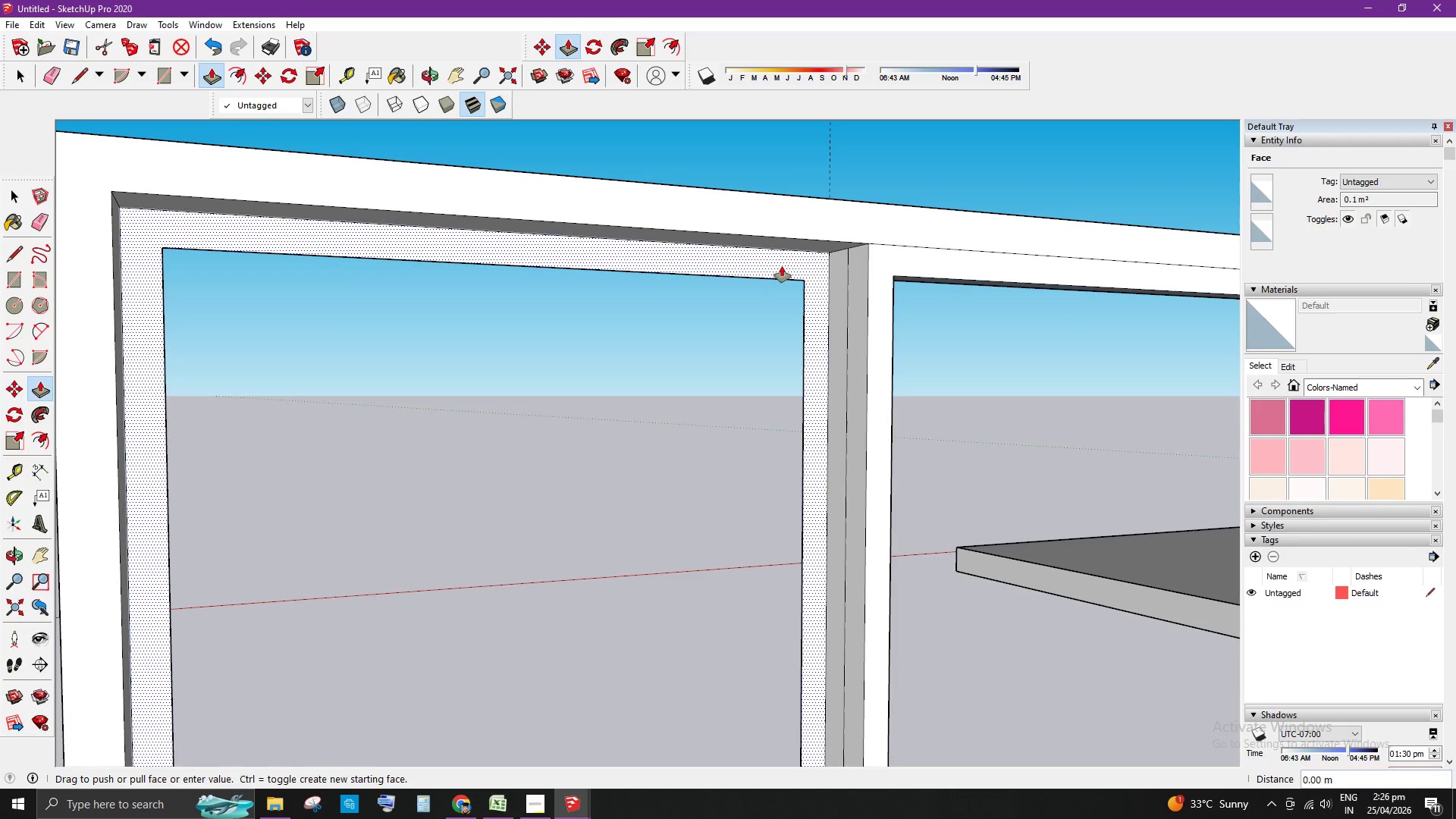 
left_click_drag(start_coordinate=[781, 266], to_coordinate=[849, 253])
 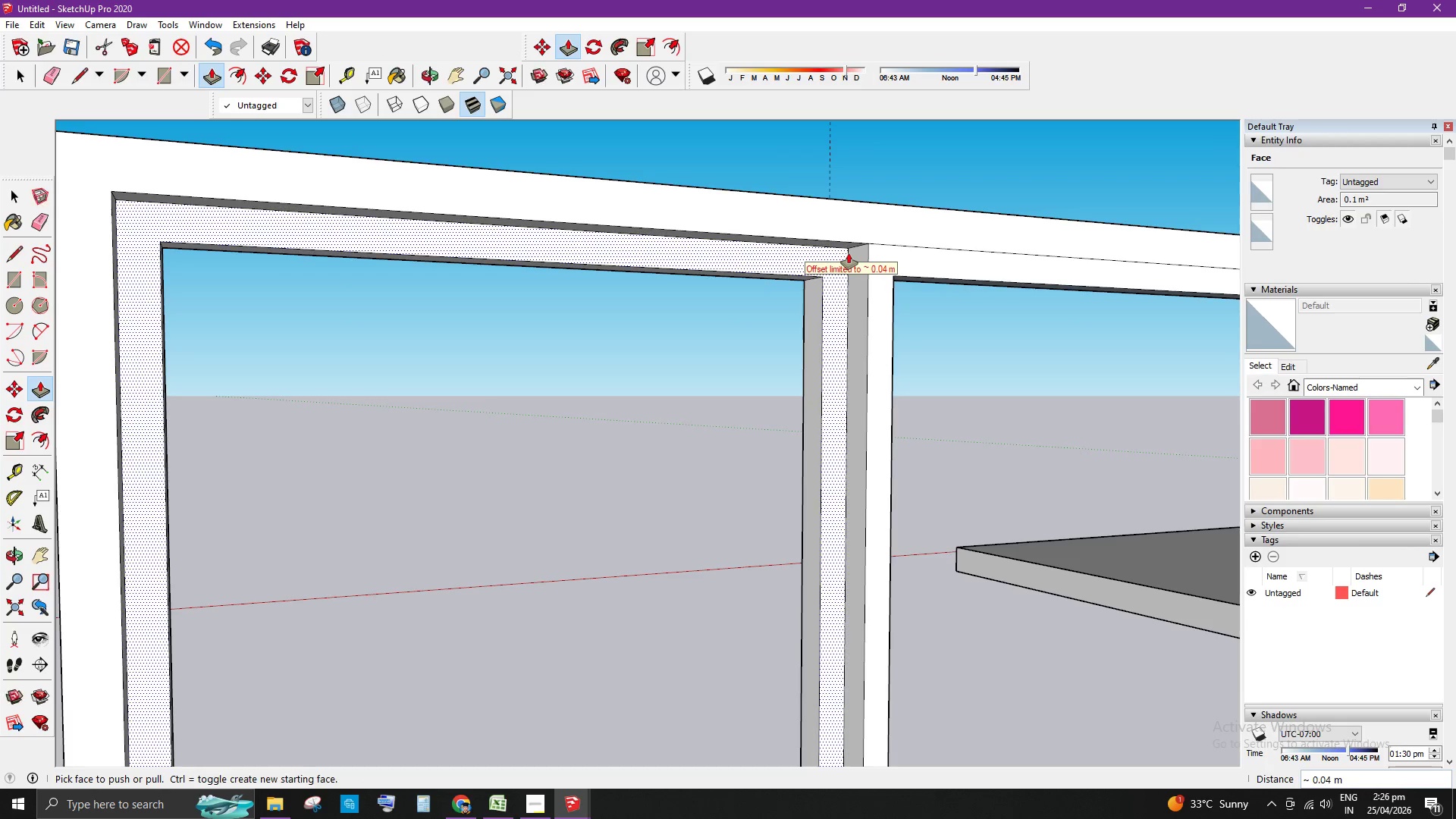 
key(Space)
 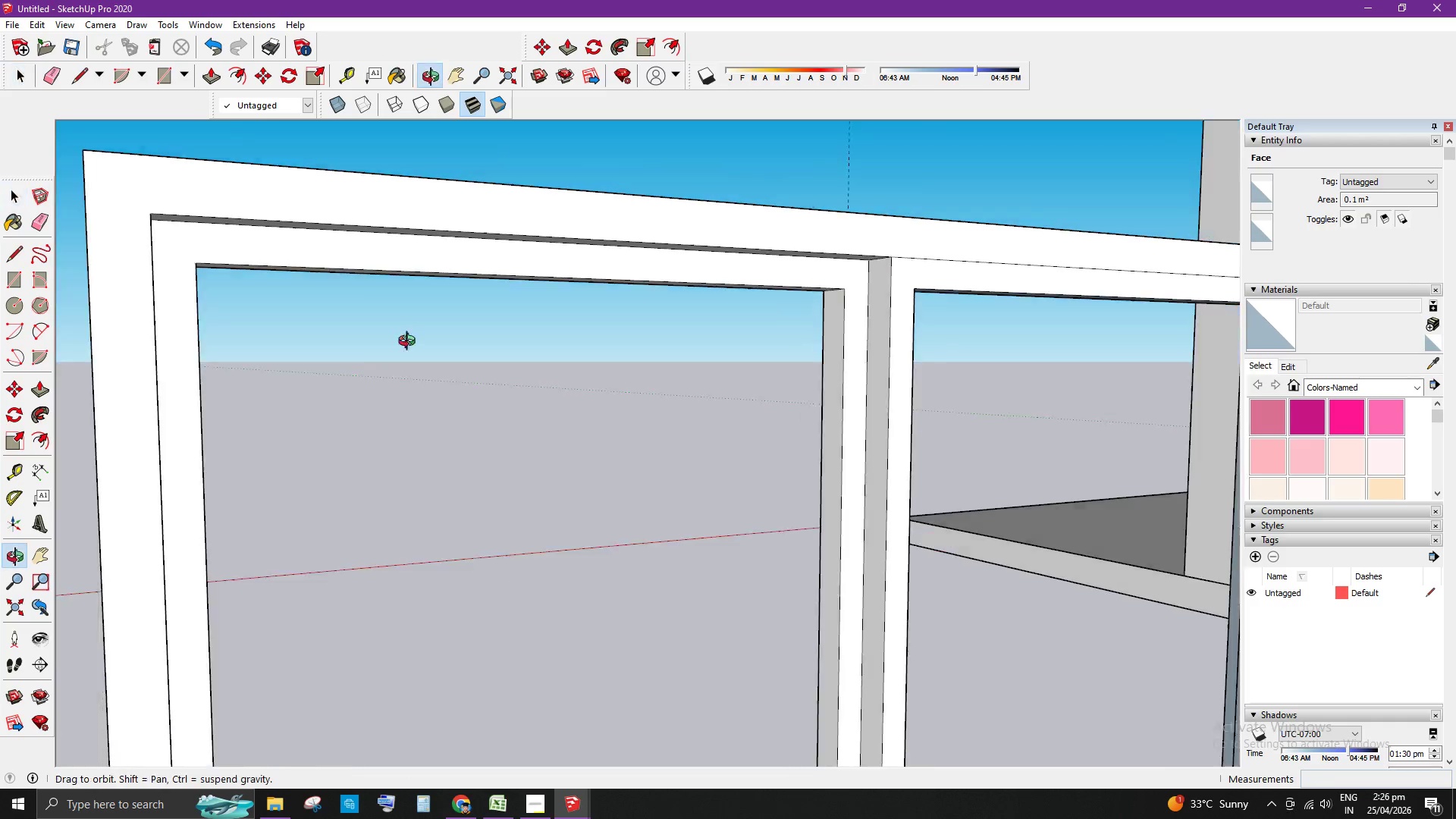 
scroll: coordinate [1074, 450], scroll_direction: down, amount: 3.0
 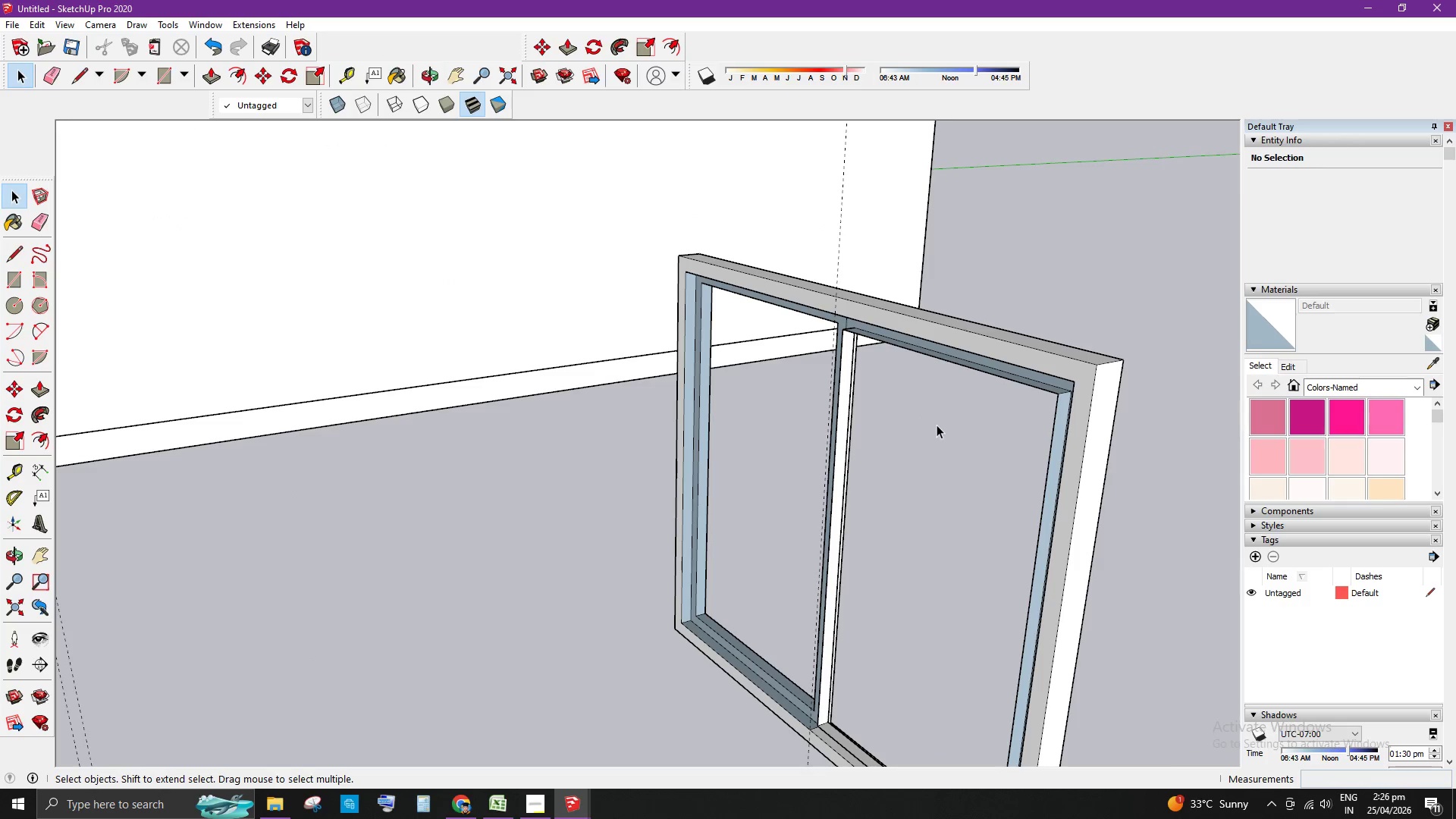 
key(Space)
 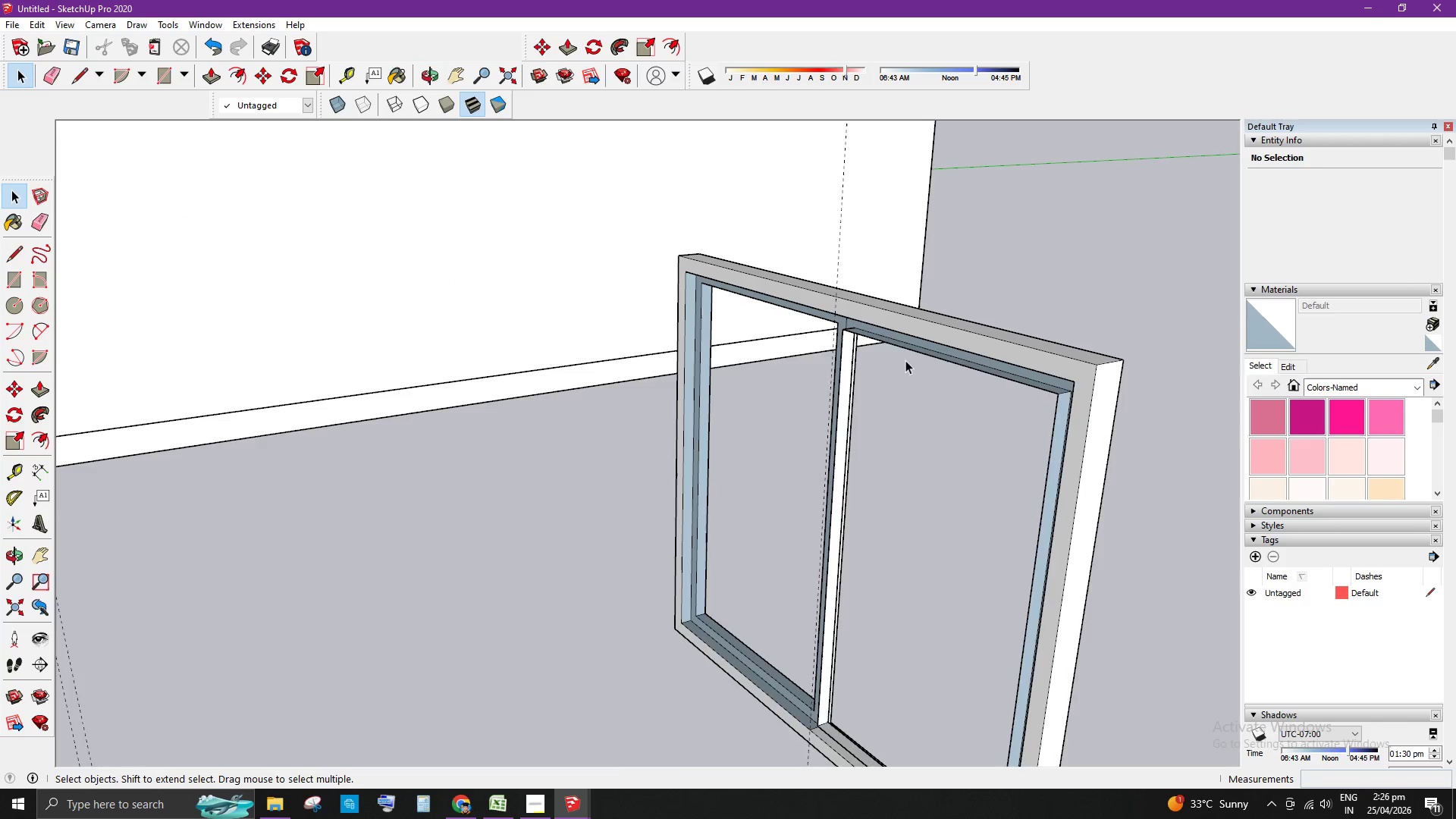 
scroll: coordinate [674, 280], scroll_direction: up, amount: 9.0
 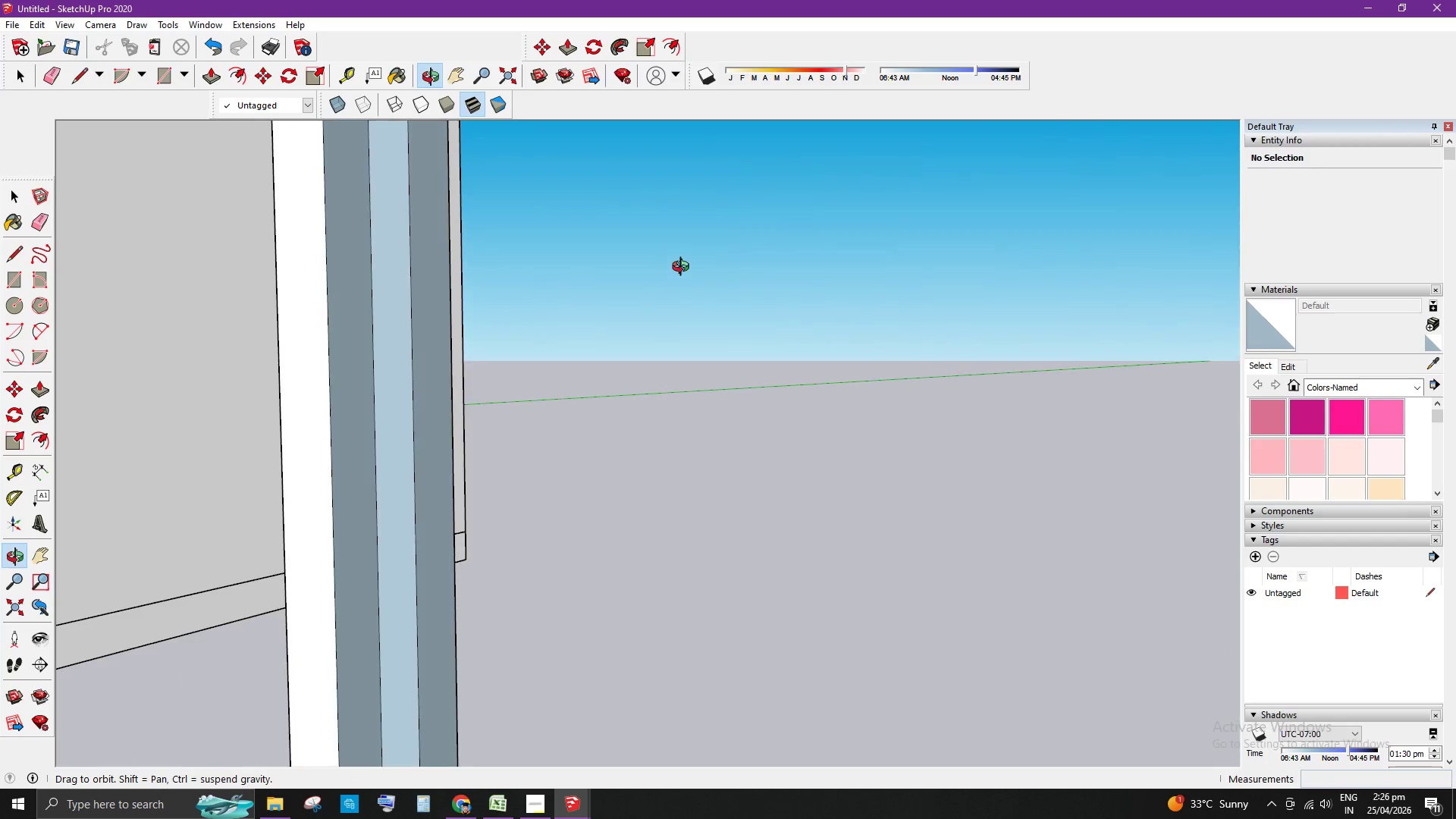 
scroll: coordinate [686, 271], scroll_direction: down, amount: 5.0
 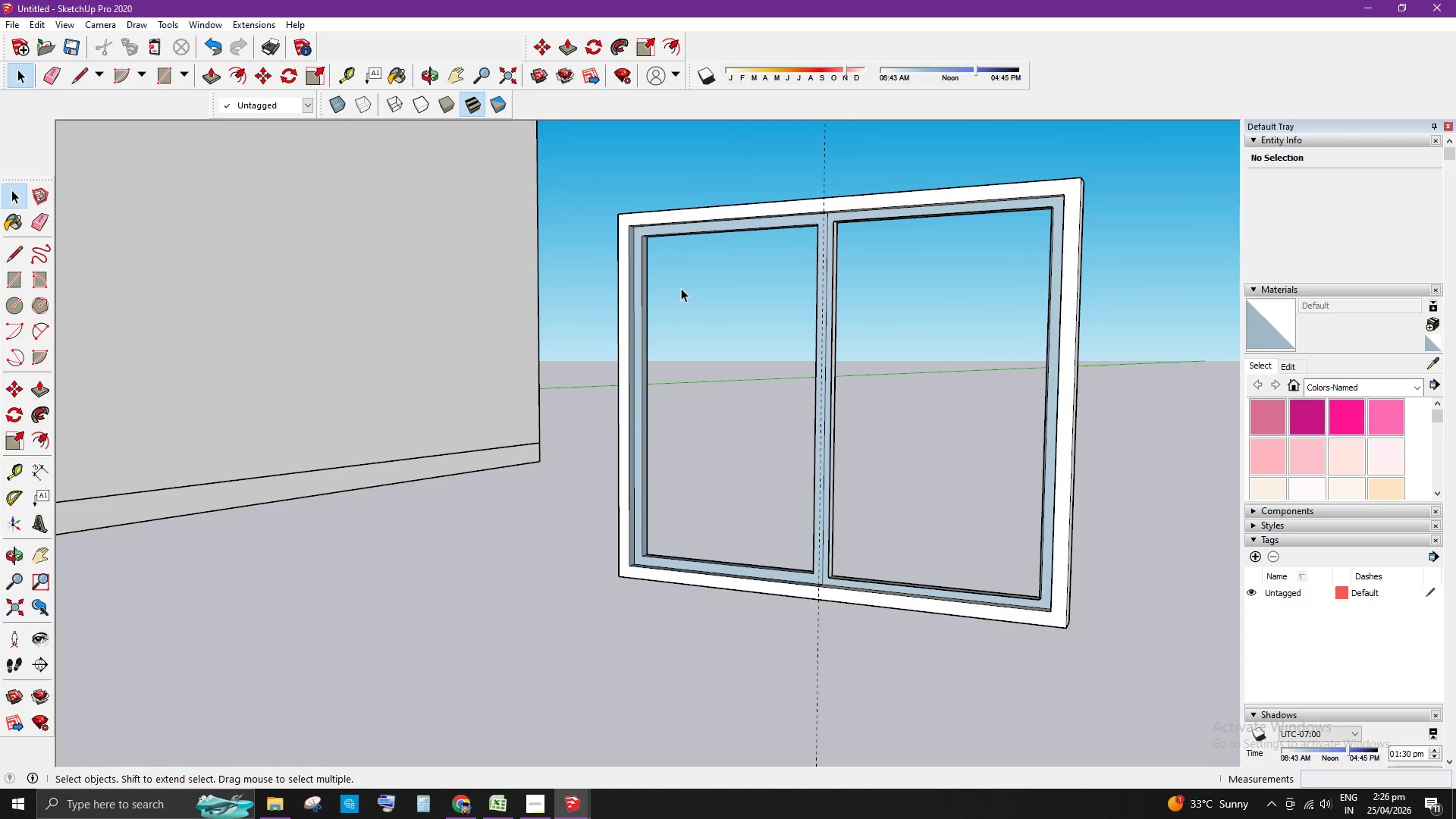 
scroll: coordinate [826, 199], scroll_direction: up, amount: 16.0
 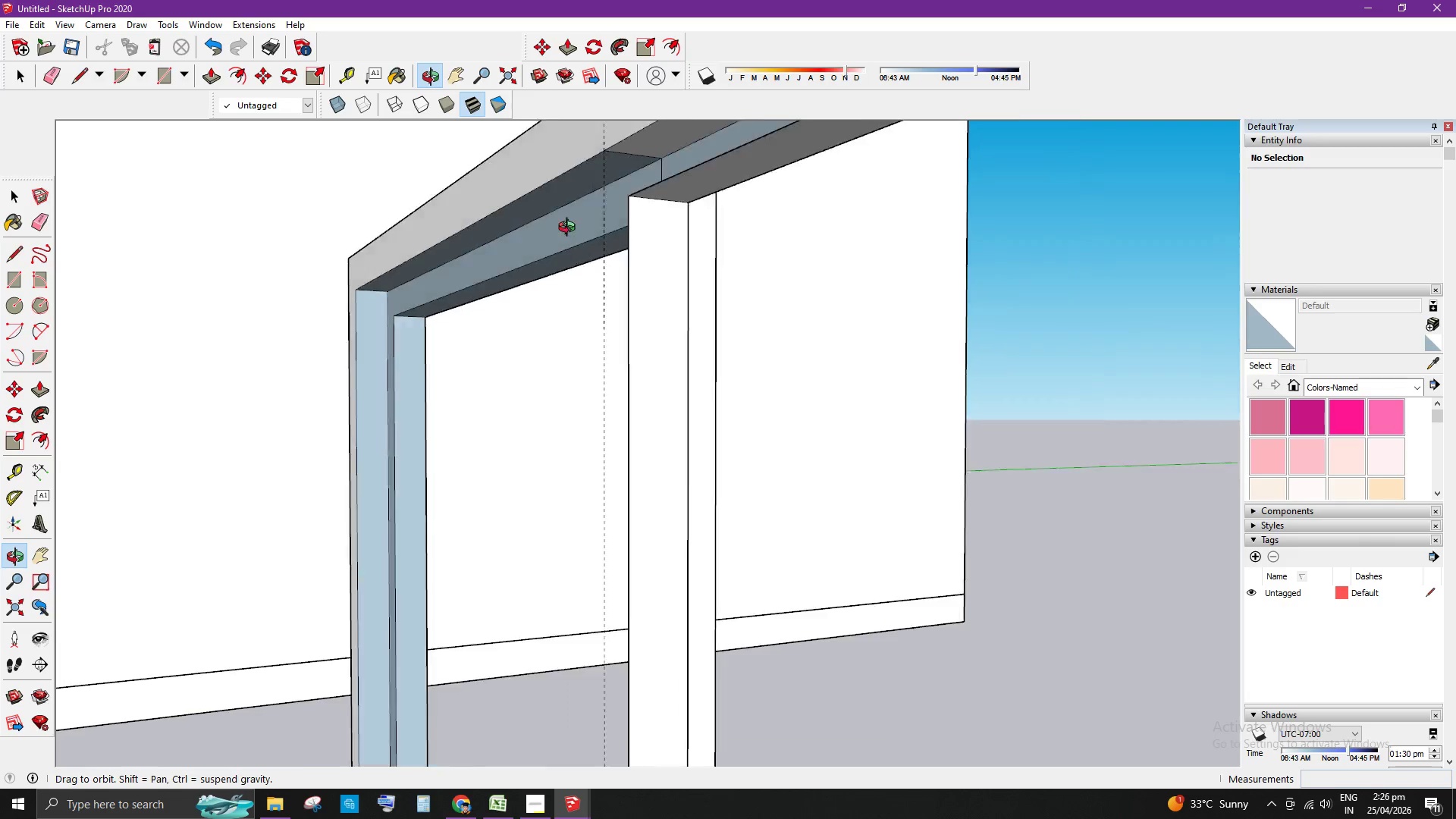 
scroll: coordinate [965, 353], scroll_direction: down, amount: 5.0
 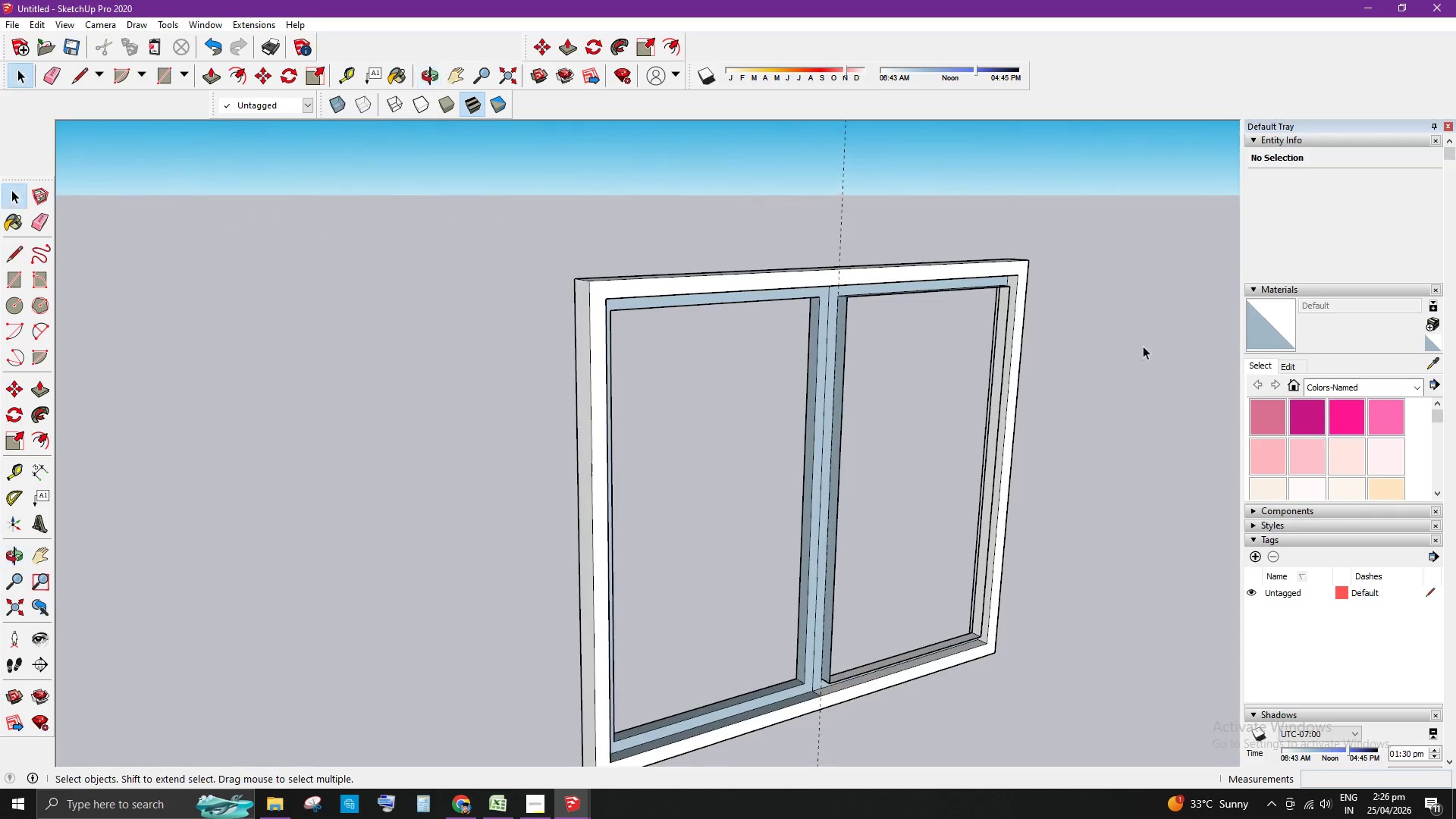 
scroll: coordinate [954, 270], scroll_direction: up, amount: 6.0
 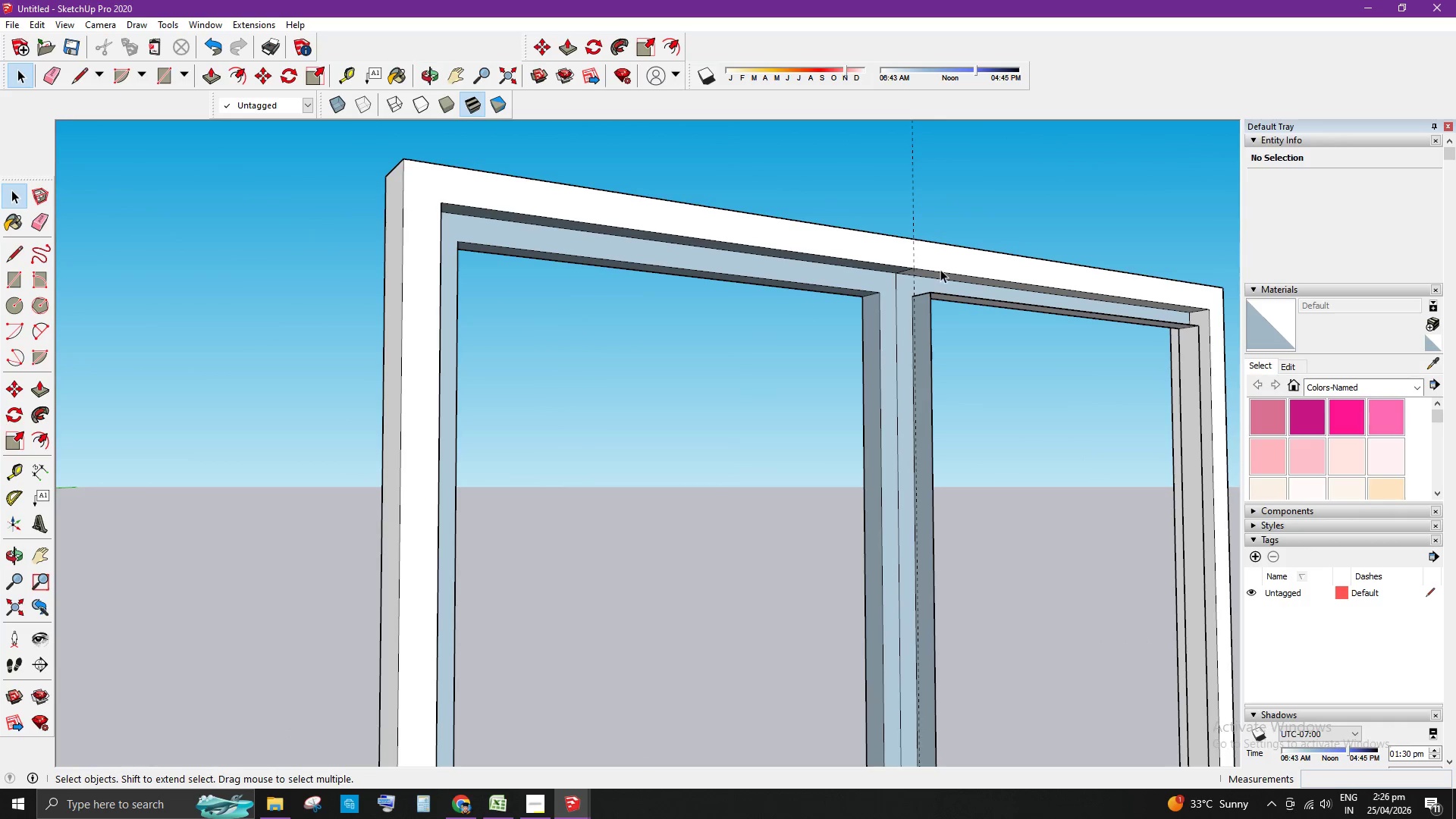 
key(L)
 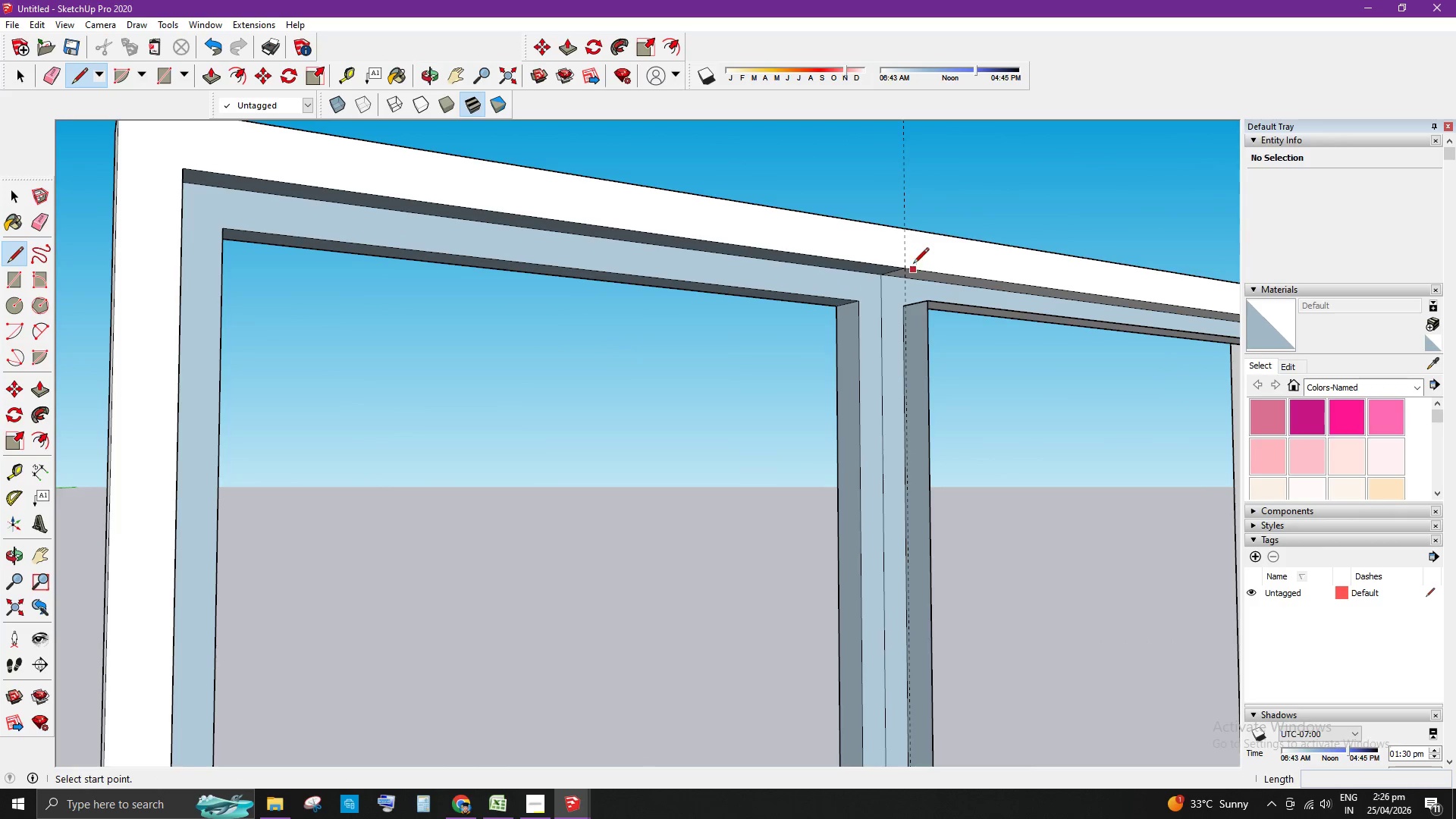 
scroll: coordinate [939, 268], scroll_direction: up, amount: 3.0
 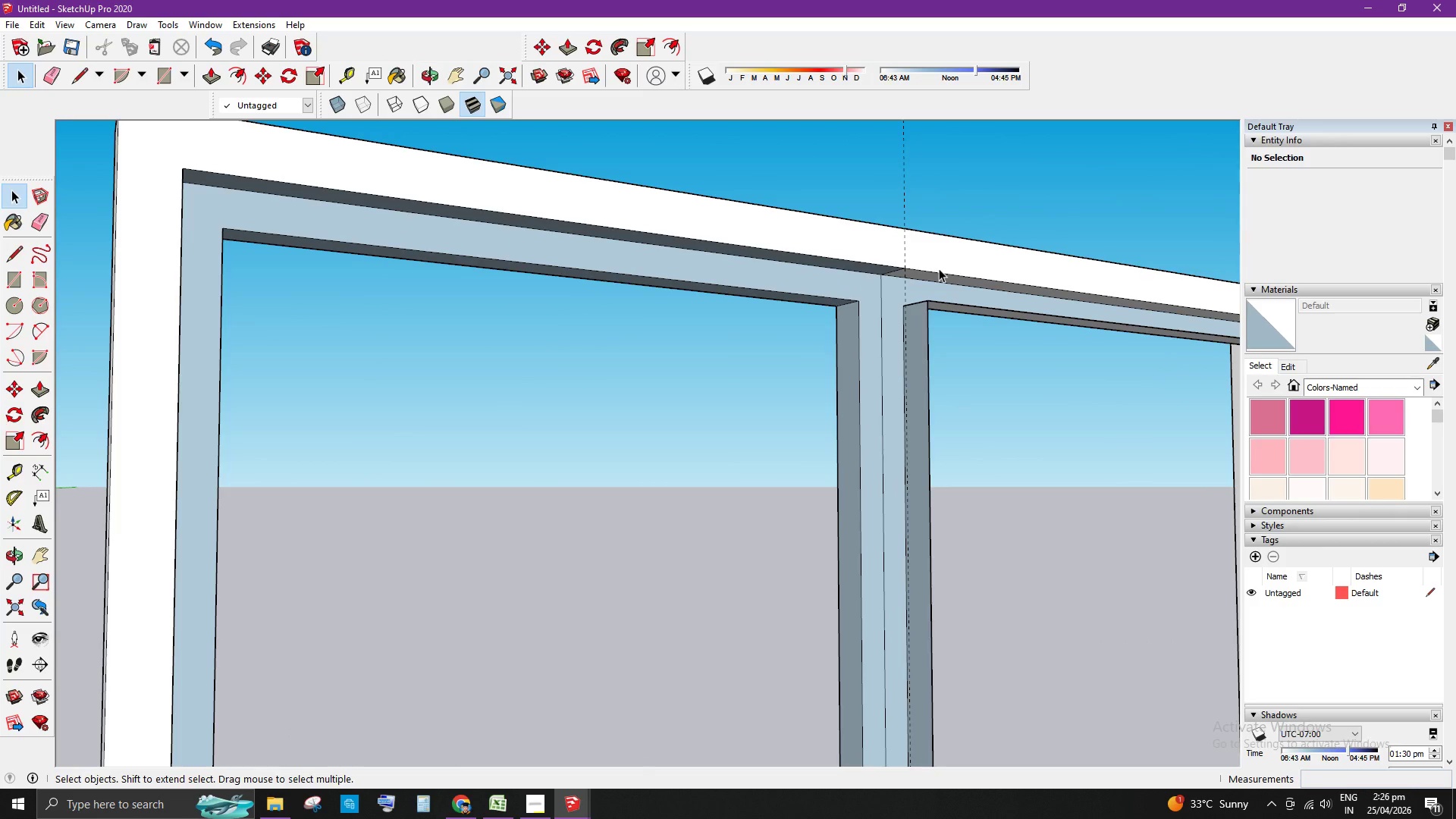 
left_click([903, 268])
 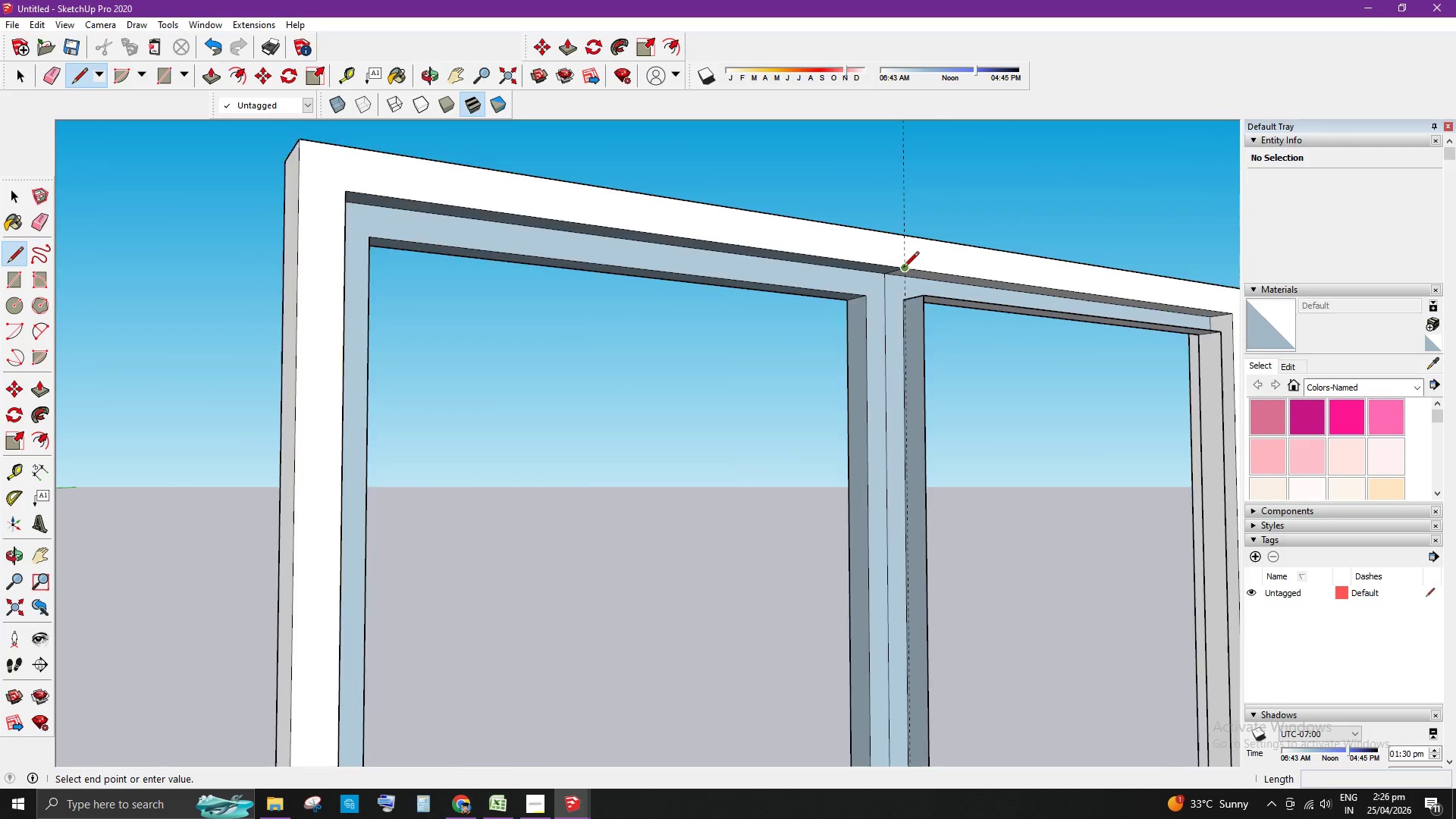 
scroll: coordinate [890, 396], scroll_direction: down, amount: 10.0
 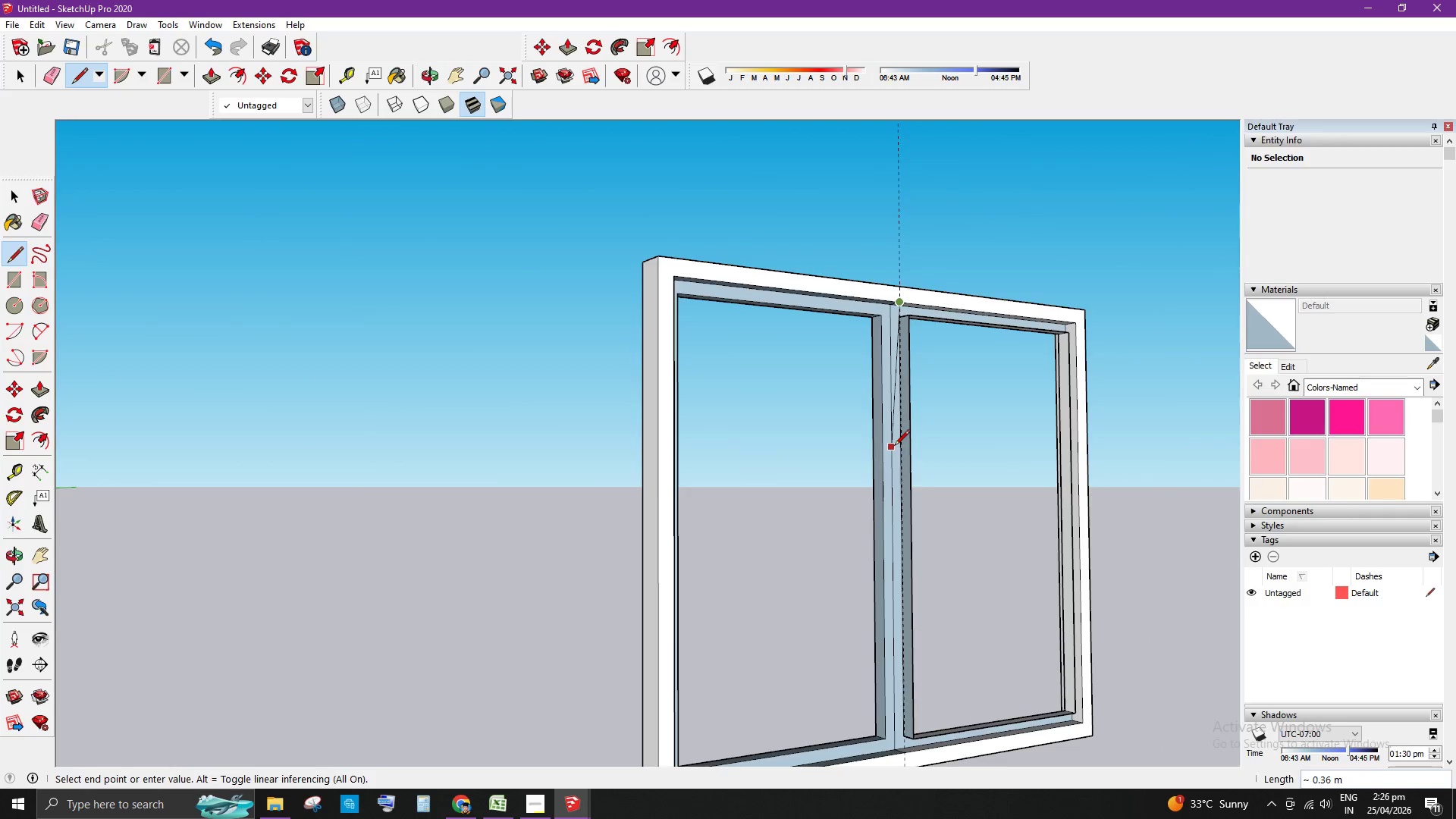 
scroll: coordinate [888, 695], scroll_direction: up, amount: 6.0
 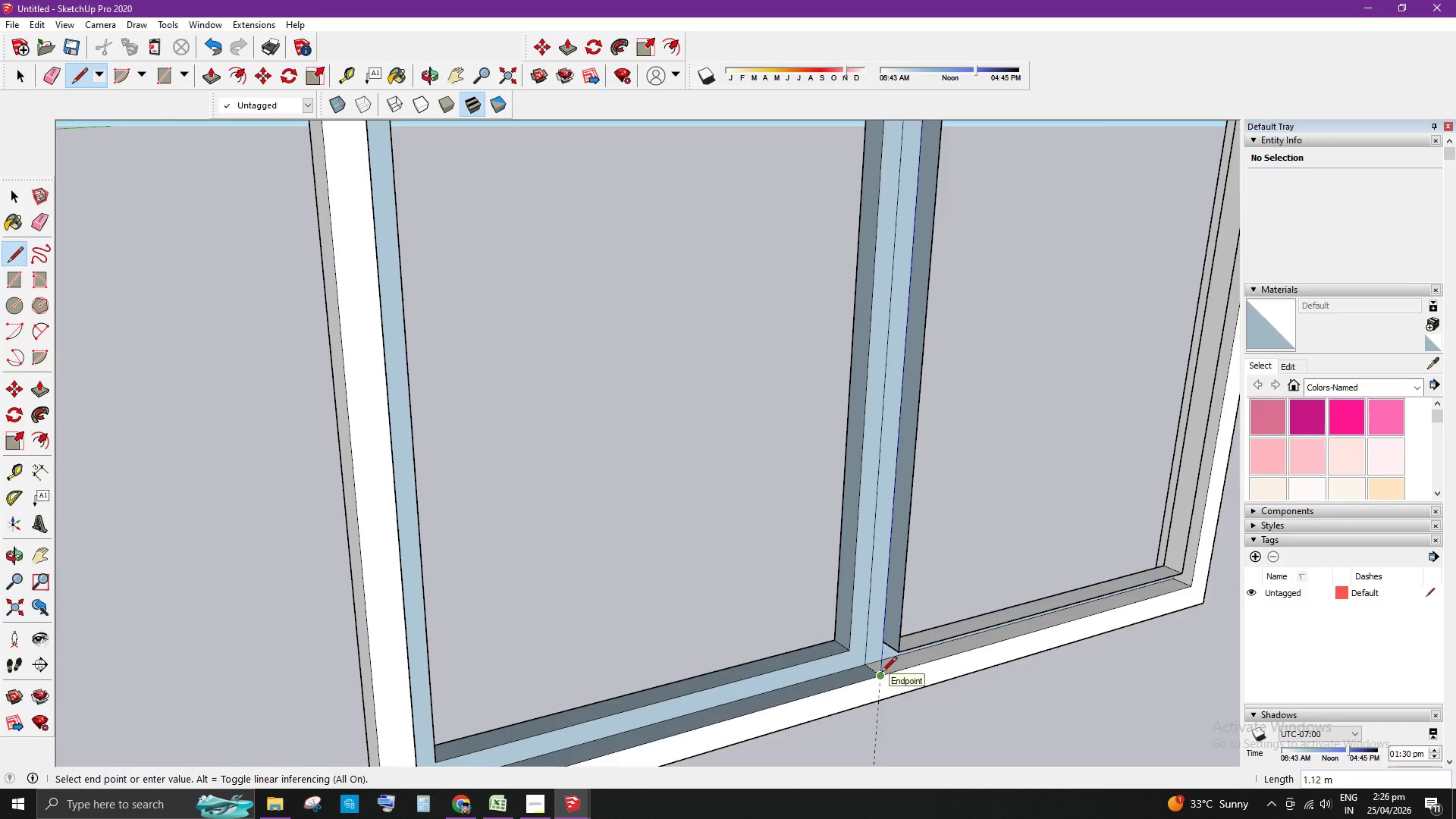 
left_click([882, 676])
 